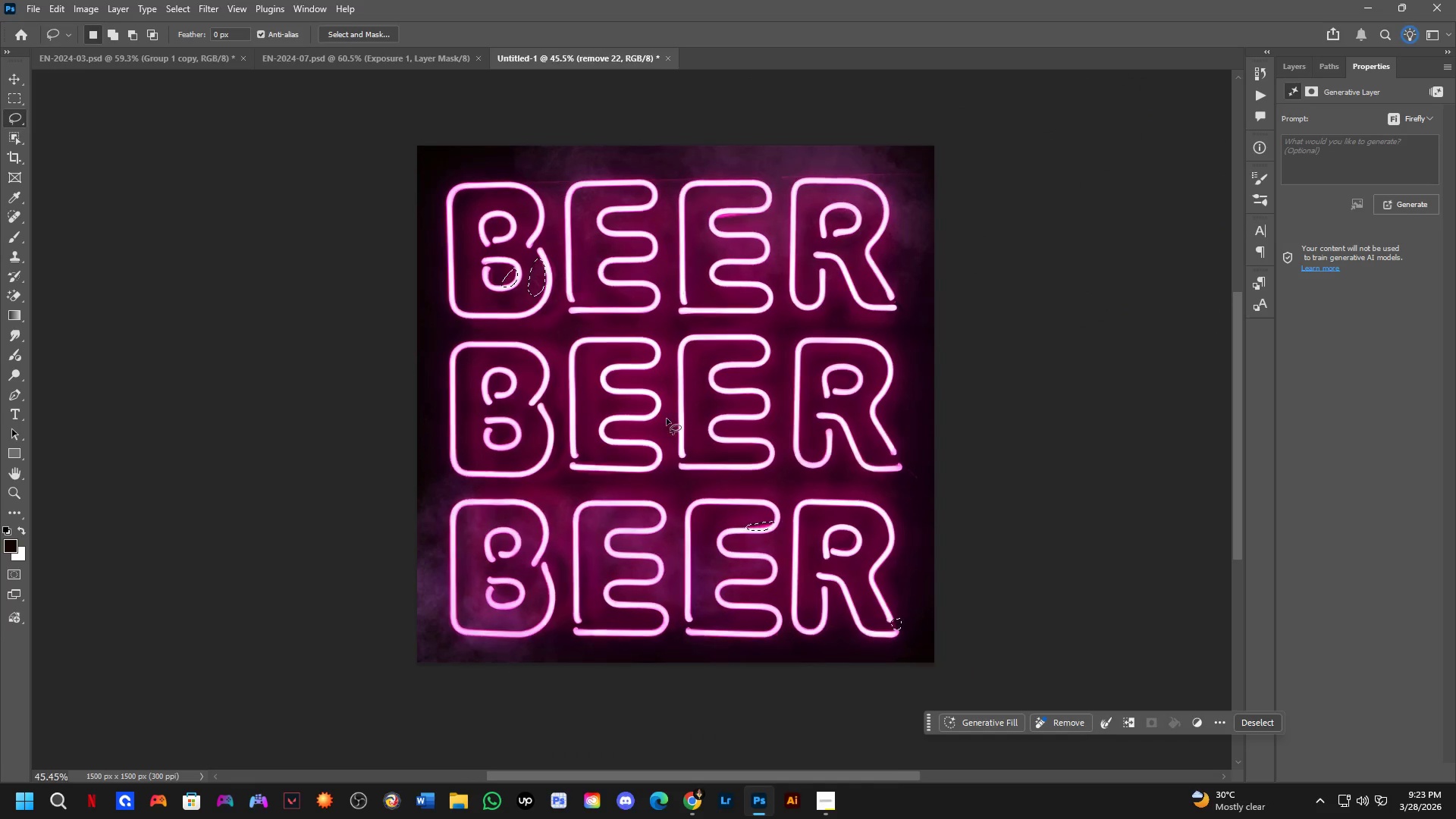 
scroll: coordinate [535, 179], scroll_direction: up, amount: 3.0
 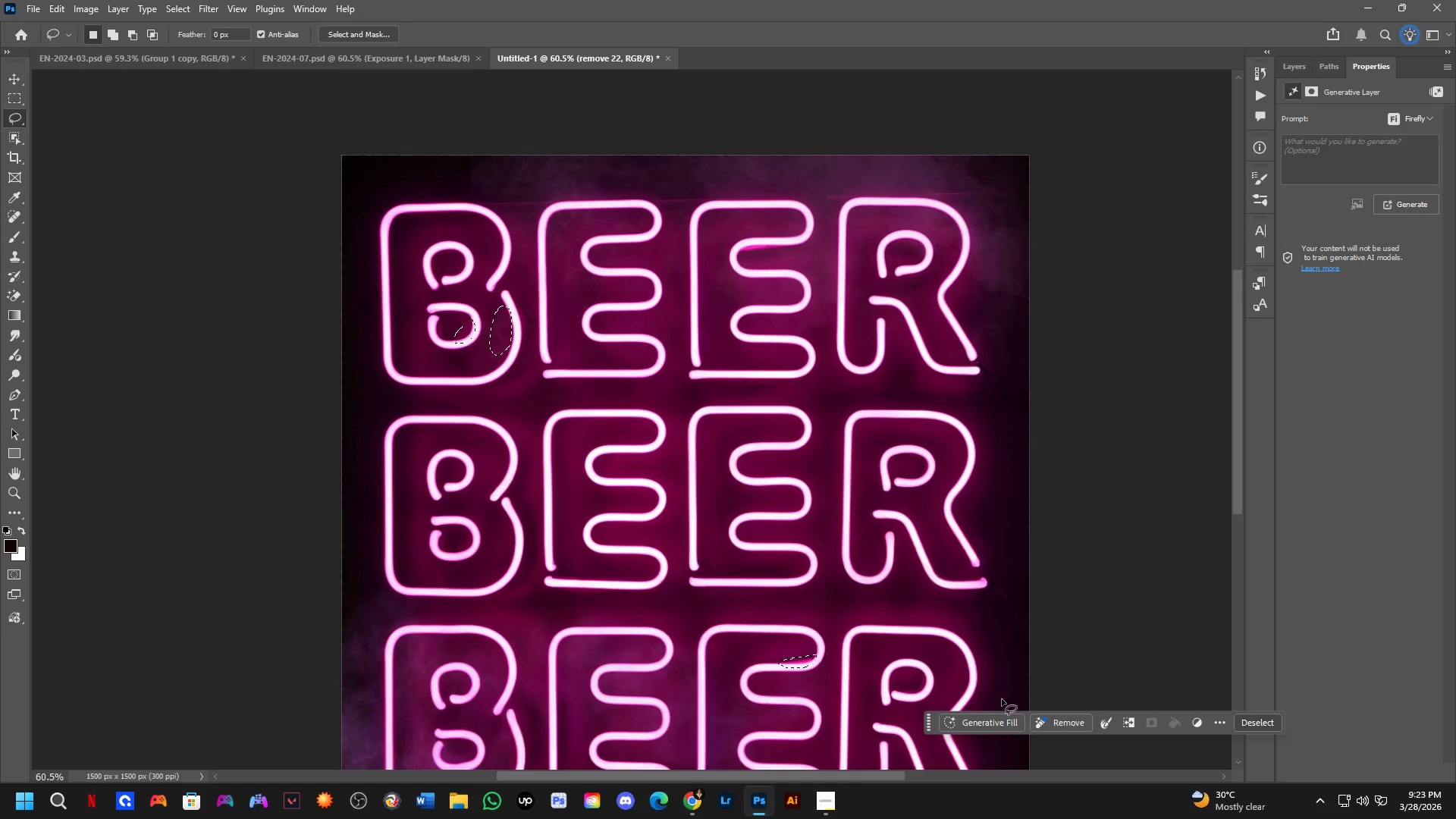 
left_click([999, 713])
 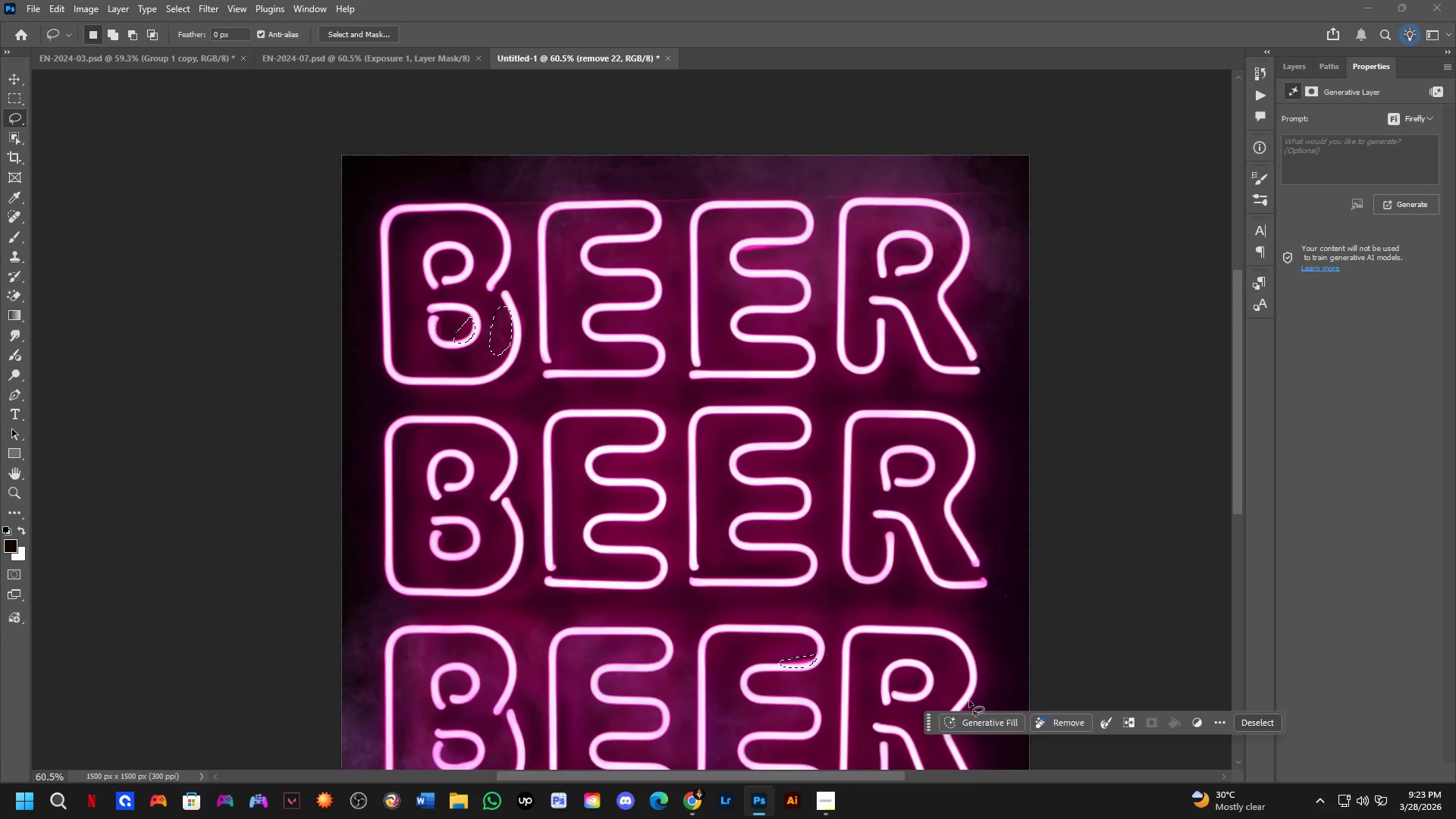 
key(NumpadEnter)
 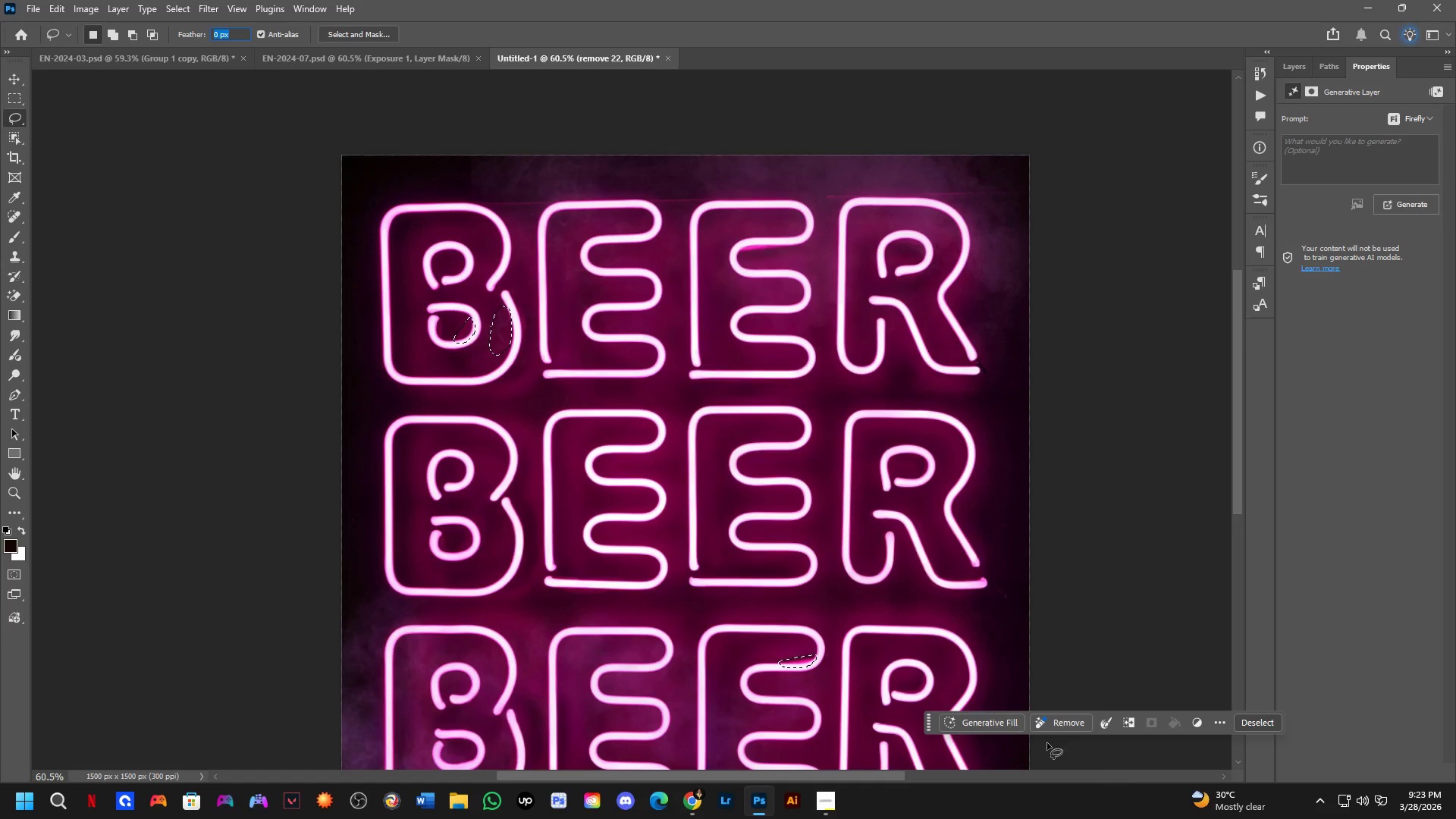 
left_click([999, 720])
 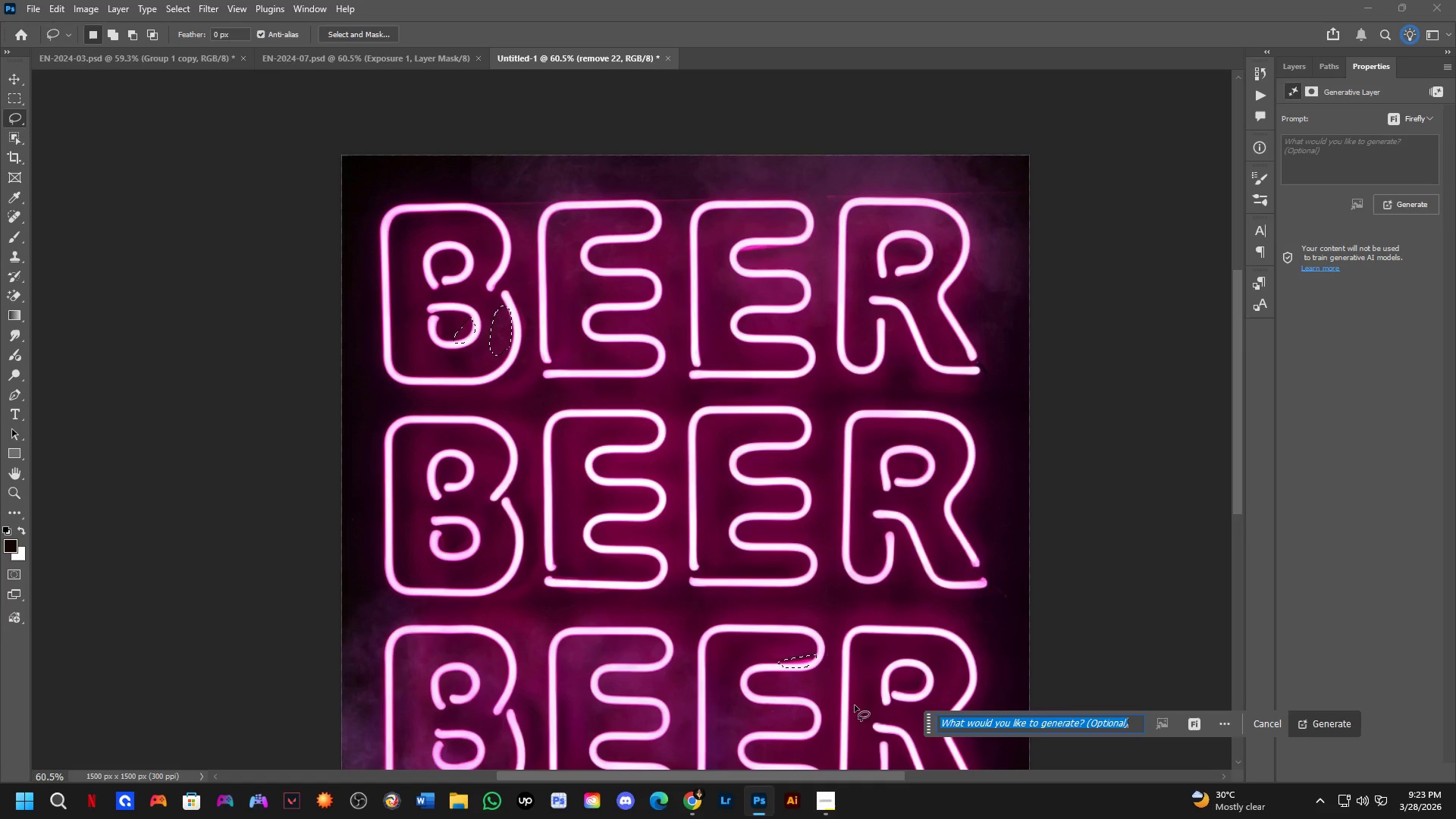 
key(NumpadEnter)
 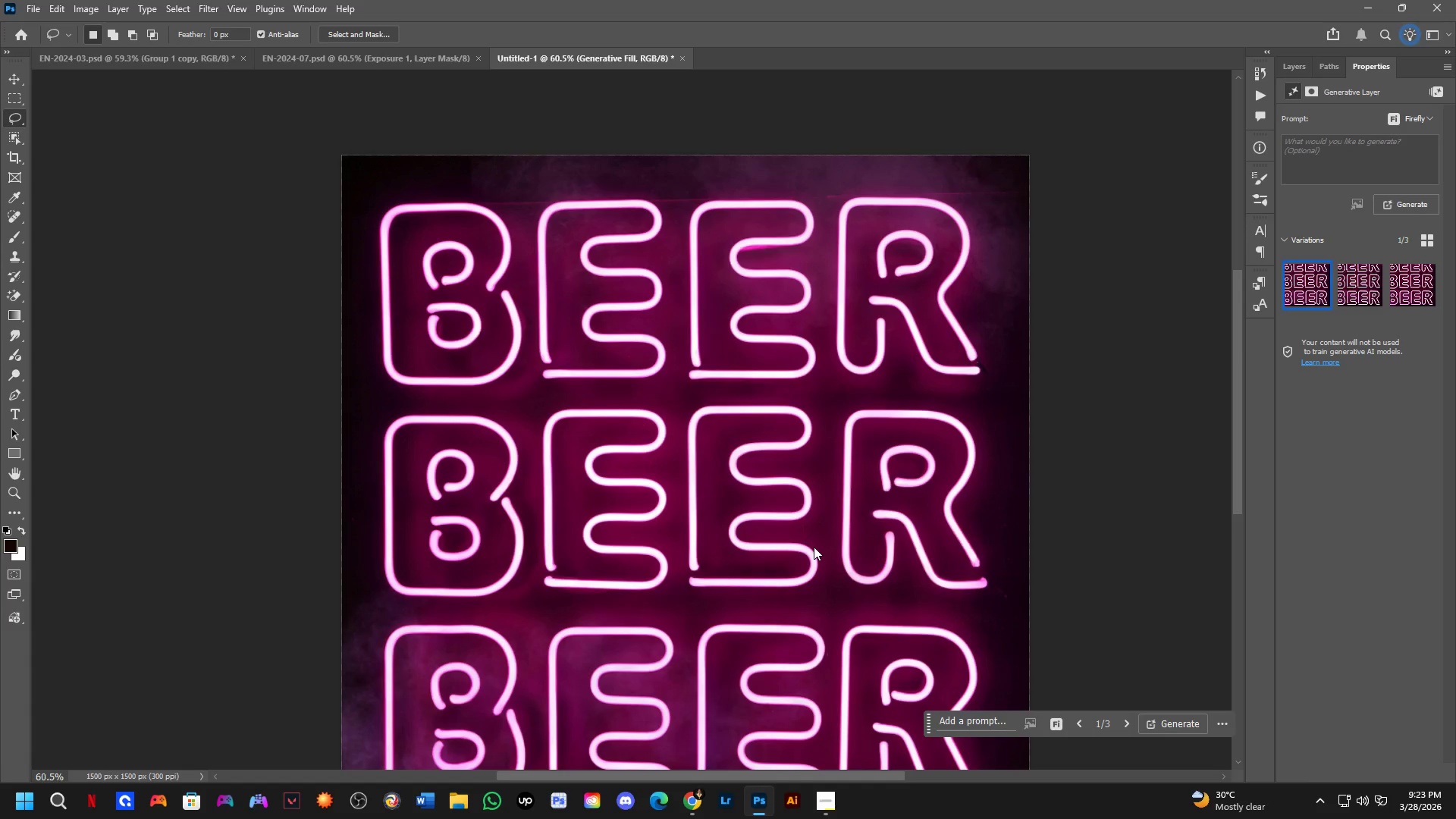 
wait(20.38)
 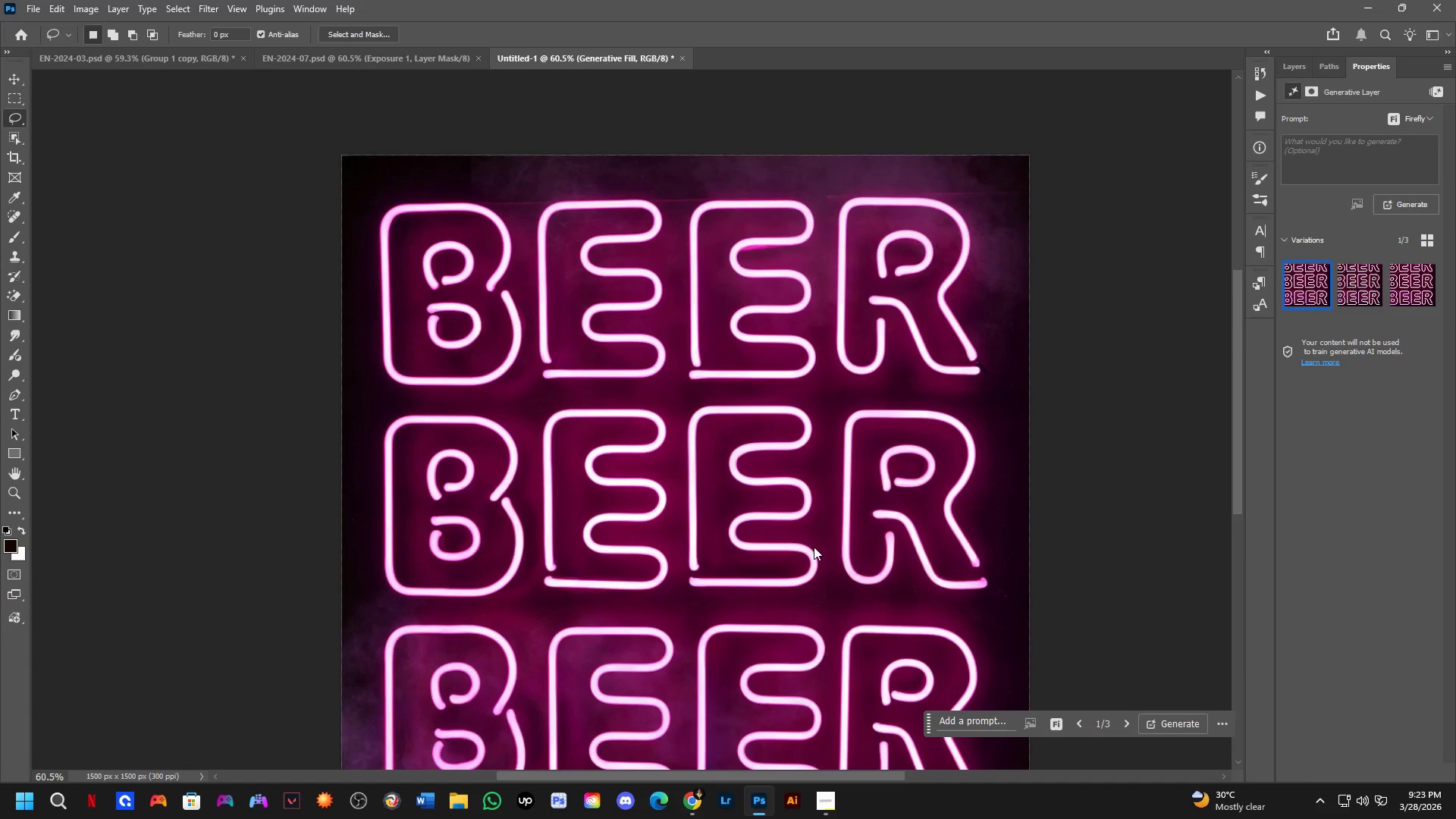 
key(Control+Z)
 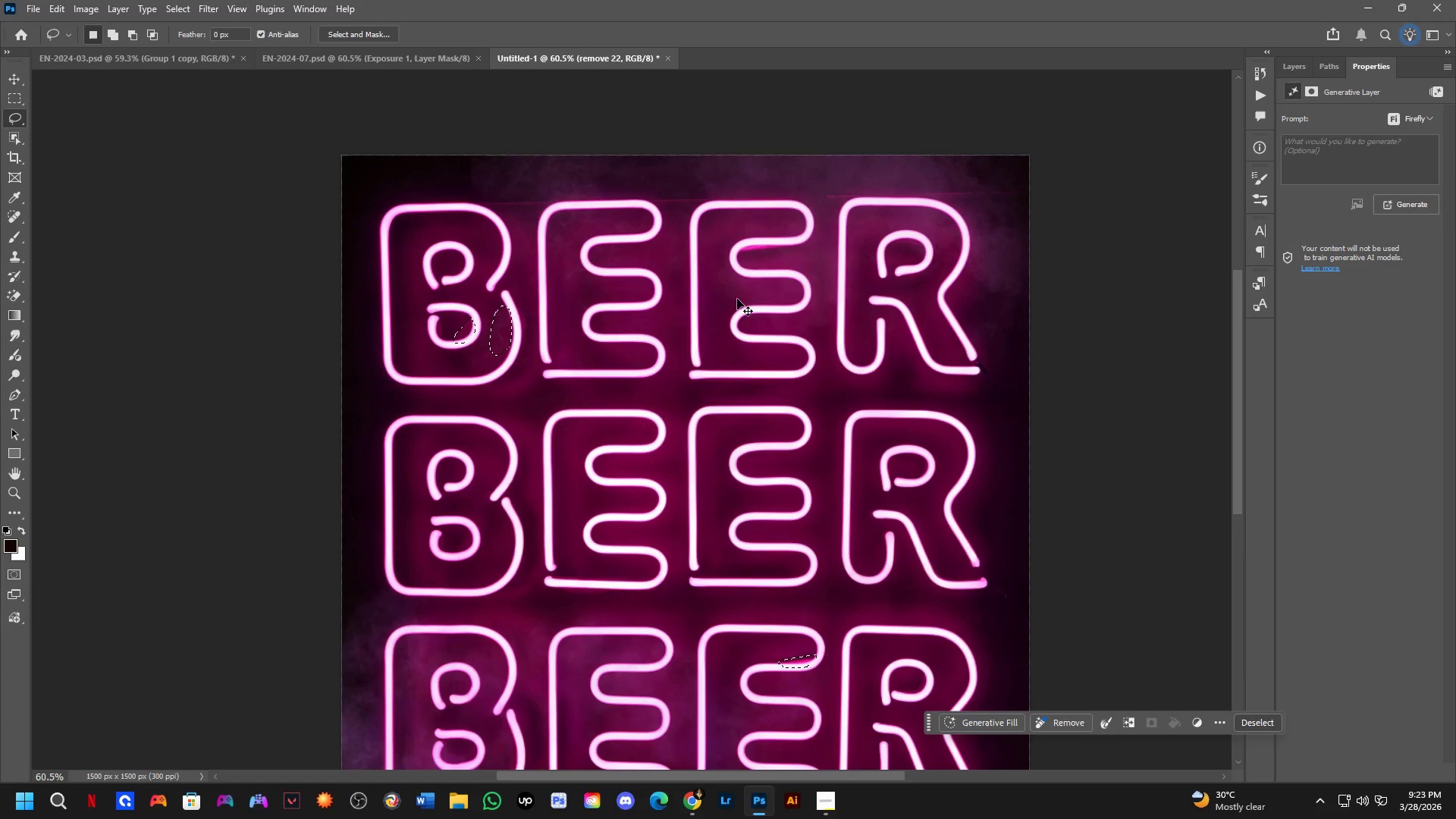 
key(Control+Shift+ShiftLeft)
 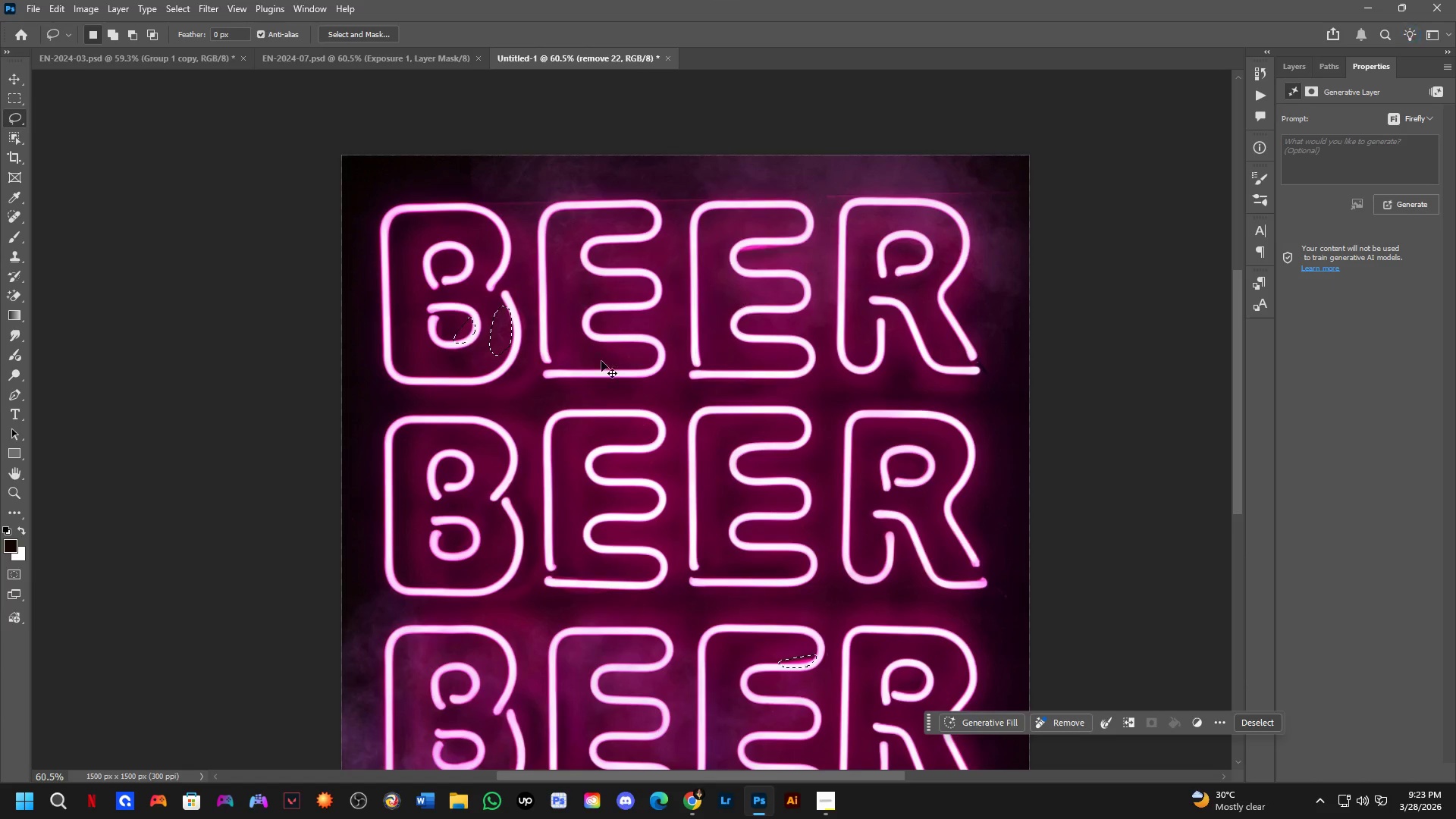 
key(Control+Shift+Z)
 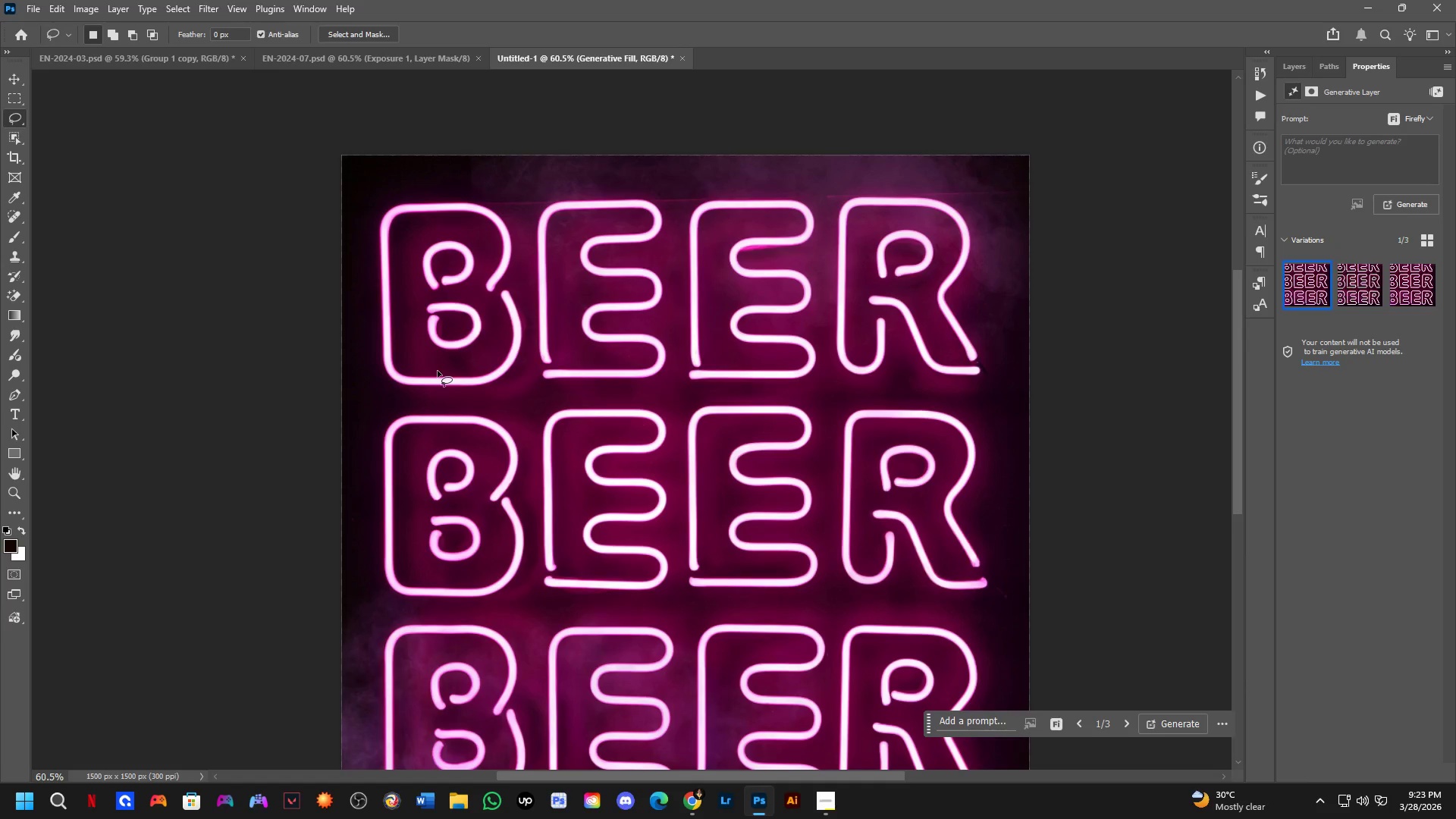 
scroll: coordinate [480, 348], scroll_direction: up, amount: 1.0
 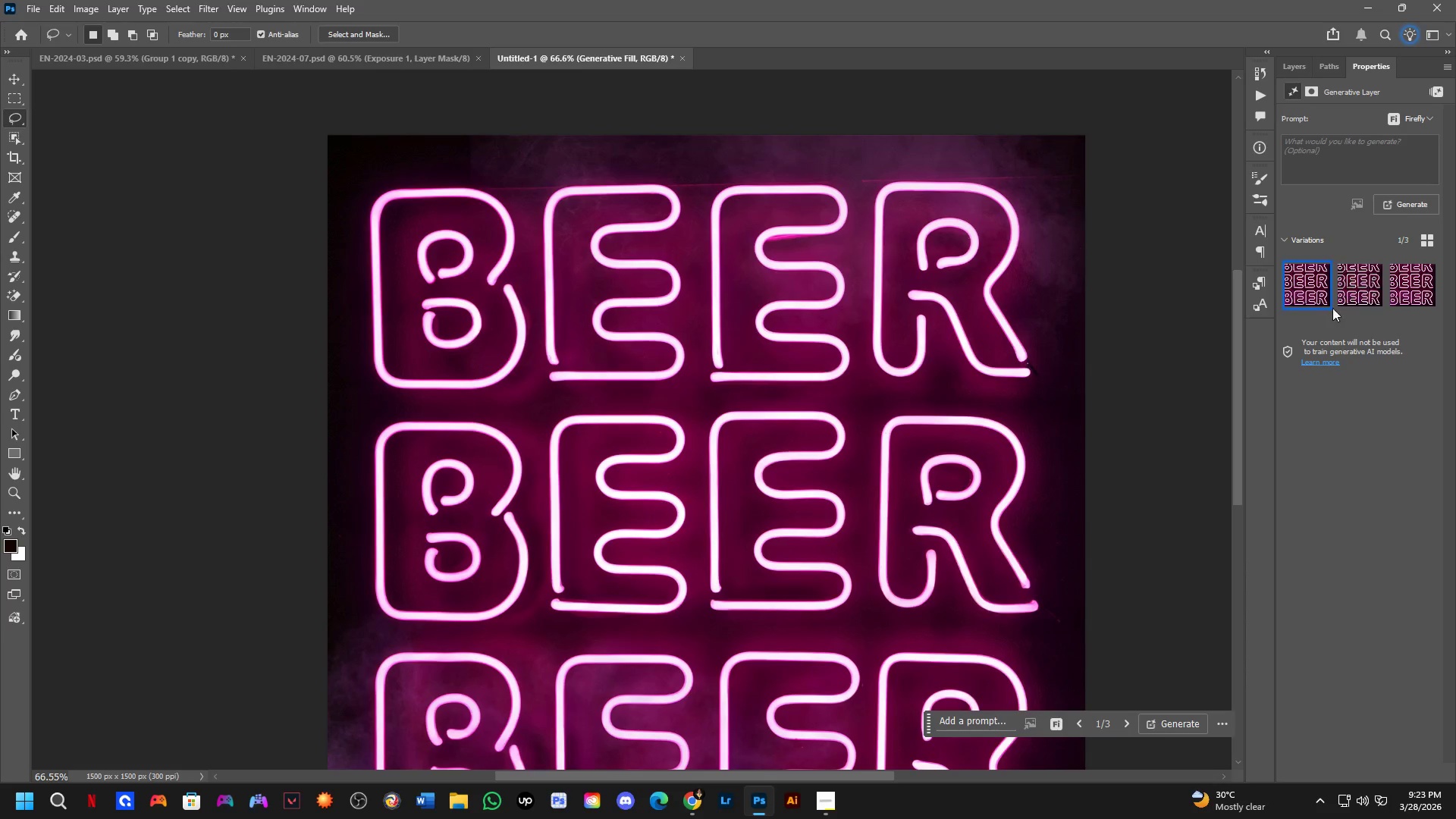 
left_click([1350, 289])
 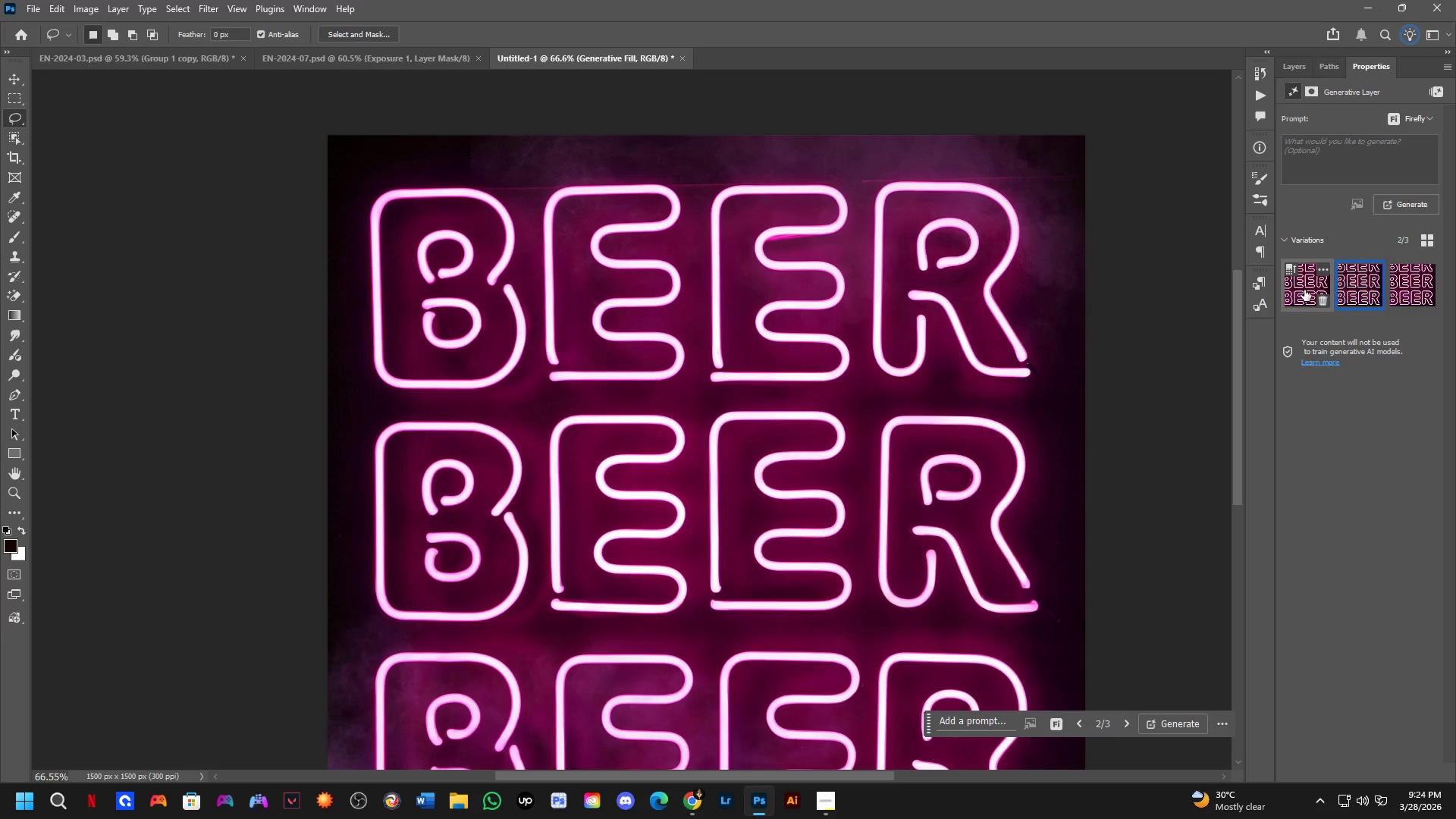 
left_click([1304, 290])
 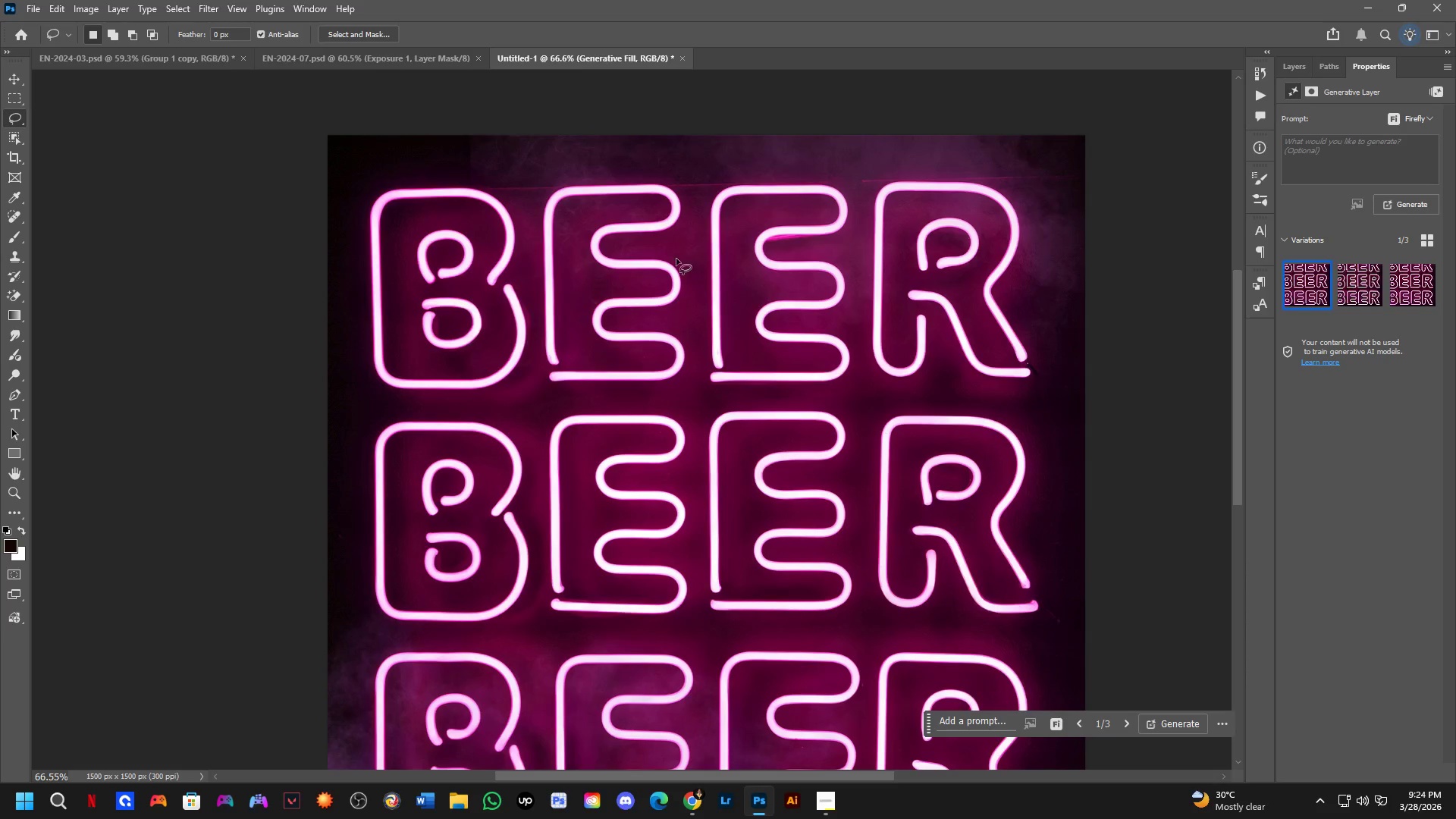 
hold_key(key=Space, duration=0.47)
 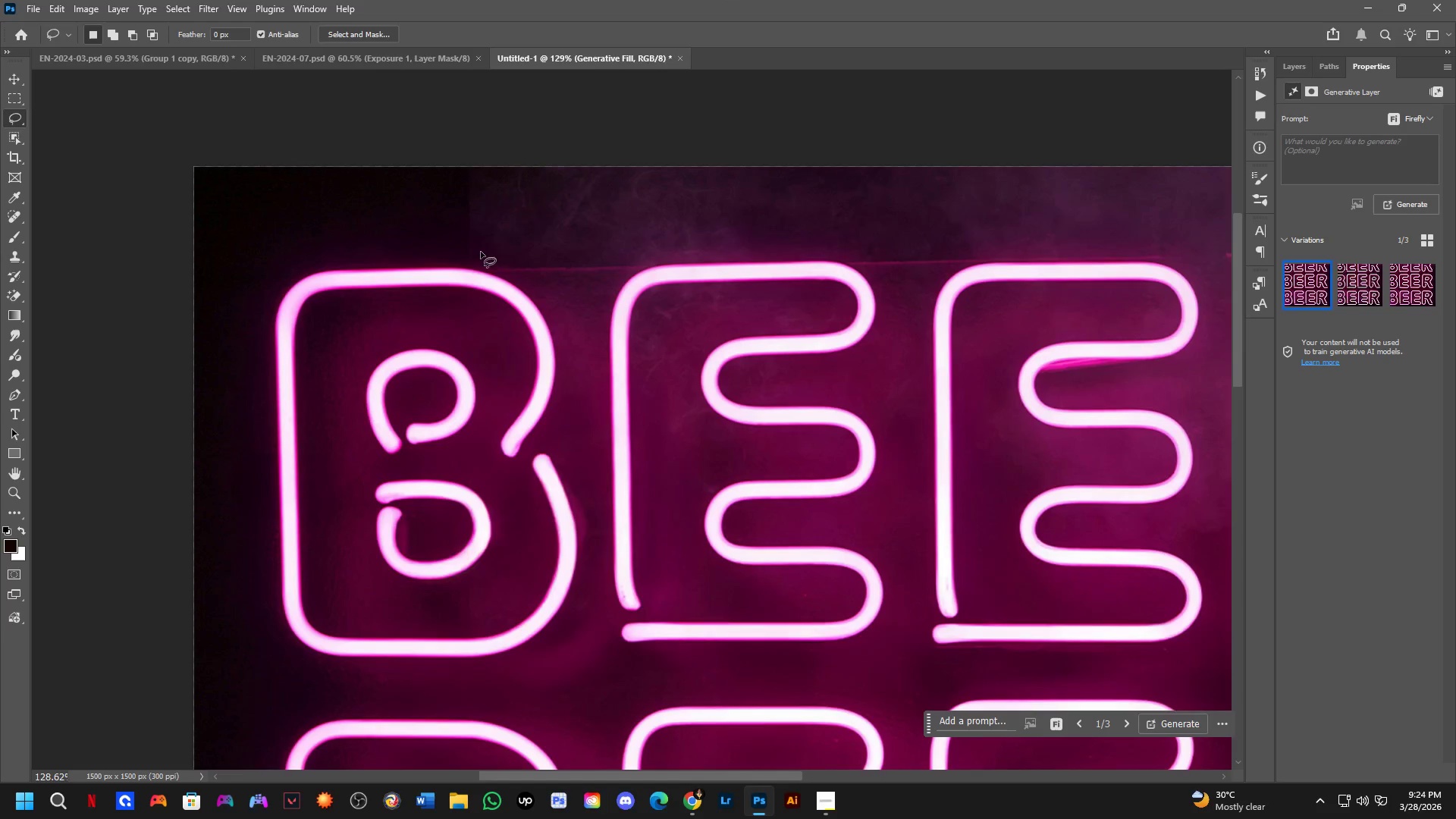 
left_click_drag(start_coordinate=[541, 176], to_coordinate=[529, 250])
 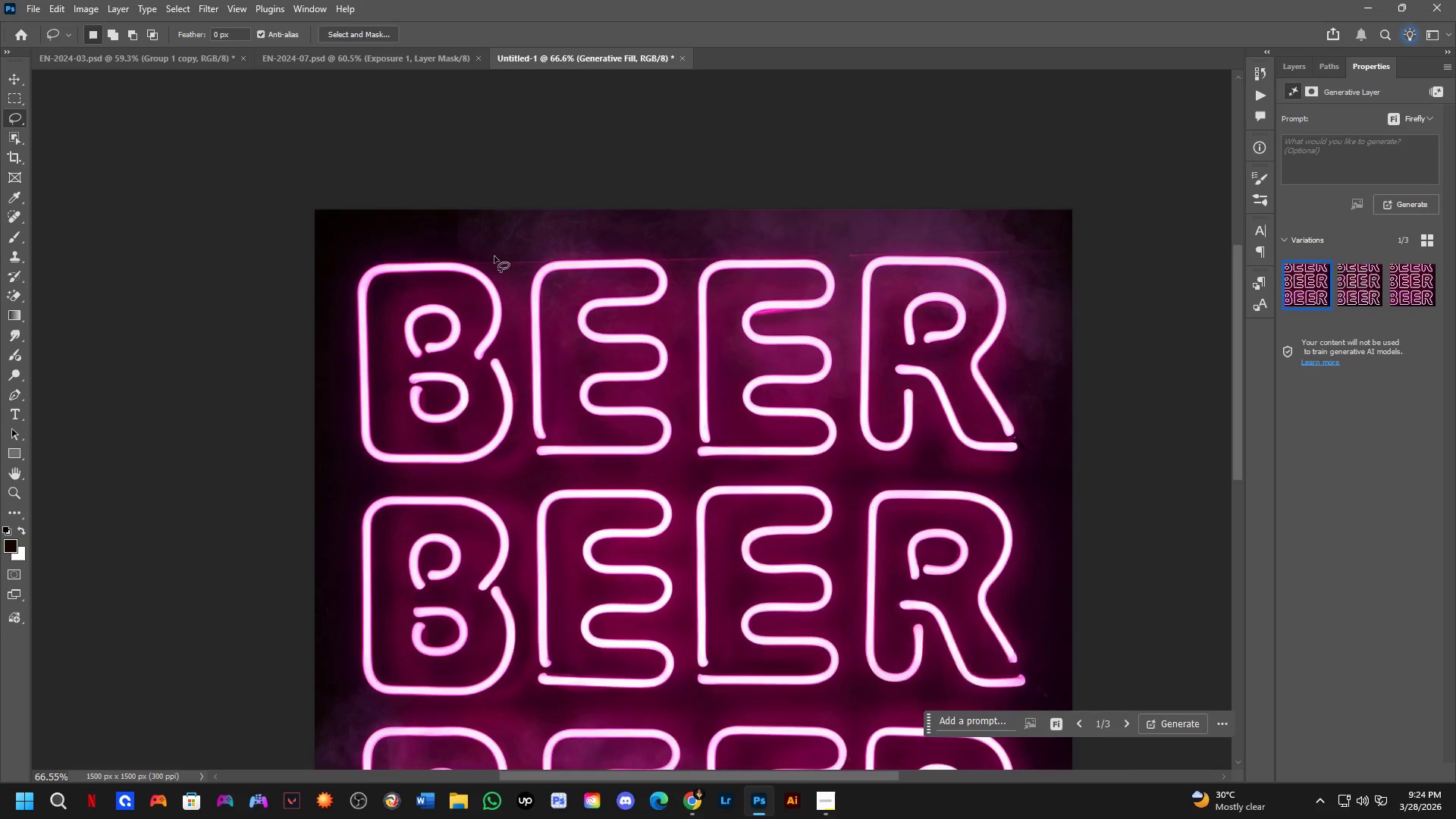 
left_click_drag(start_coordinate=[513, 255], to_coordinate=[655, 250])
 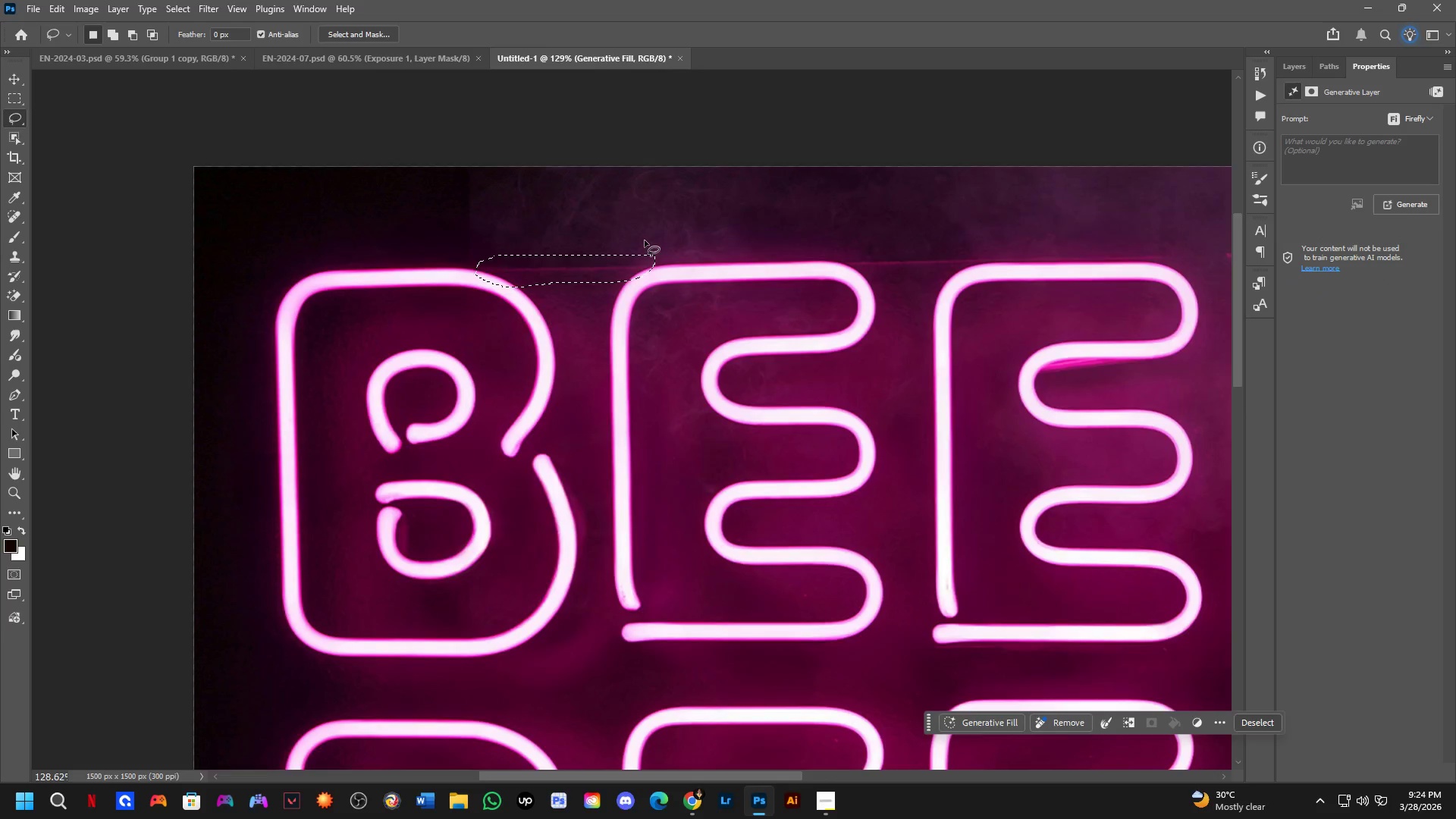 
scroll: coordinate [432, 258], scroll_direction: up, amount: 7.0
 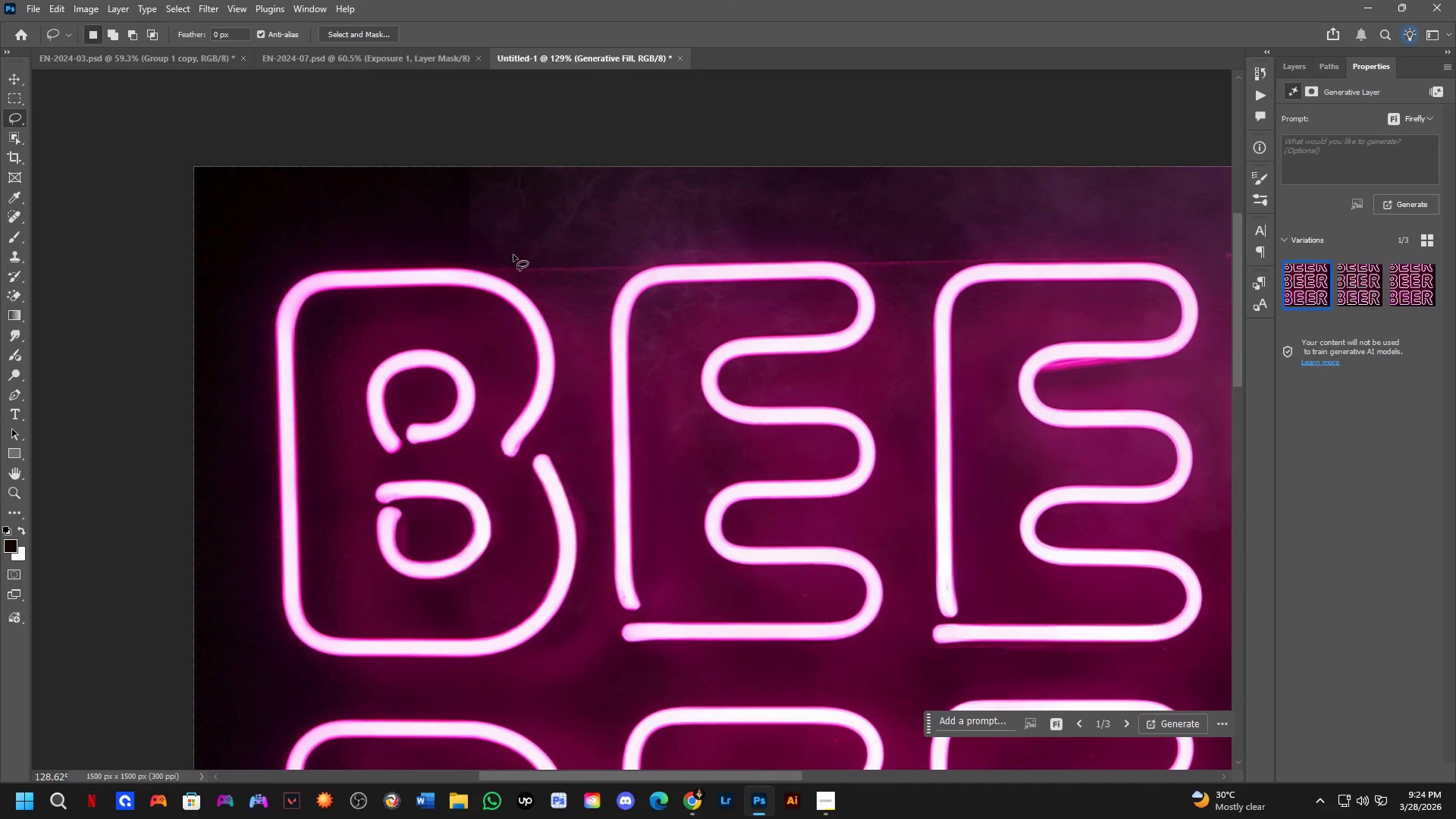 
hold_key(key=Space, duration=0.48)
 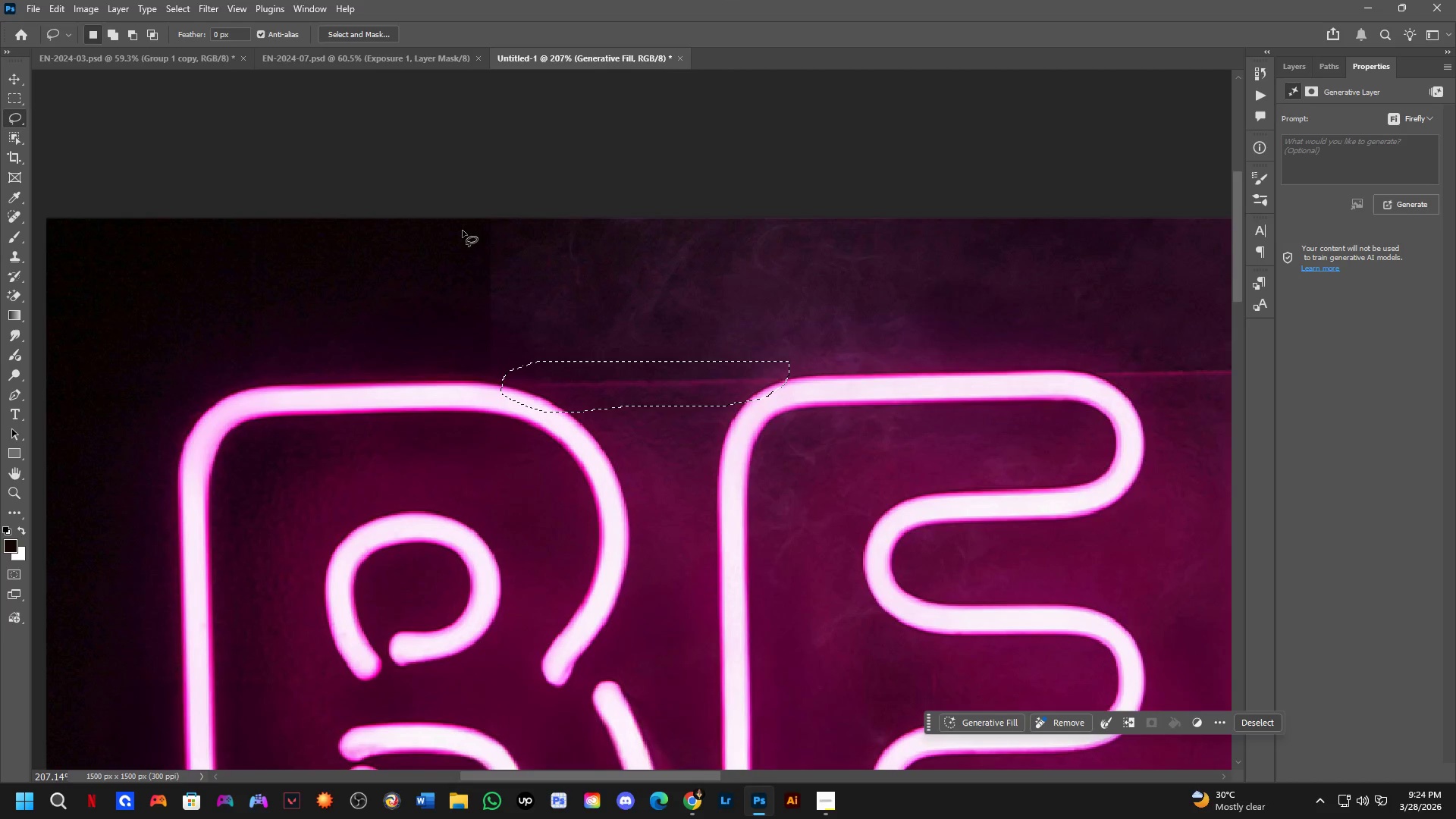 
left_click_drag(start_coordinate=[734, 275], to_coordinate=[716, 328])
 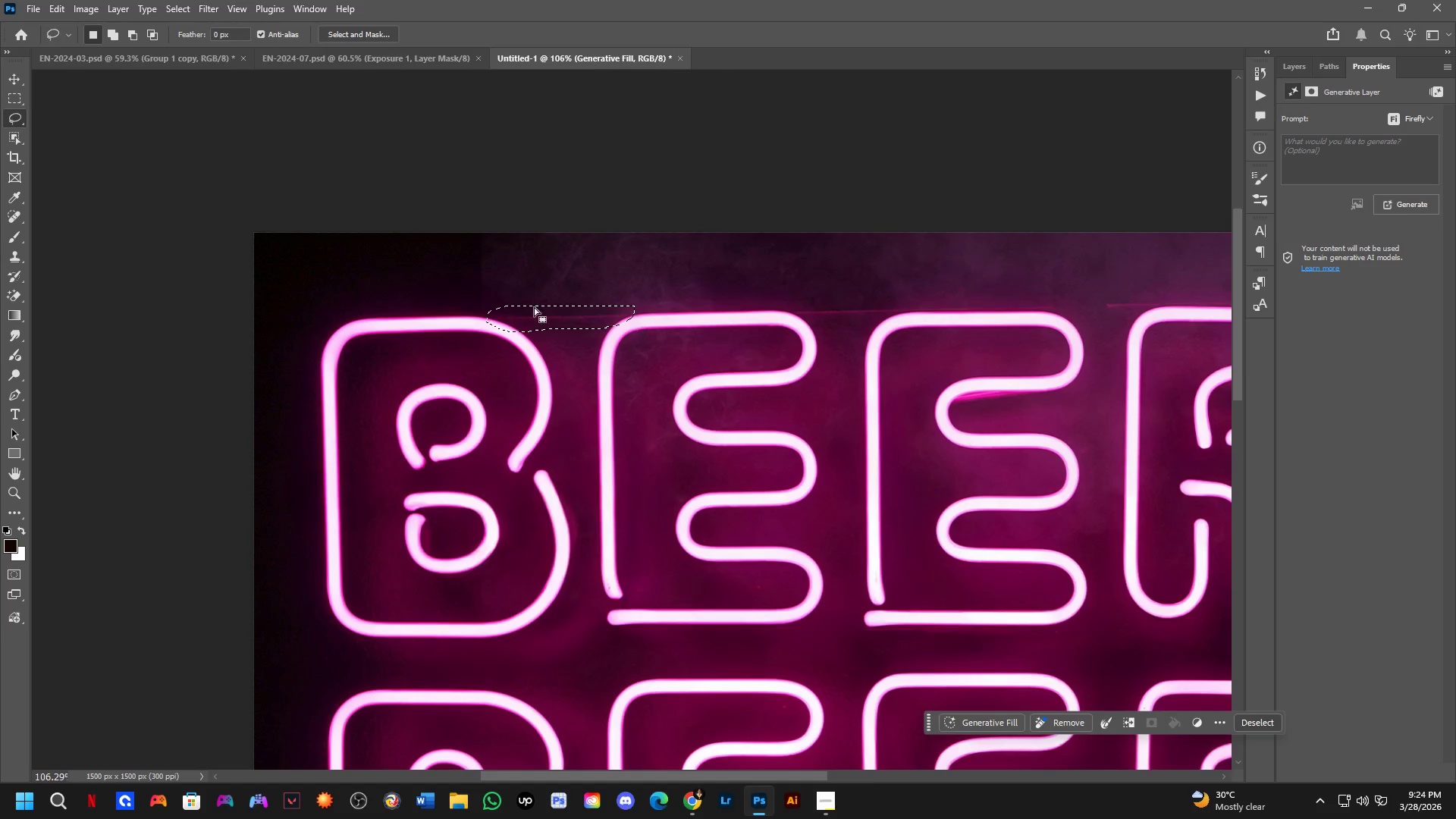 
scroll: coordinate [641, 241], scroll_direction: down, amount: 2.0
 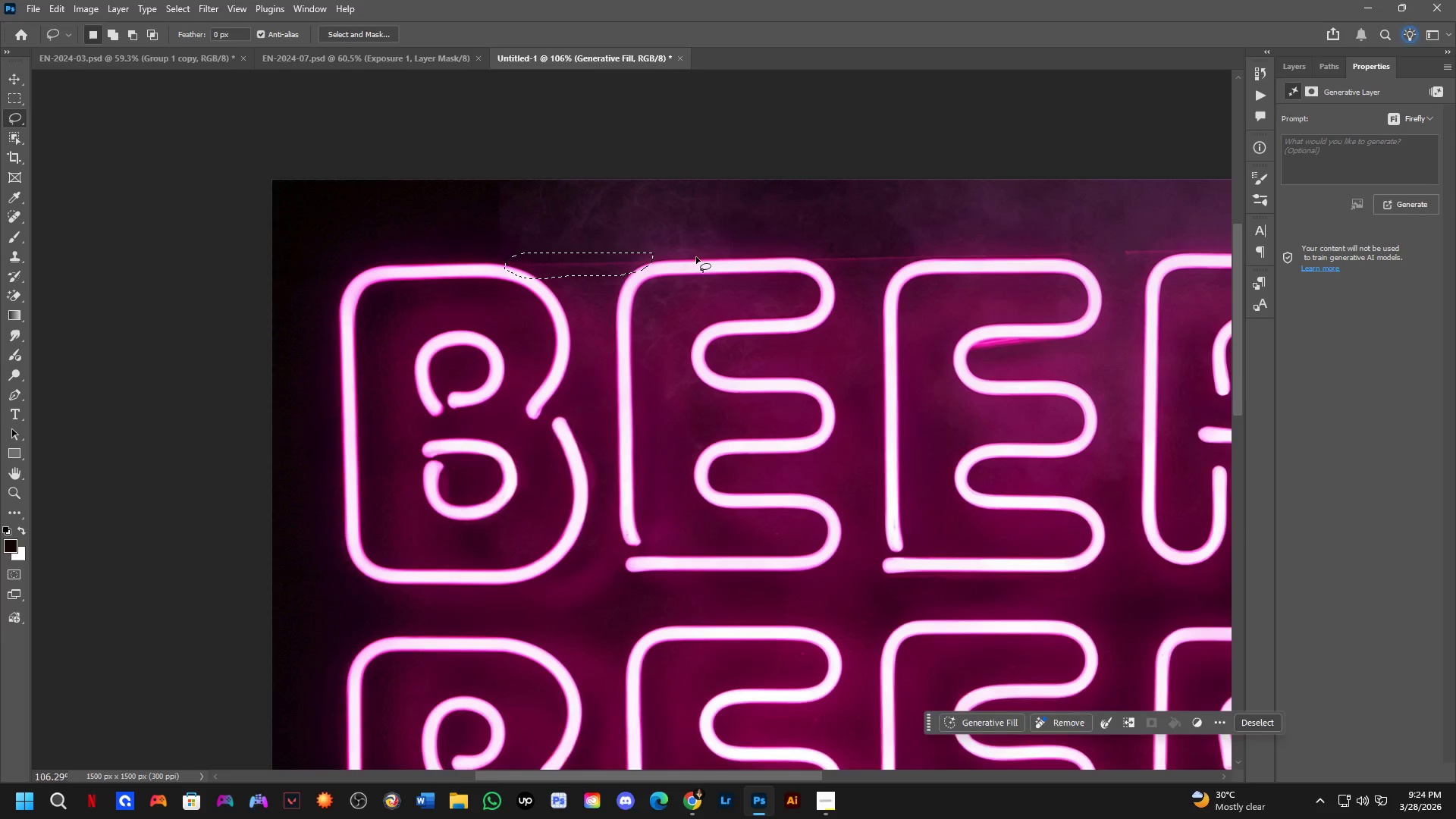 
key(Shift+ShiftLeft)
 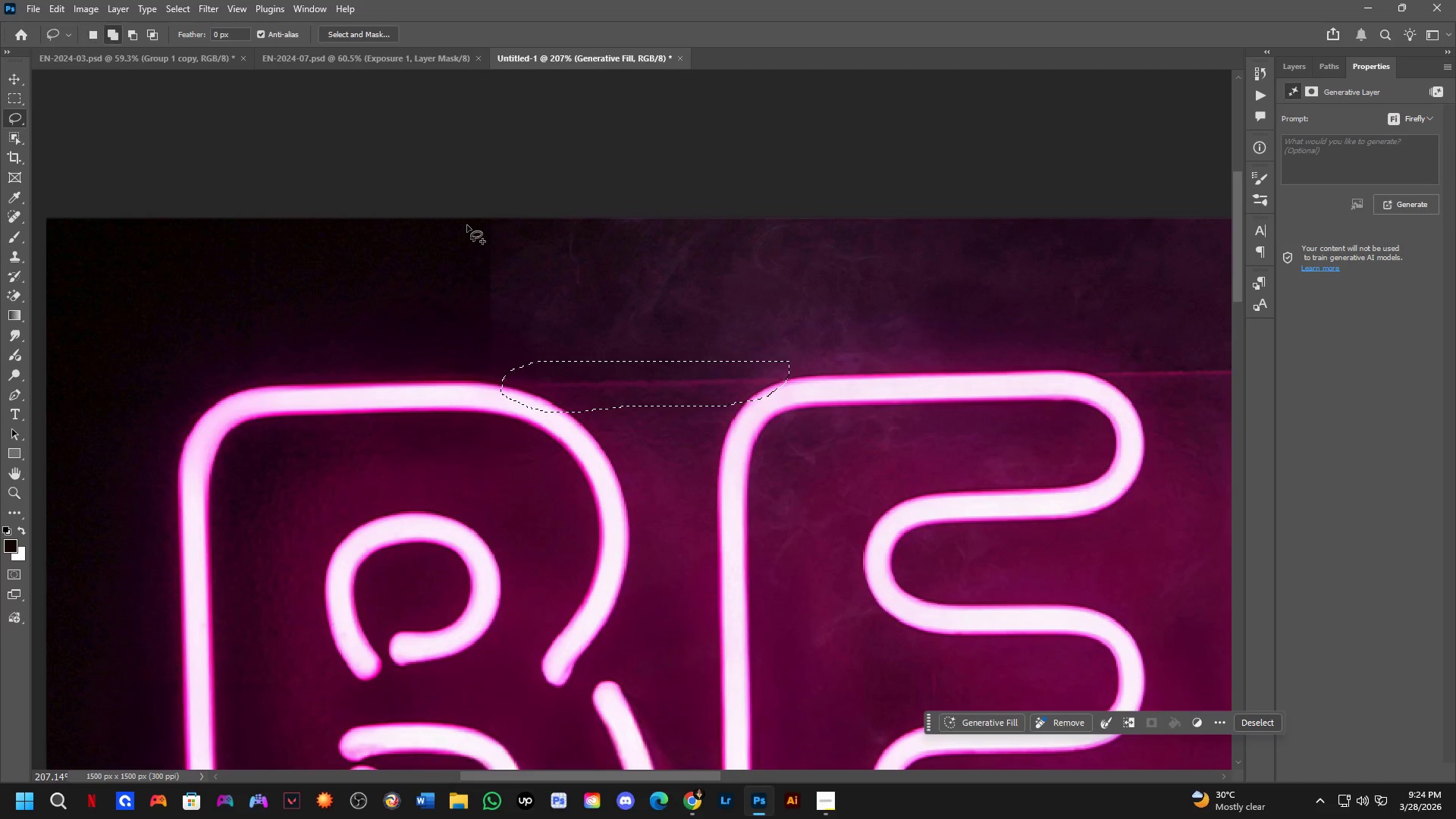 
left_click_drag(start_coordinate=[467, 237], to_coordinate=[504, 174])
 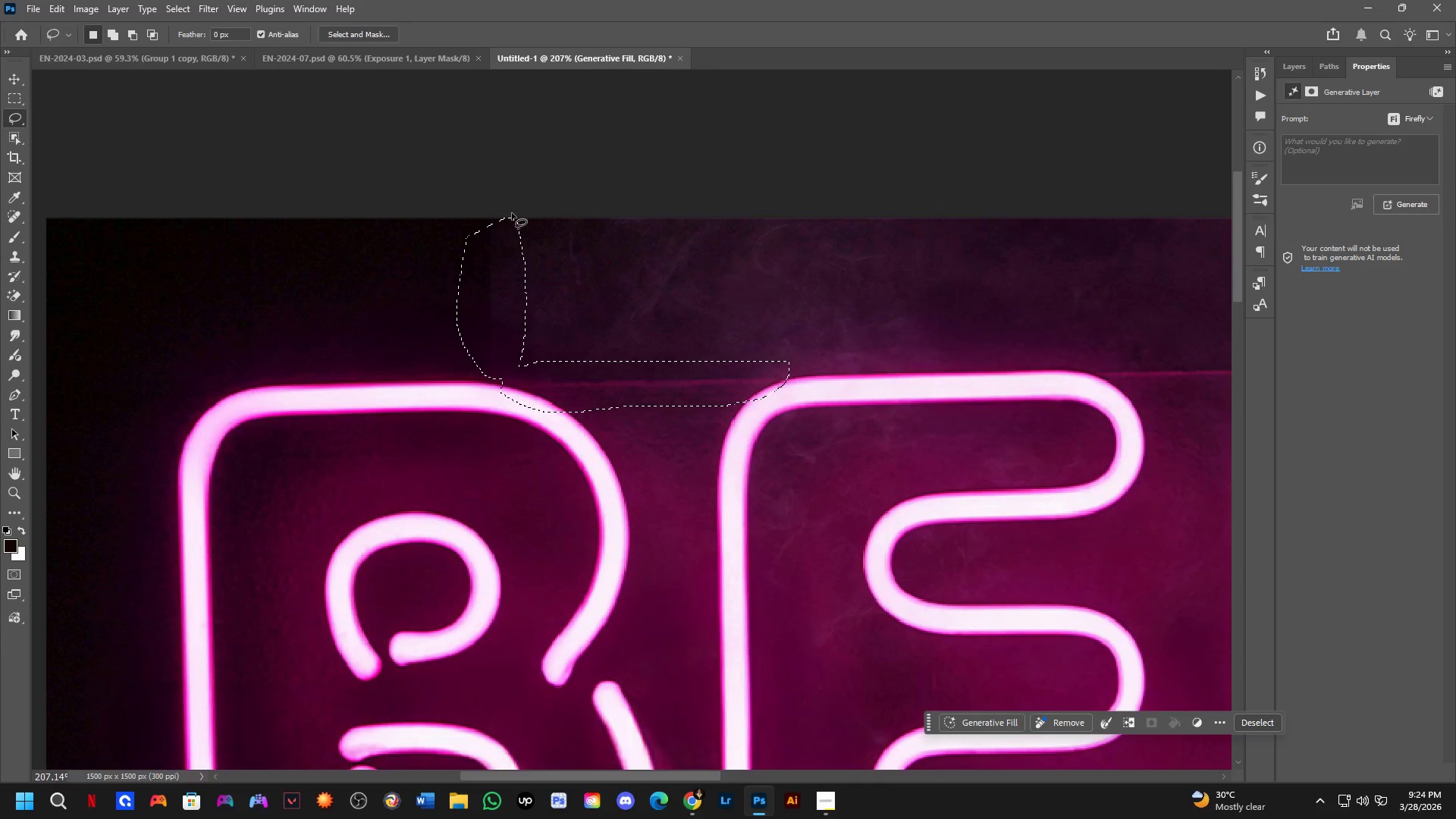 
scroll: coordinate [460, 238], scroll_direction: up, amount: 7.0
 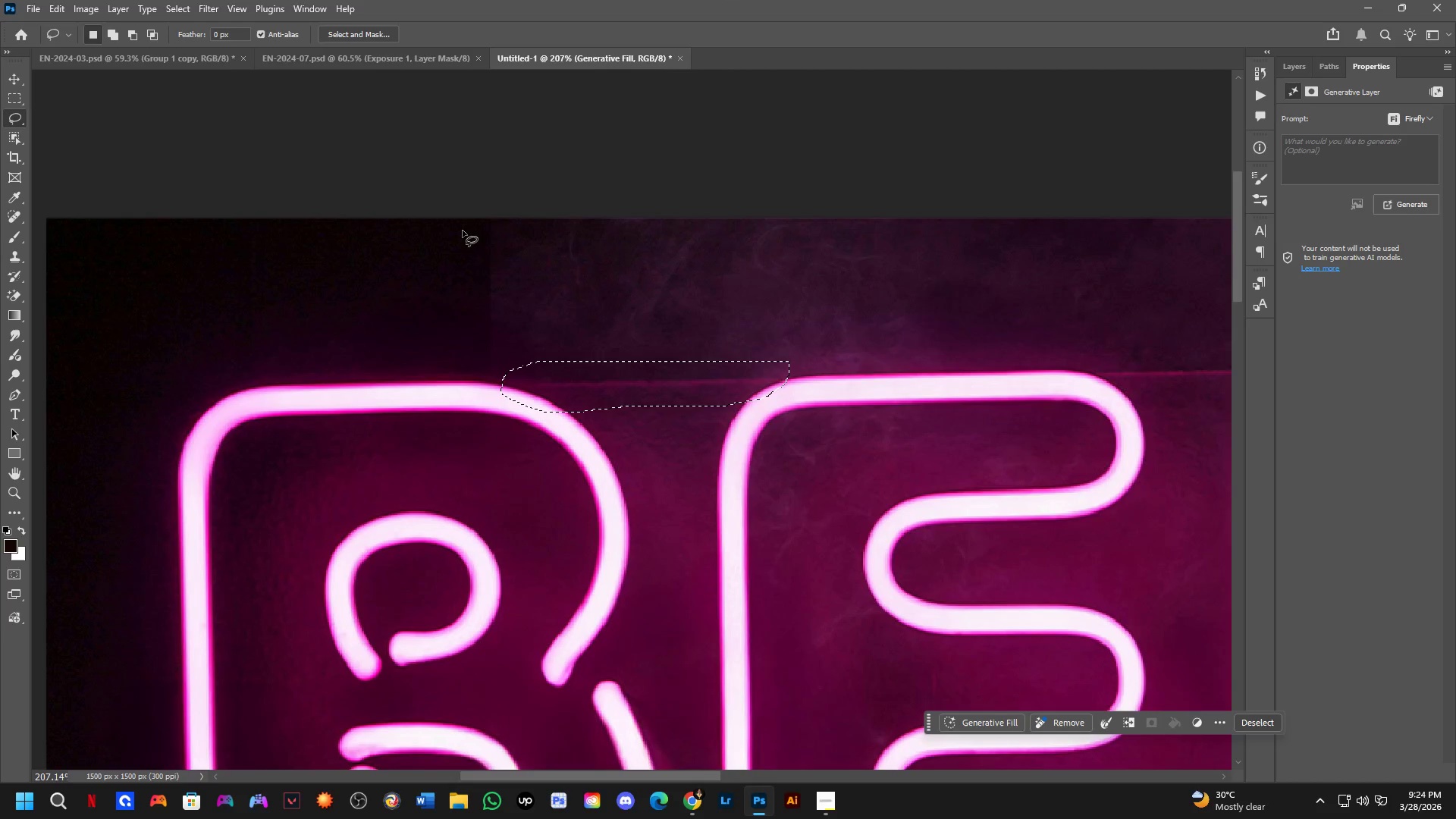 
hold_key(key=Space, duration=0.58)
 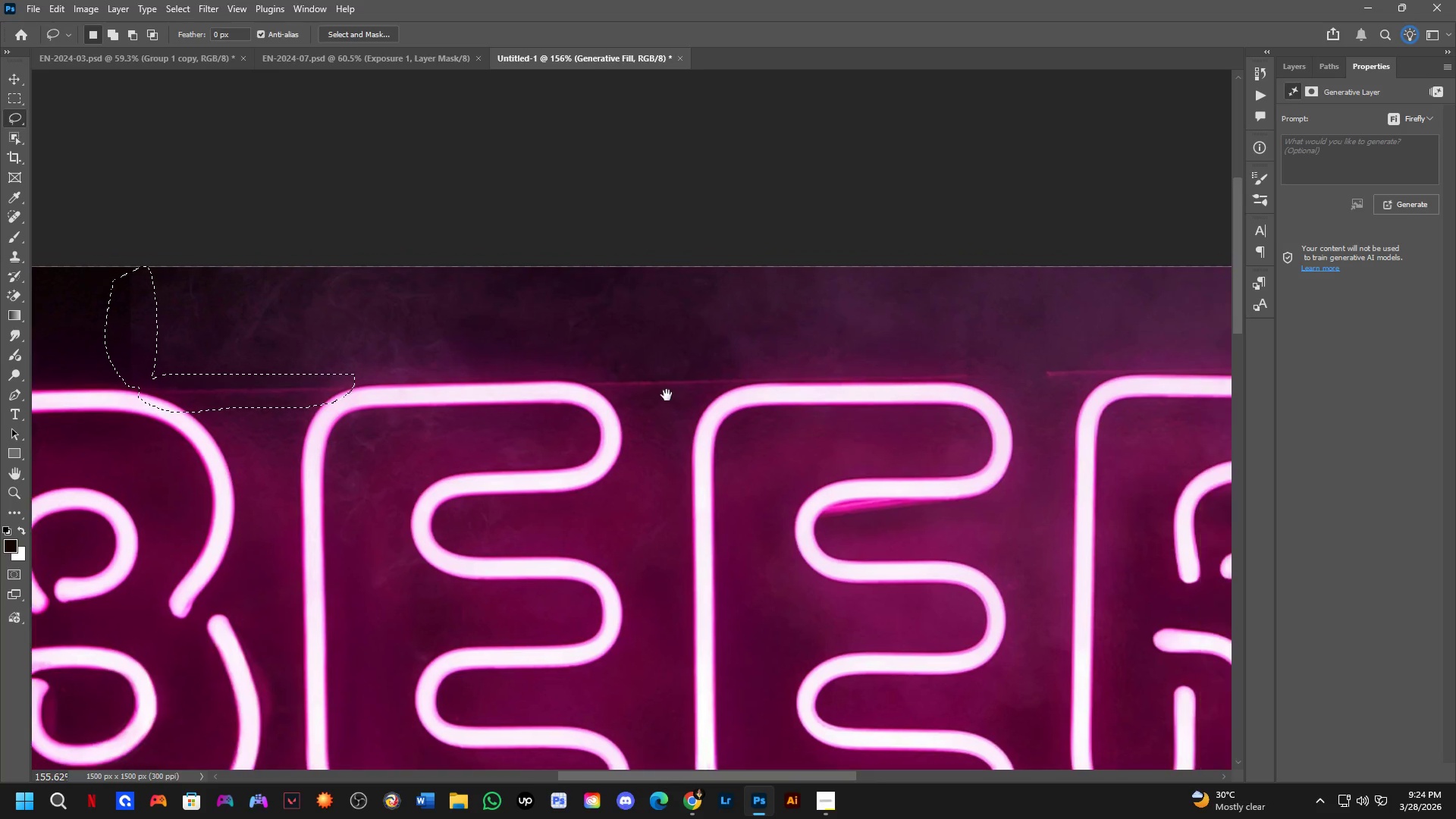 
left_click_drag(start_coordinate=[755, 343], to_coordinate=[447, 371])
 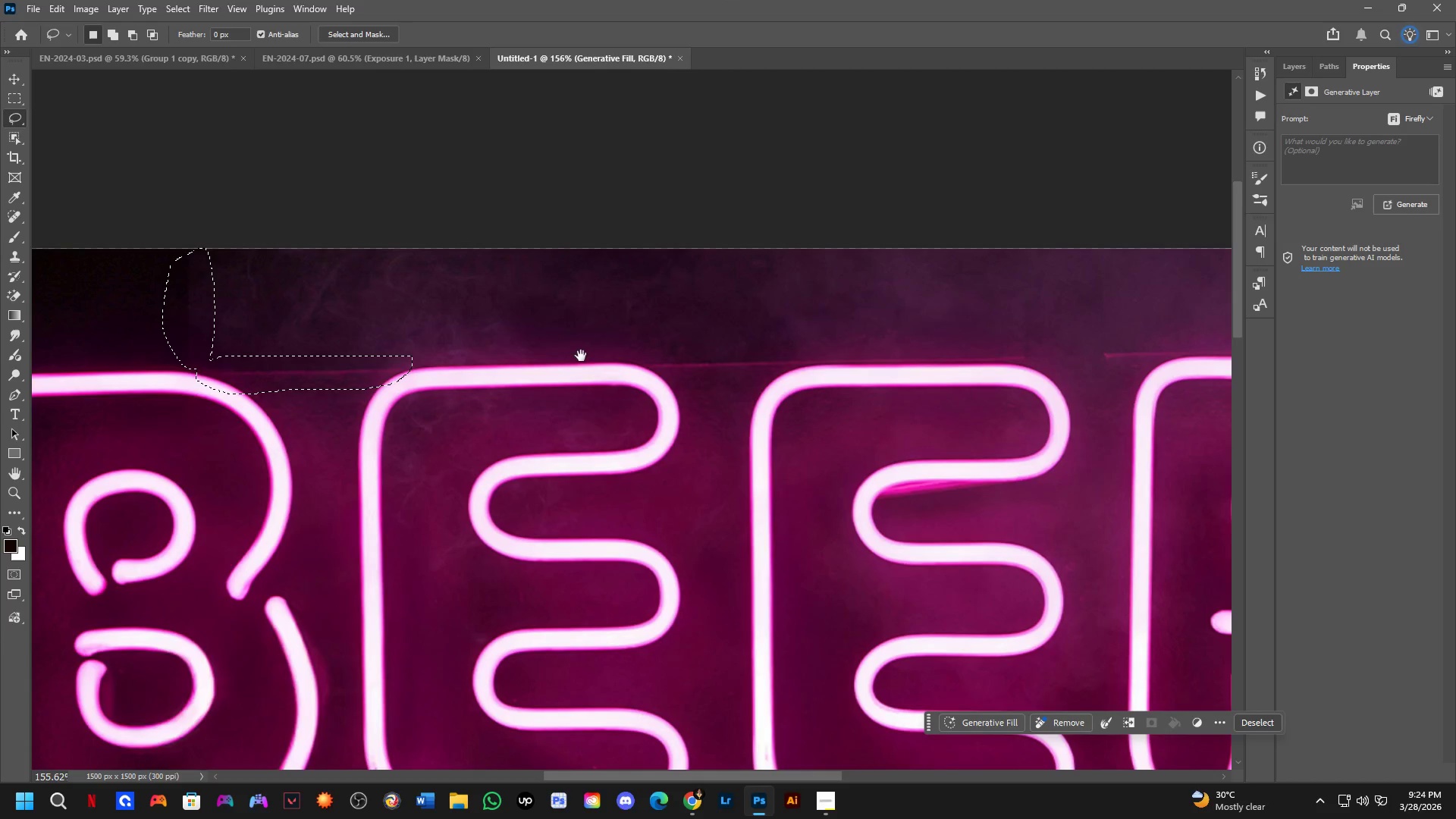 
scroll: coordinate [516, 237], scroll_direction: down, amount: 3.0
 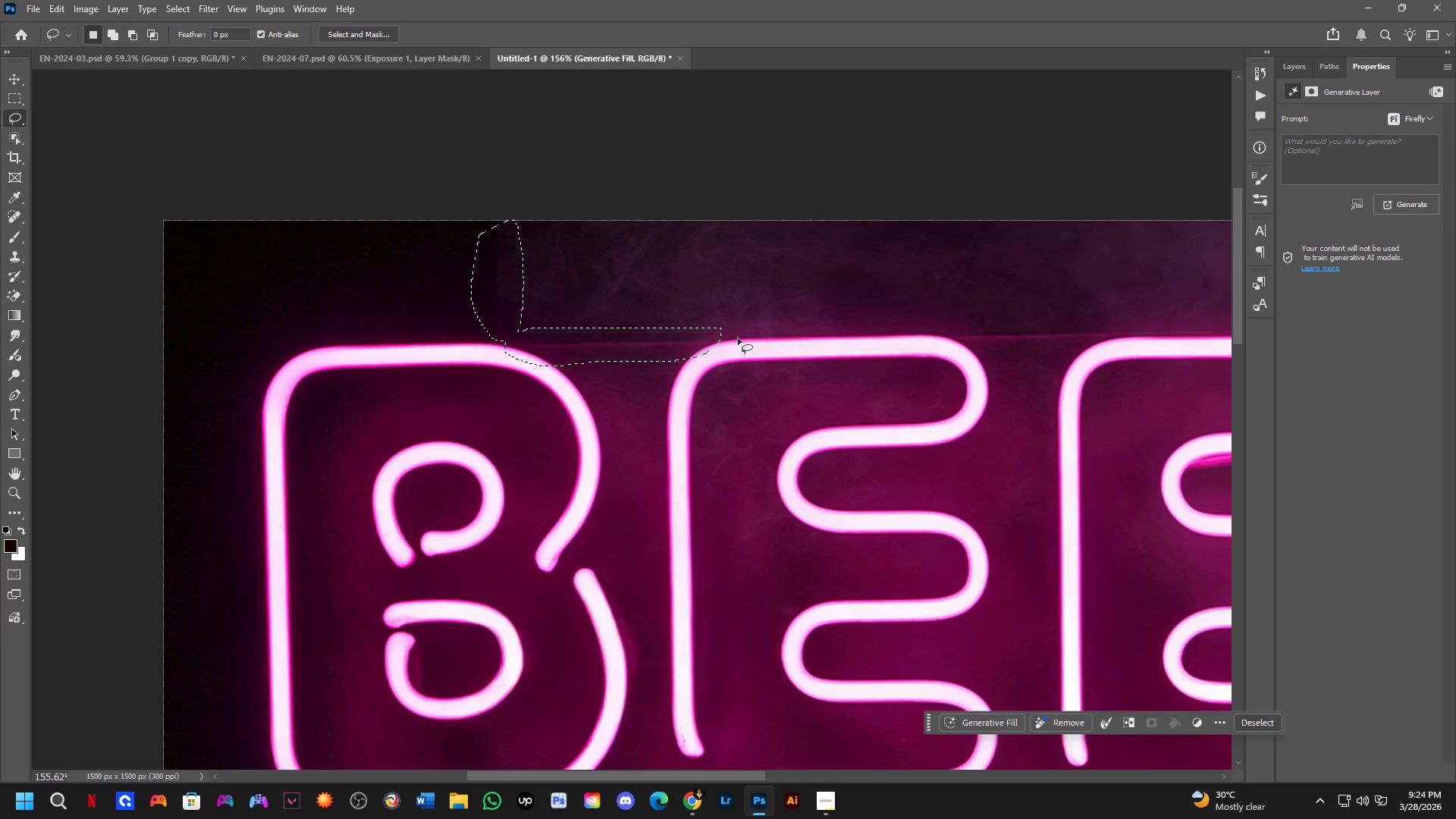 
hold_key(key=Space, duration=0.67)
 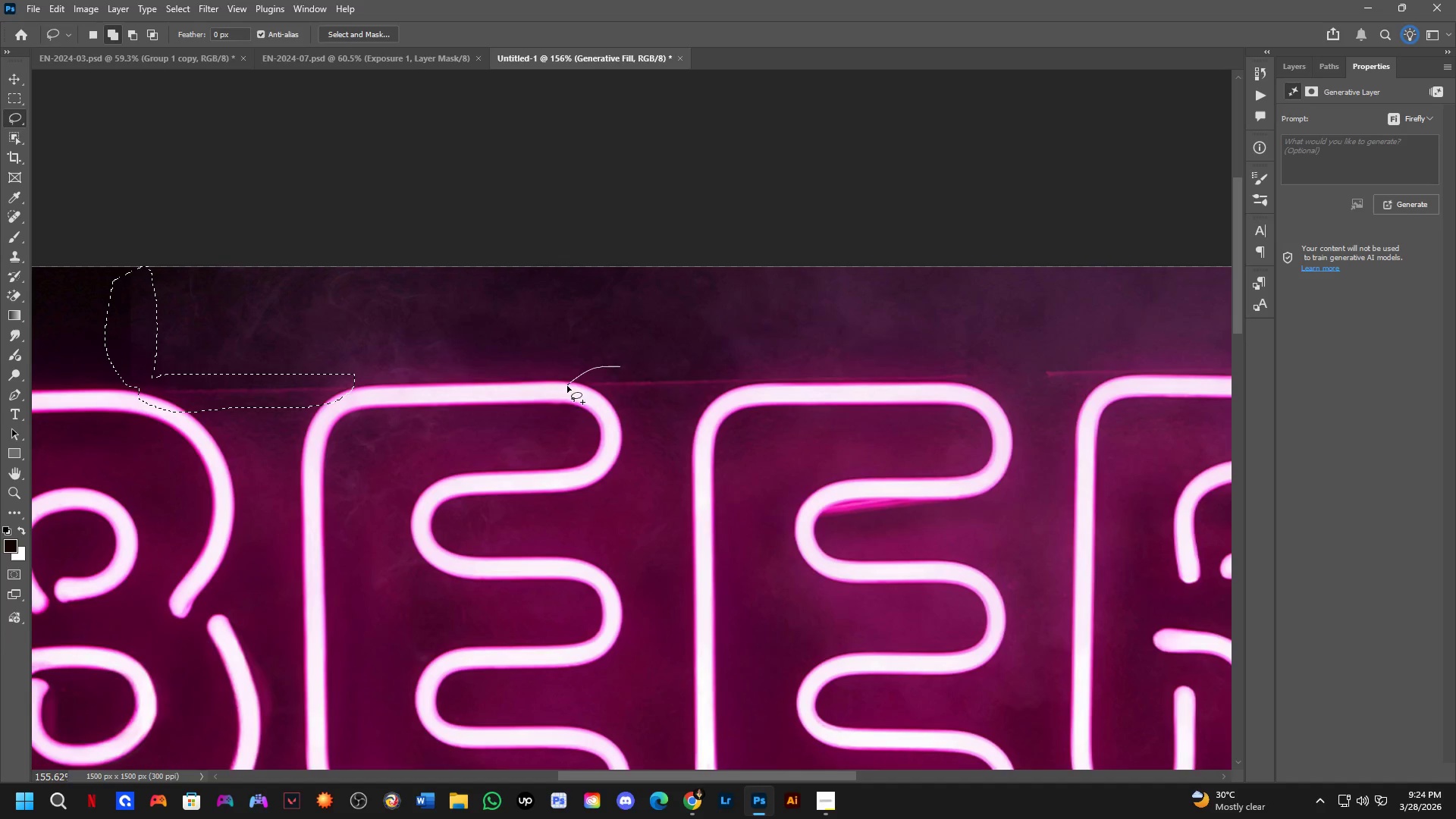 
left_click_drag(start_coordinate=[724, 377], to_coordinate=[667, 395])
 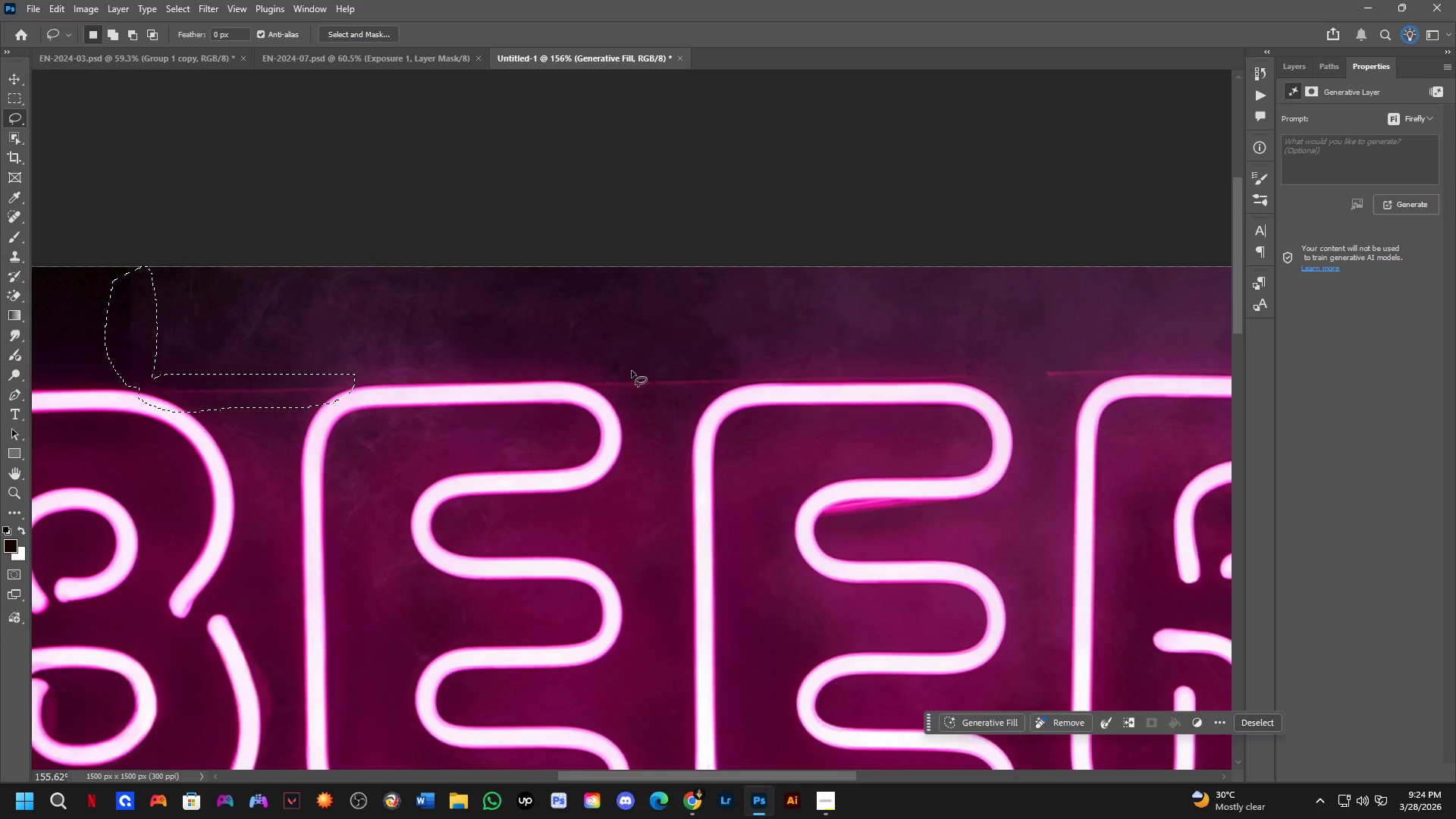 
key(Shift+ShiftLeft)
 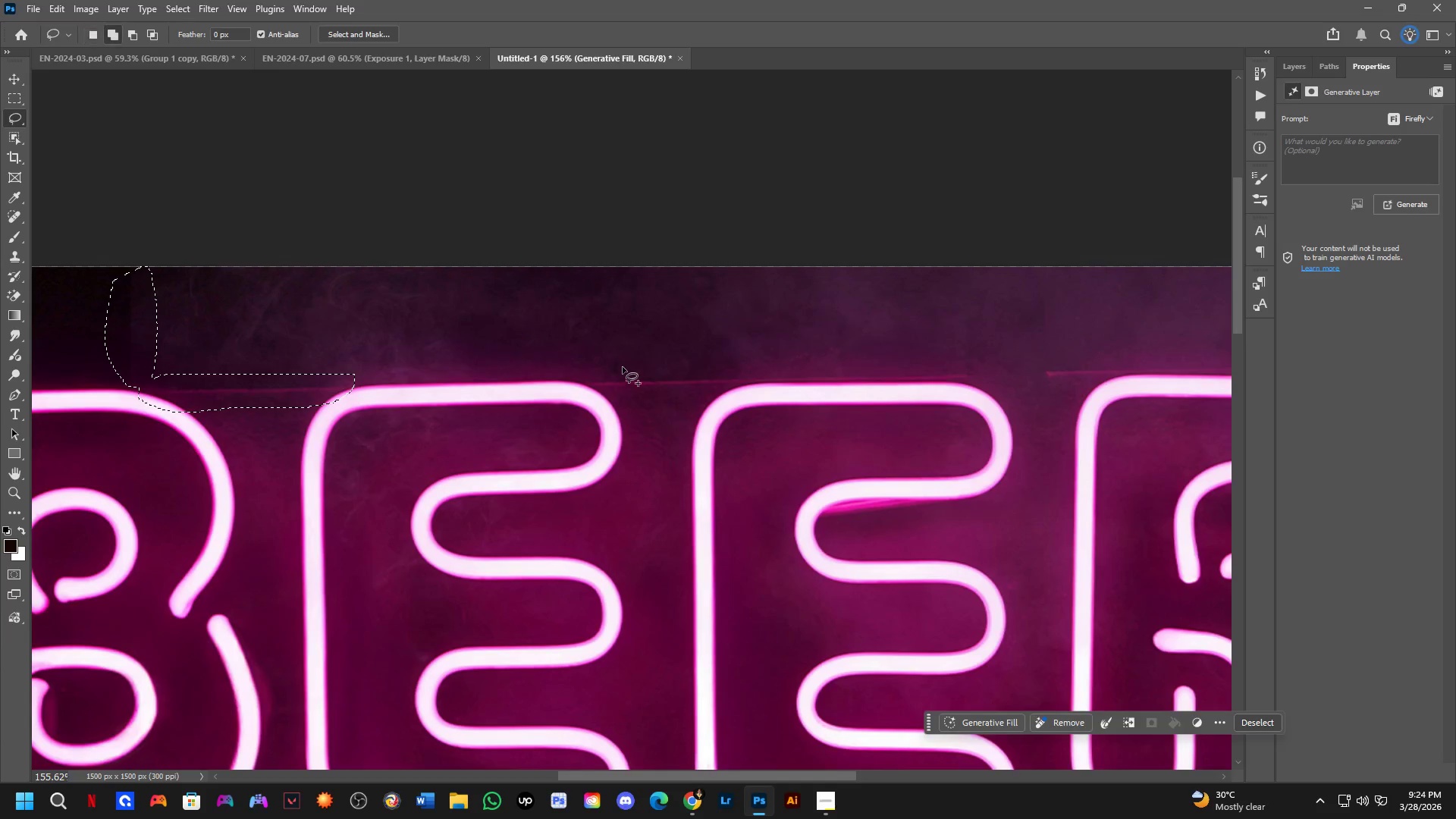 
left_click_drag(start_coordinate=[620, 367], to_coordinate=[695, 353])
 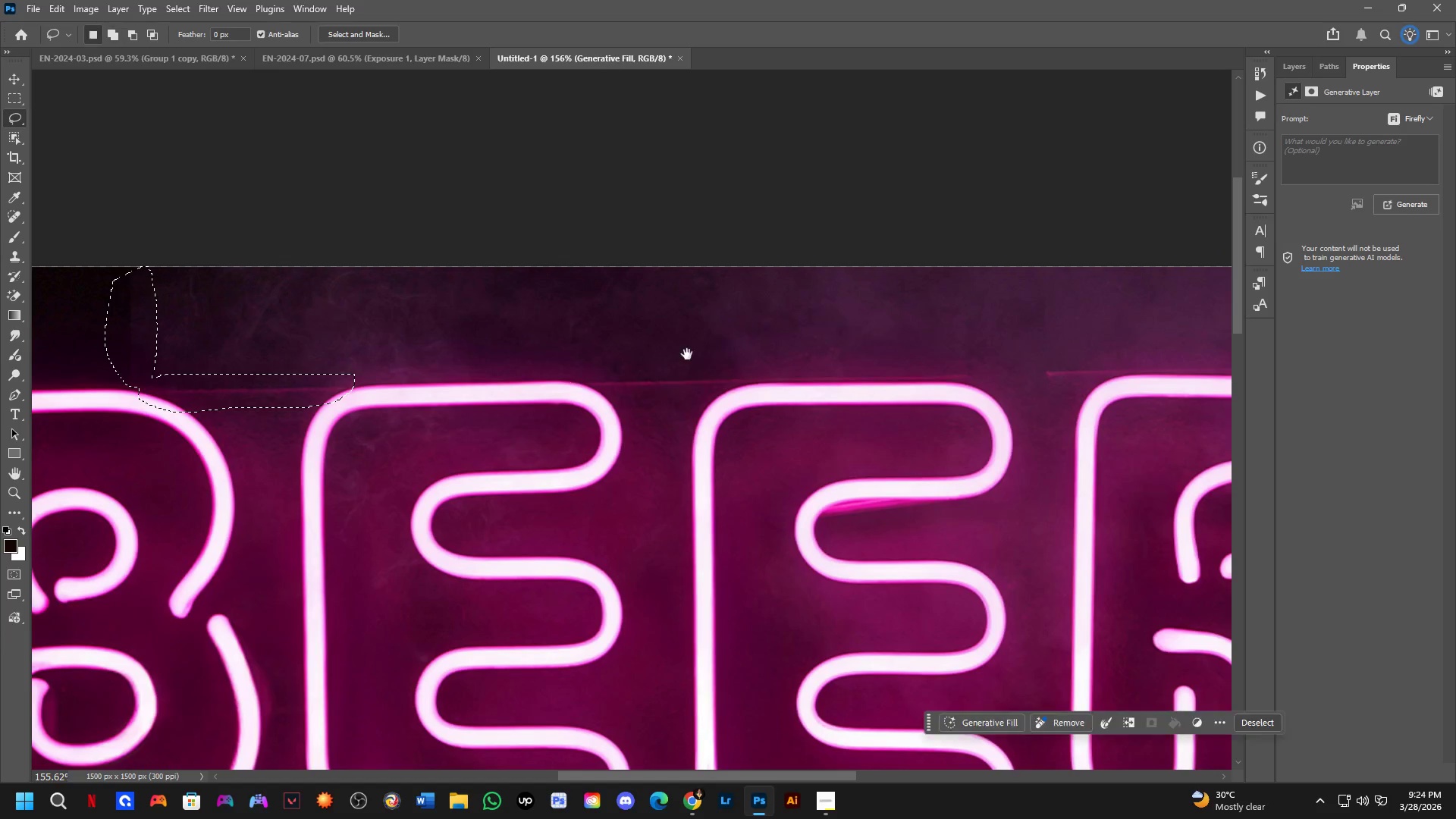 
hold_key(key=Space, duration=0.64)
 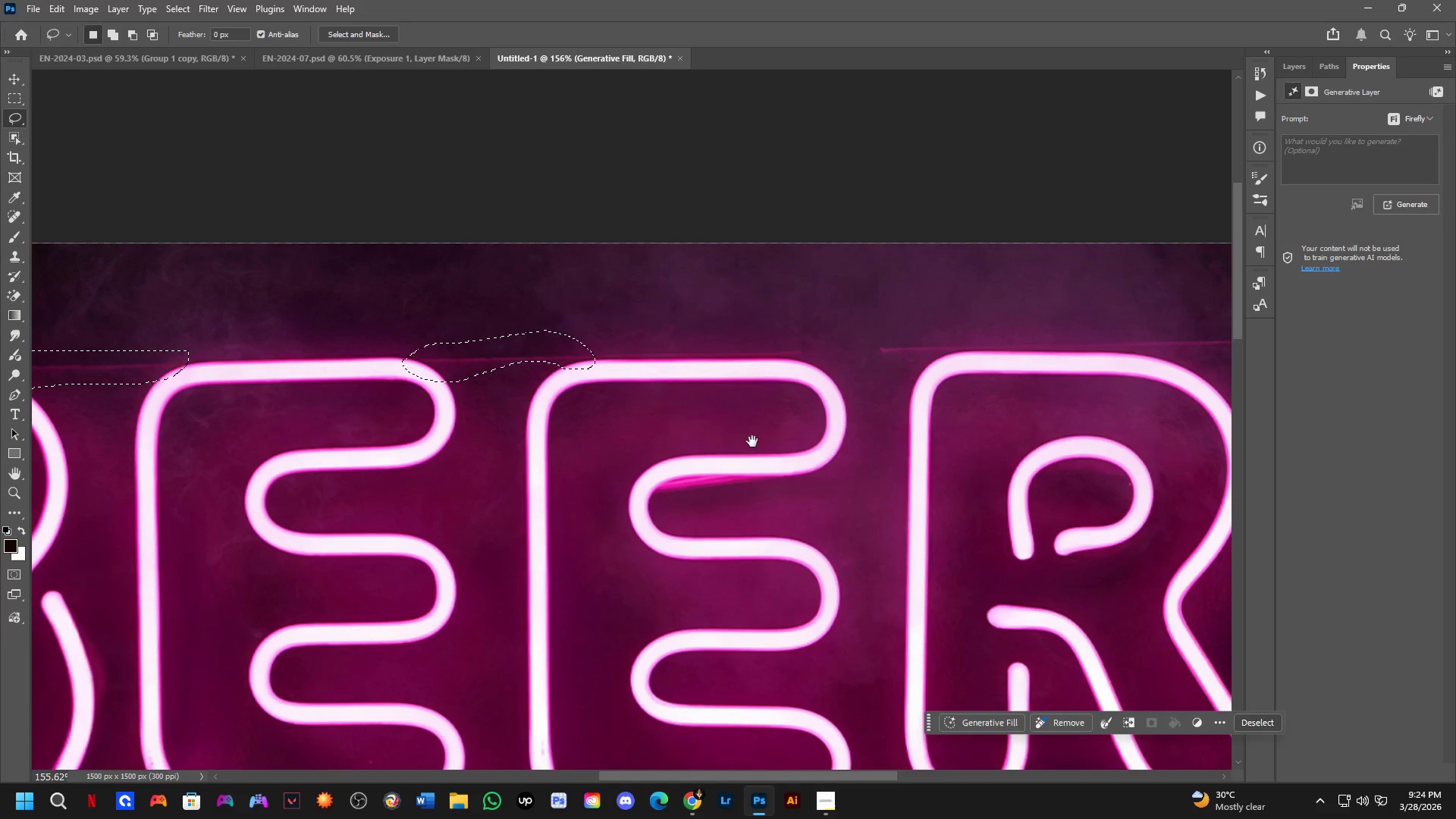 
left_click_drag(start_coordinate=[742, 384], to_coordinate=[658, 373])
 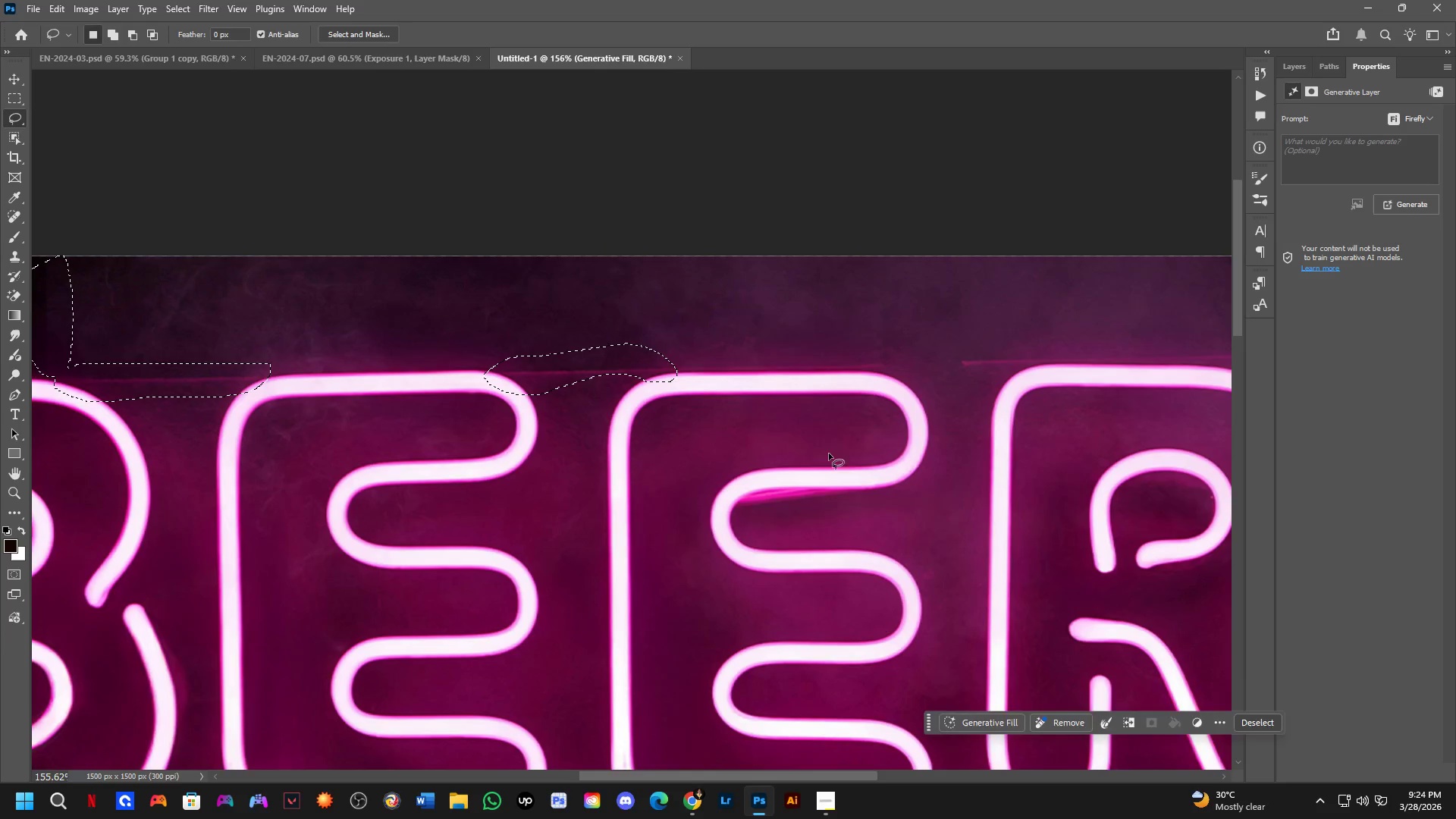 
hold_key(key=Space, duration=0.47)
 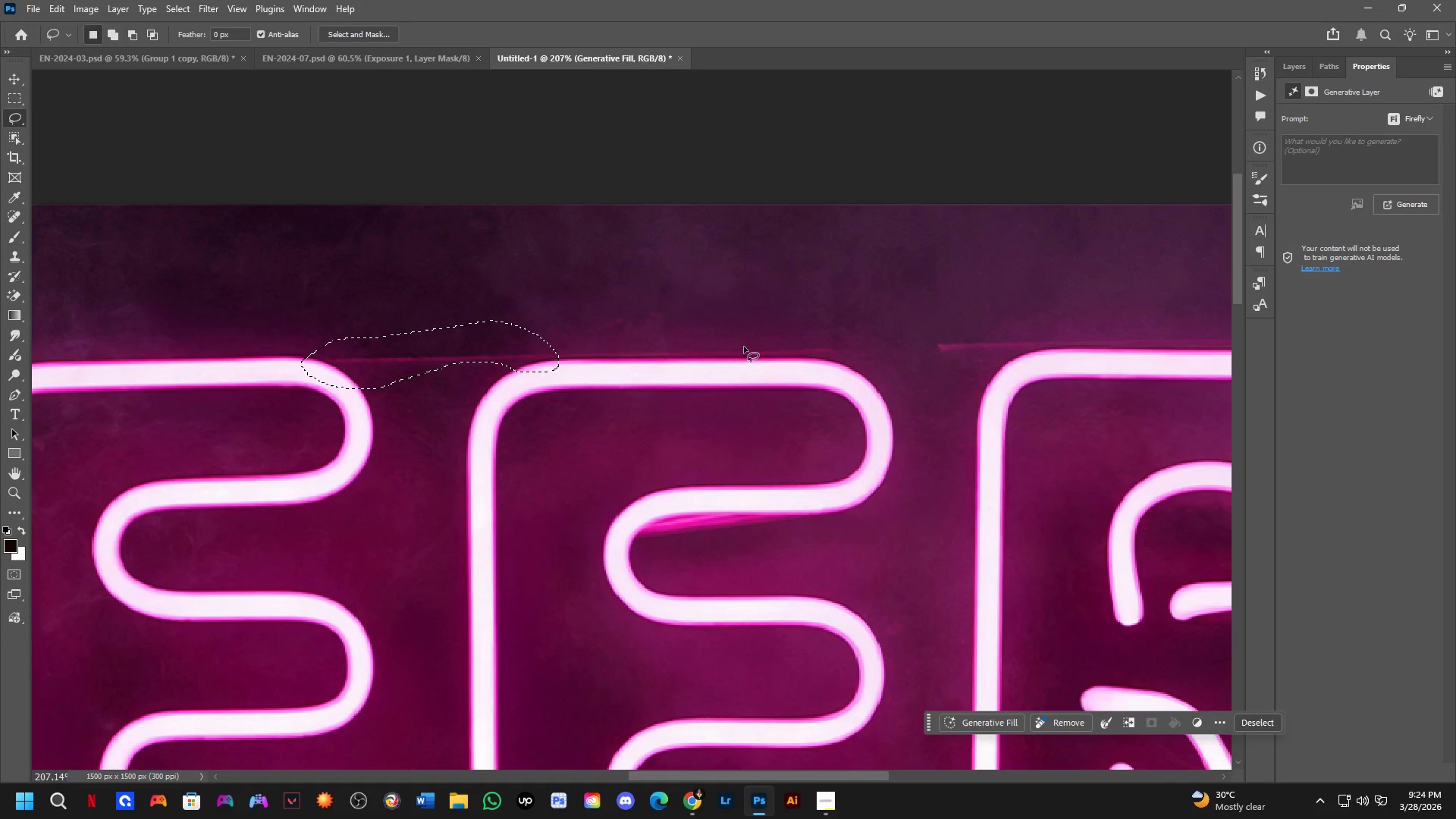 
left_click_drag(start_coordinate=[834, 454], to_coordinate=[752, 441])
 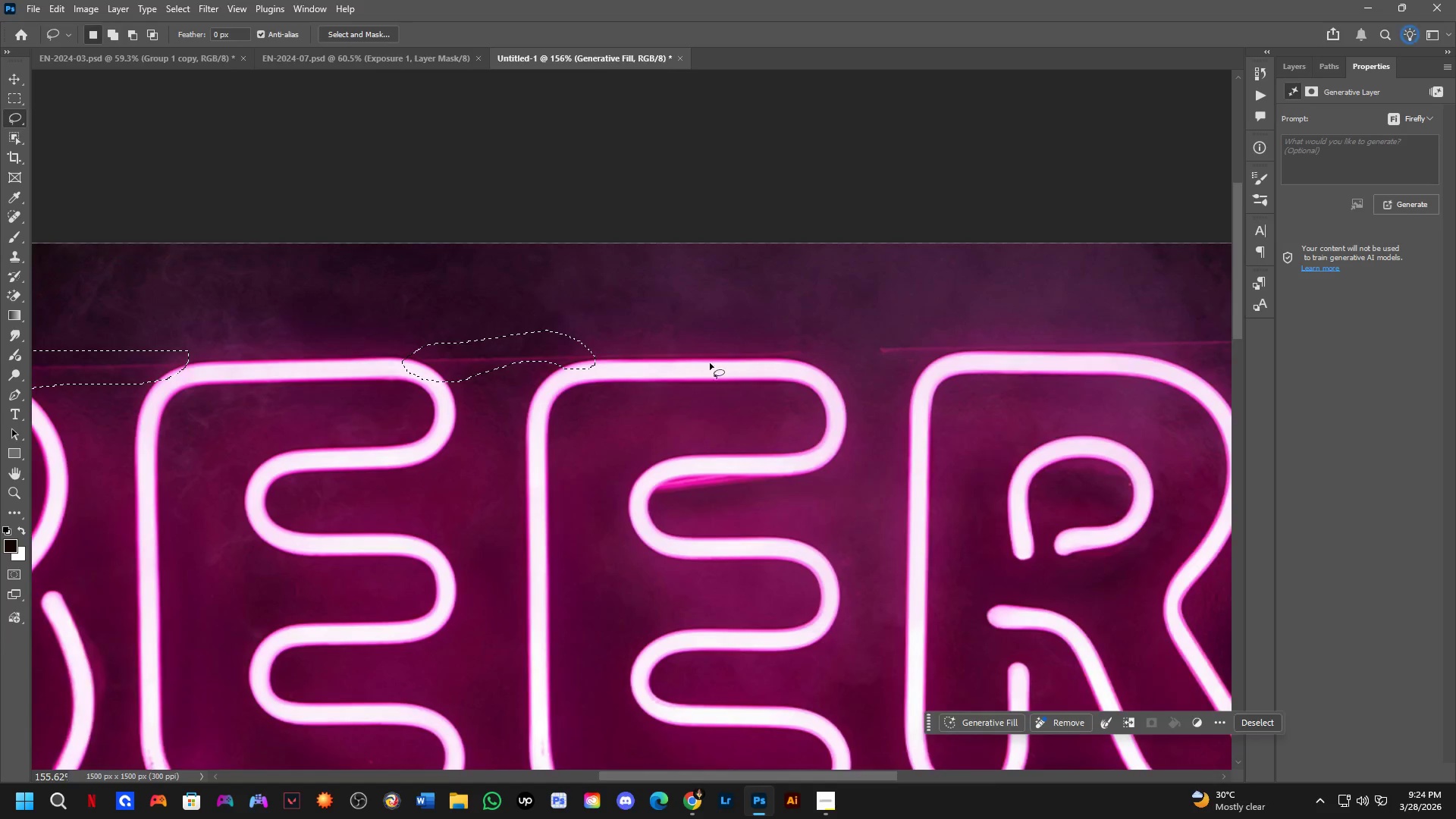 
scroll: coordinate [701, 359], scroll_direction: up, amount: 3.0
 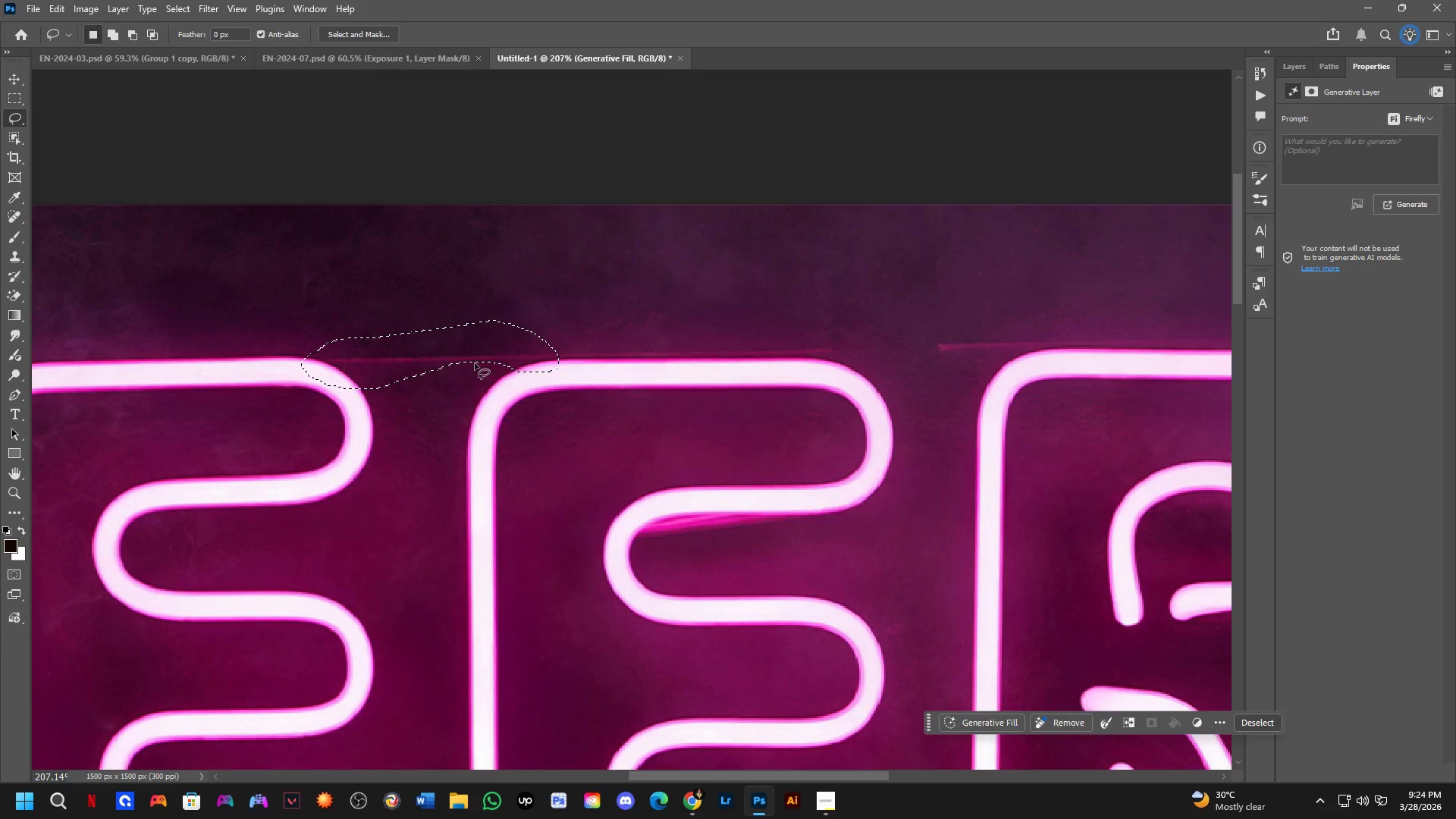 
hold_key(key=ShiftLeft, duration=0.33)
left_click_drag(start_coordinate=[570, 325], to_coordinate=[818, 326])
 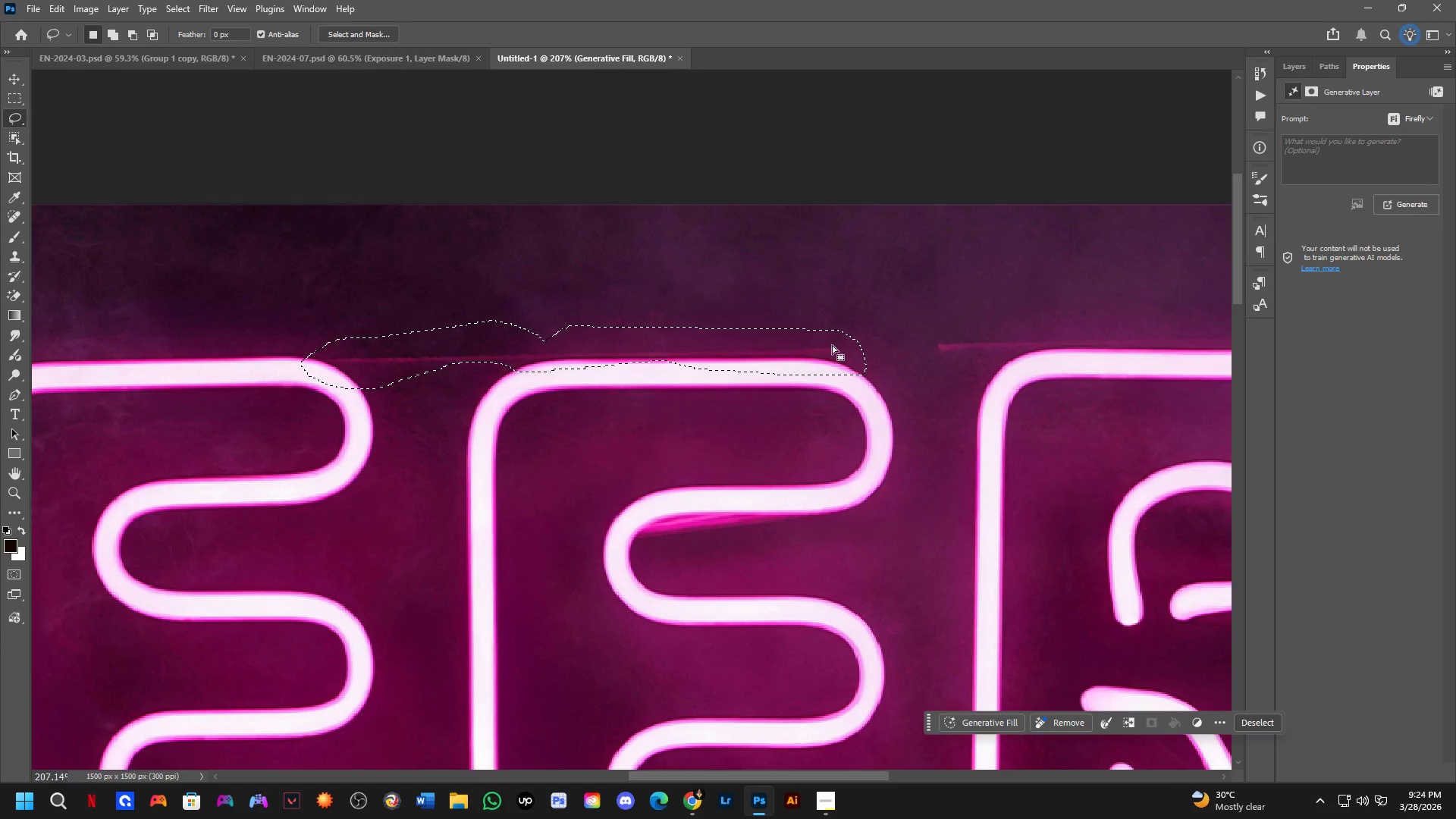 
hold_key(key=Space, duration=0.61)
 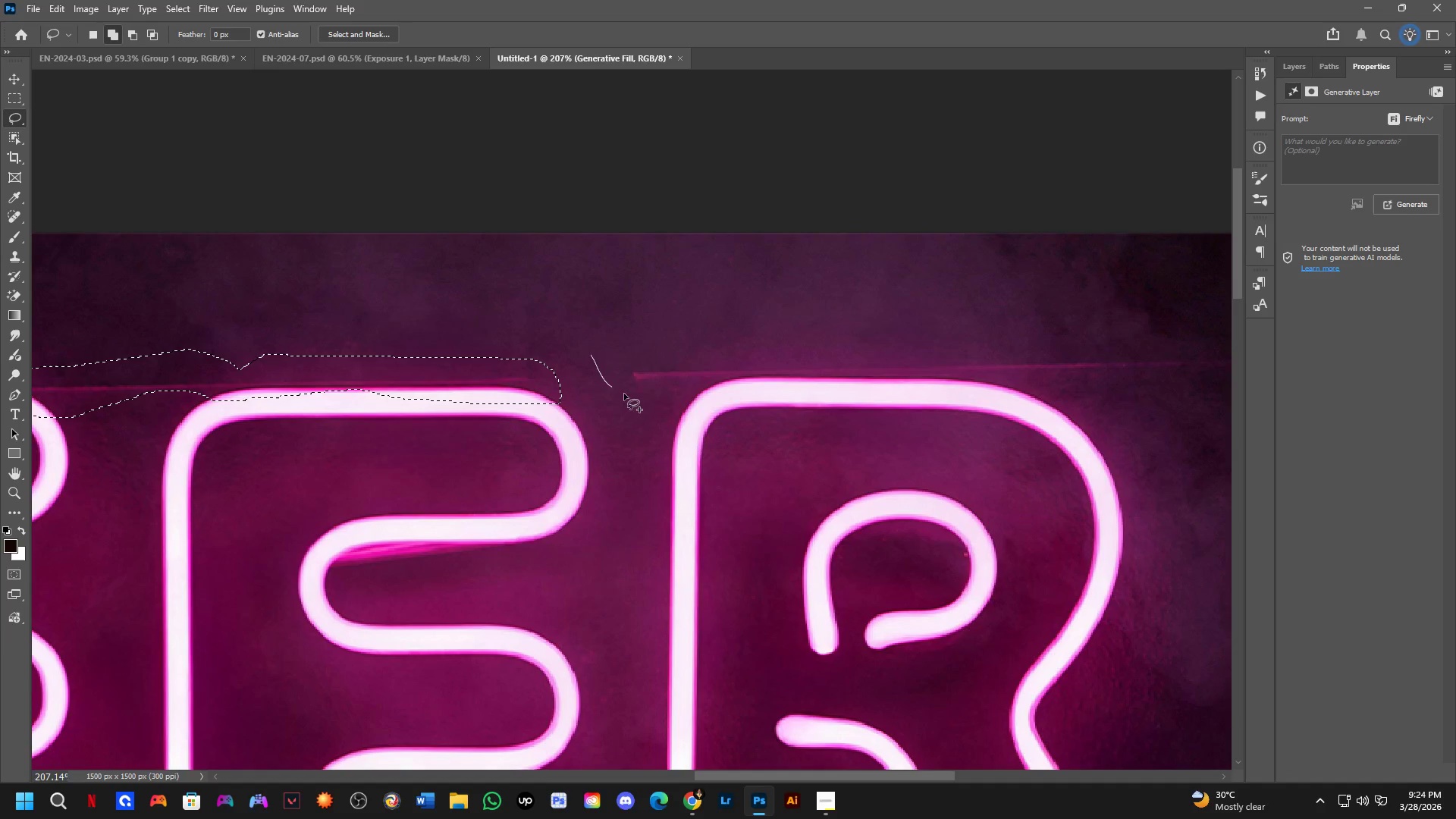 
left_click_drag(start_coordinate=[801, 362], to_coordinate=[496, 391])
 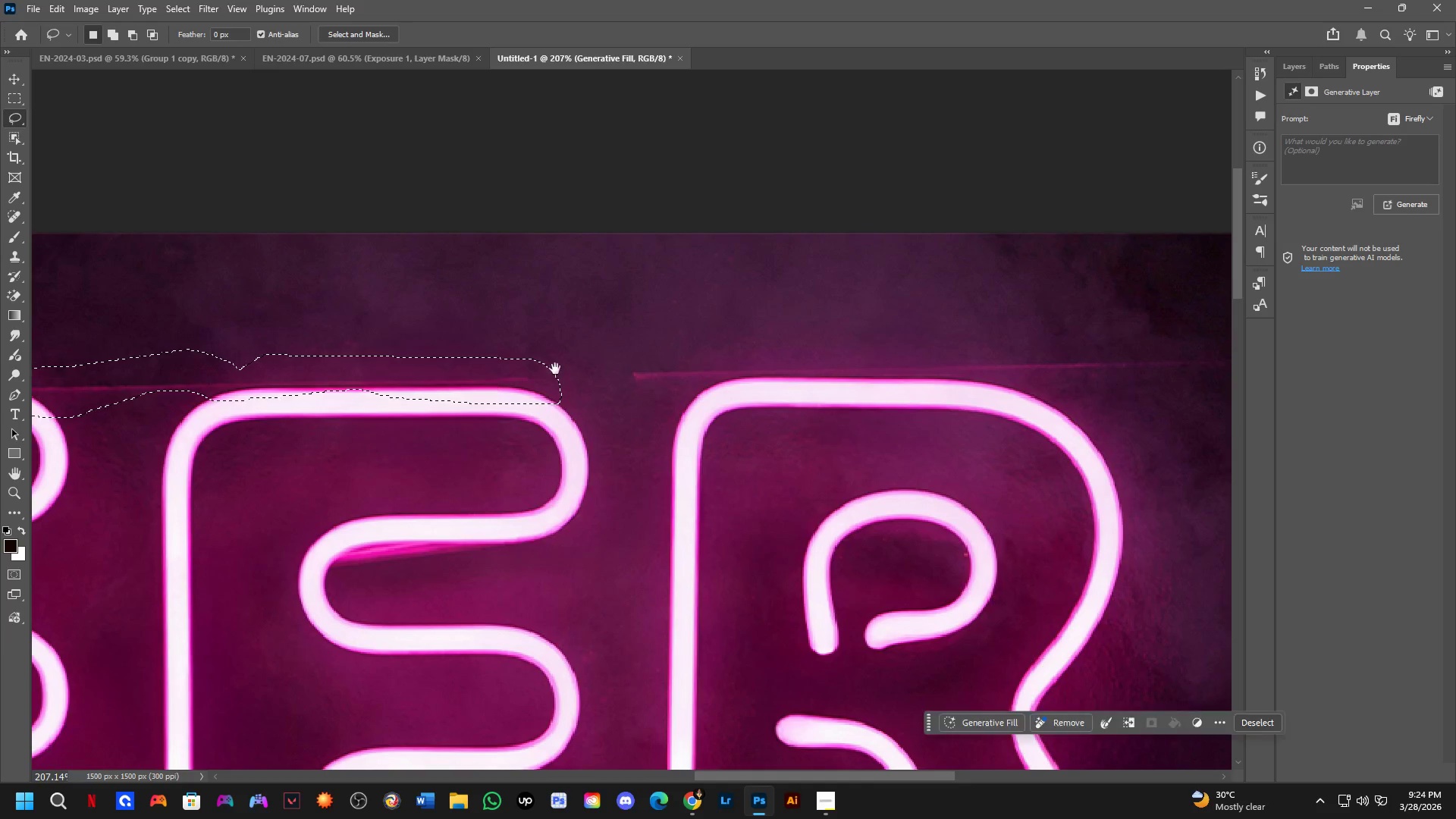 
hold_key(key=Space, duration=1.56)
 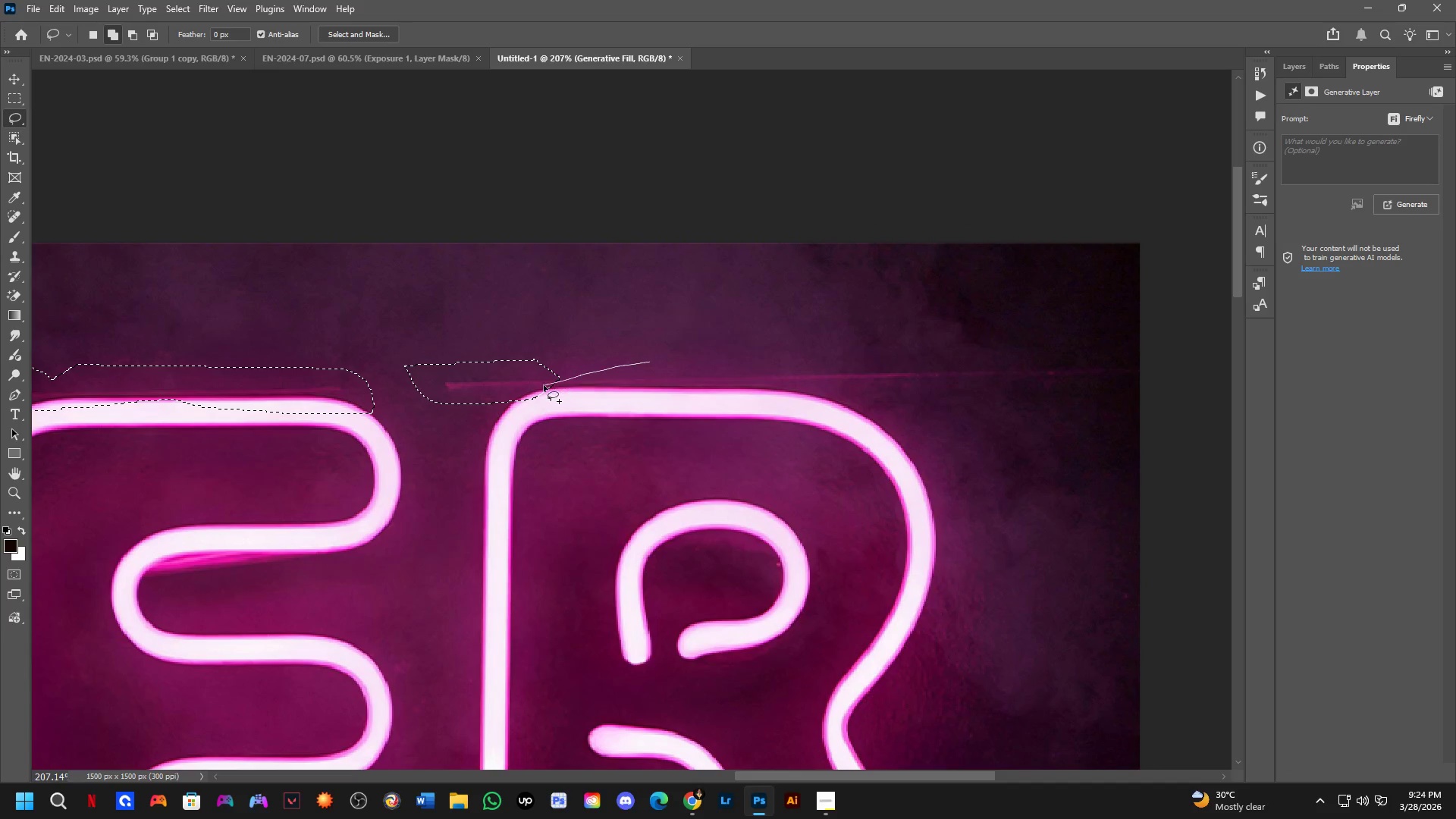 
key(Shift+ShiftLeft)
 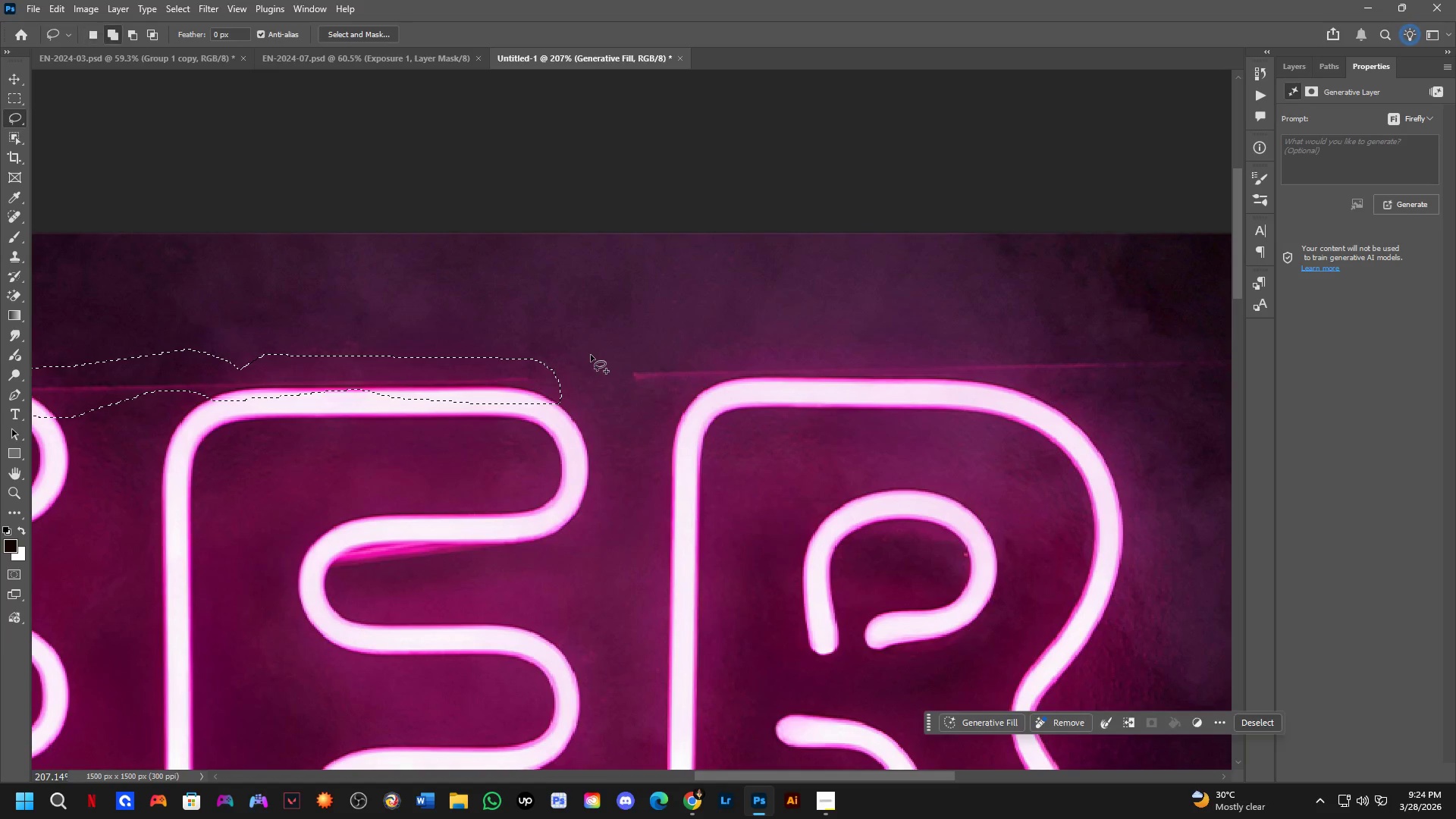 
left_click_drag(start_coordinate=[591, 355], to_coordinate=[696, 344])
 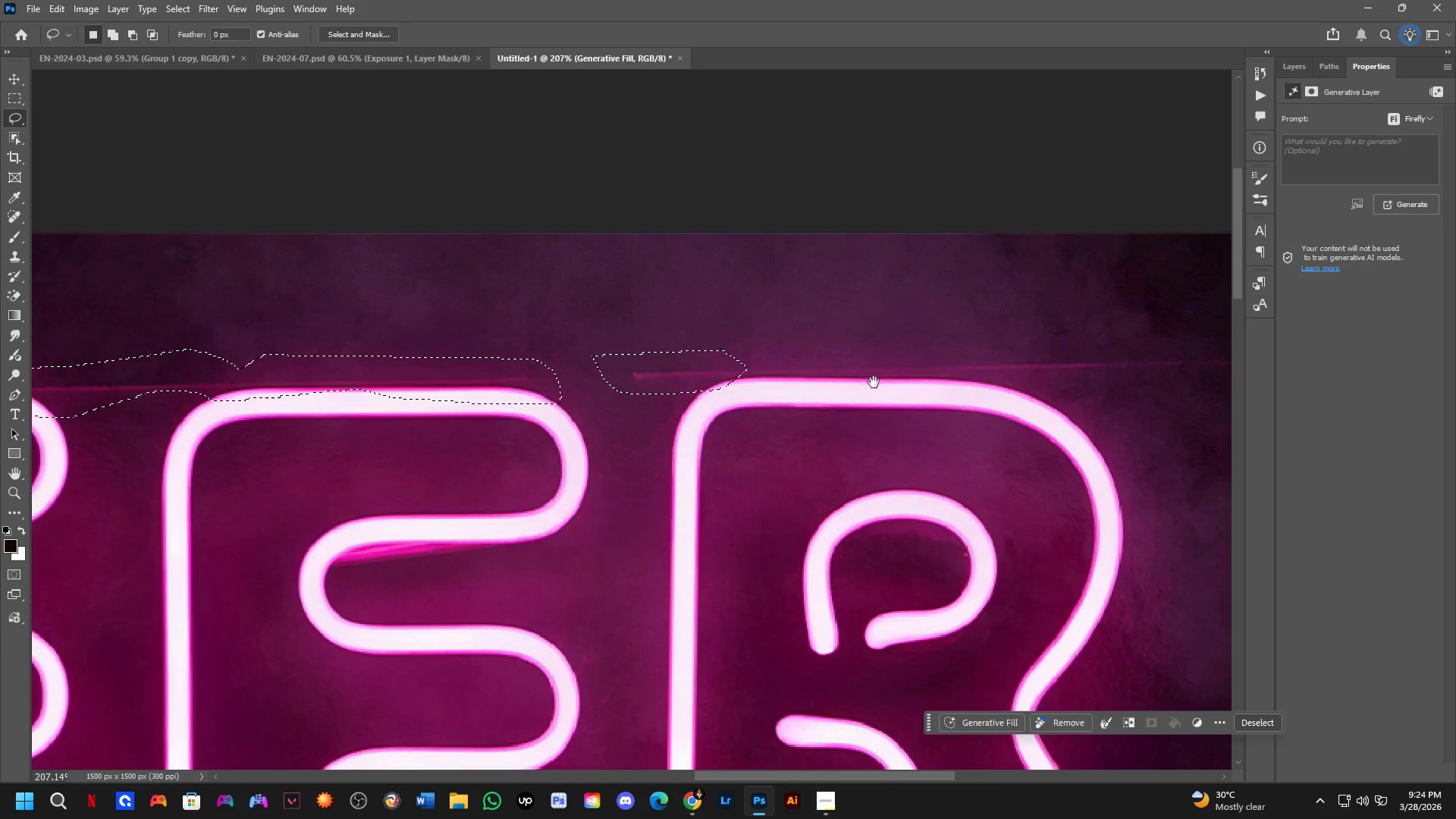 
left_click_drag(start_coordinate=[873, 364], to_coordinate=[686, 374])
 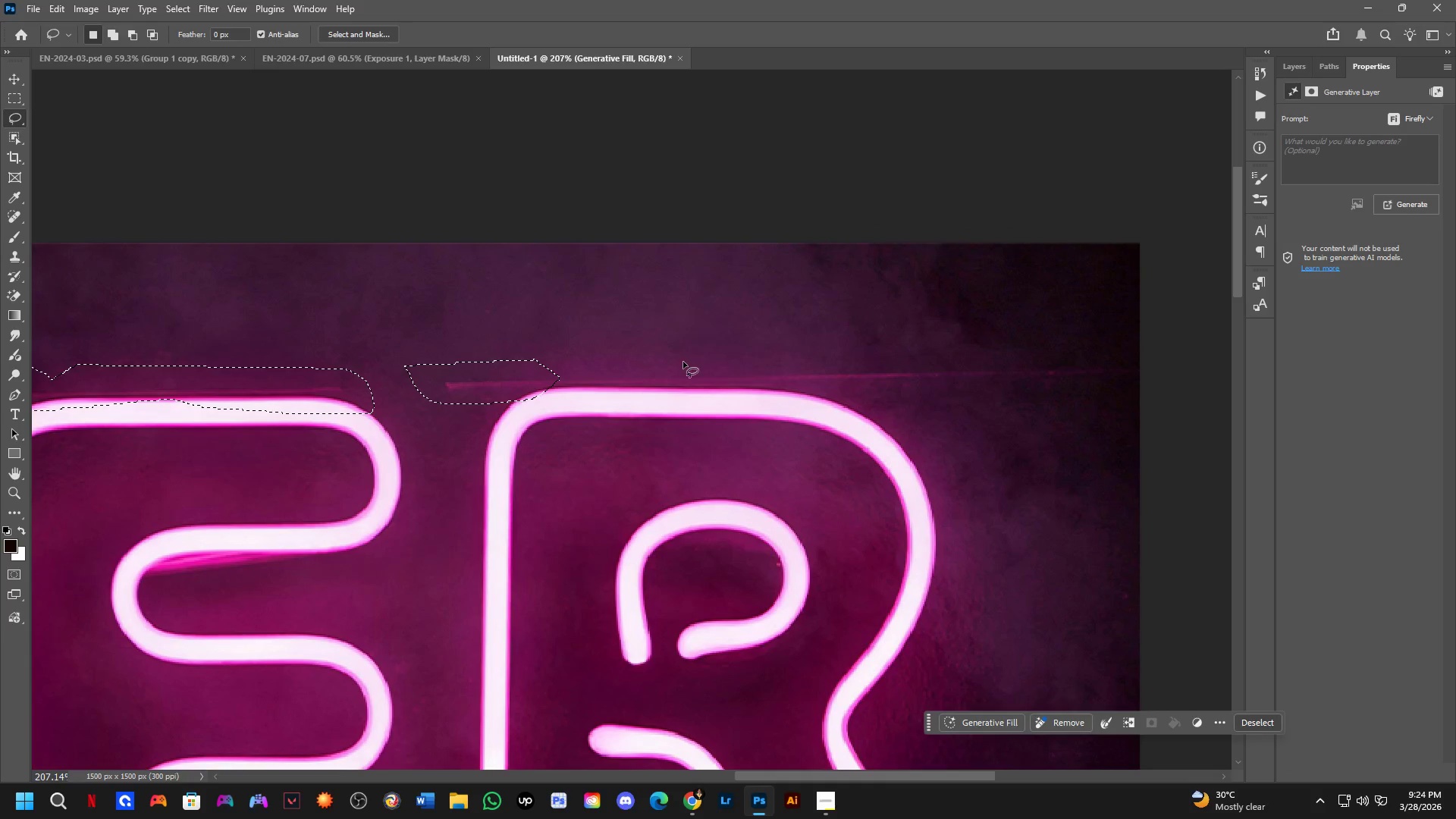 
key(Shift+ShiftLeft)
 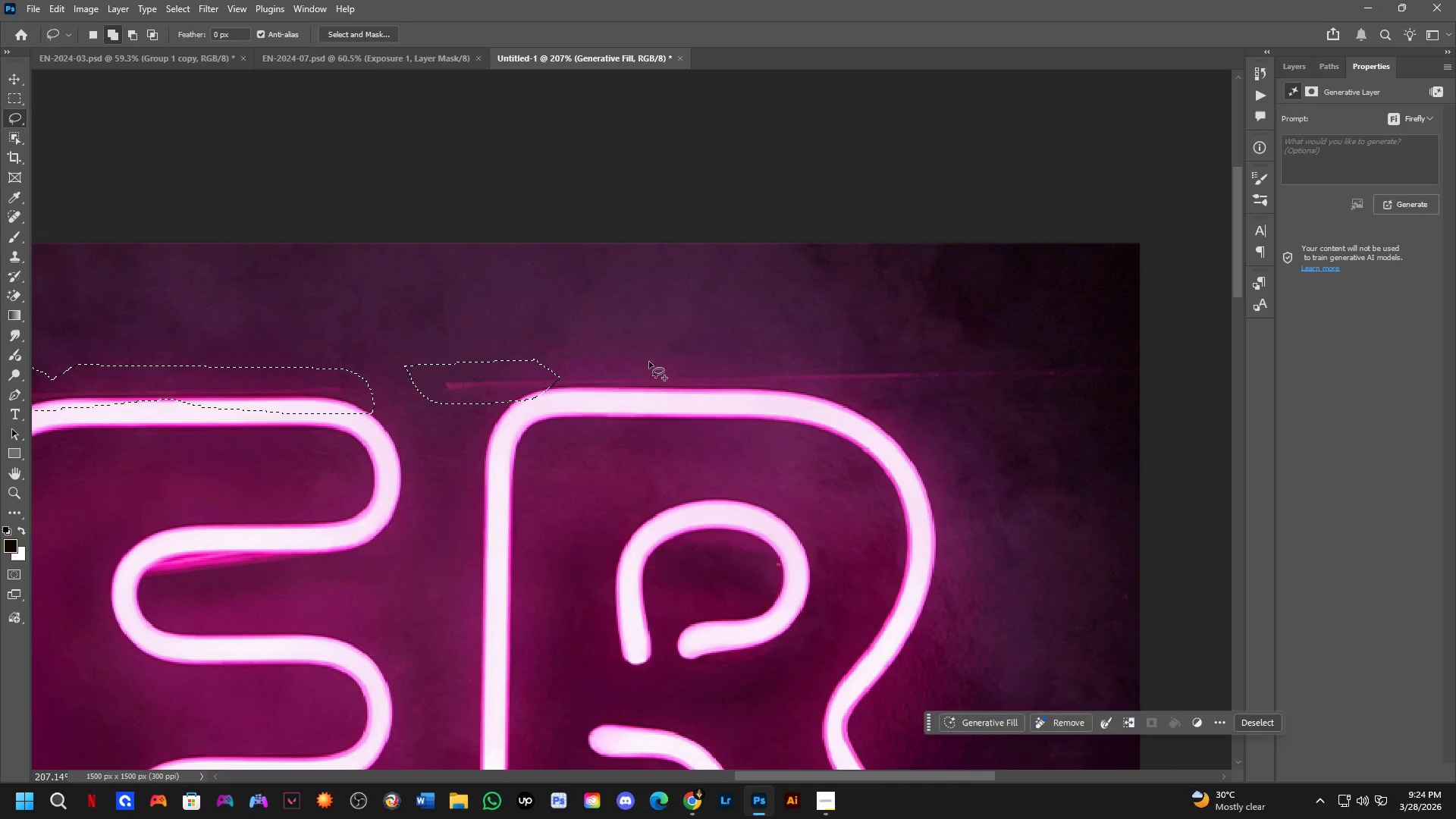 
left_click_drag(start_coordinate=[649, 362], to_coordinate=[1164, 349])
 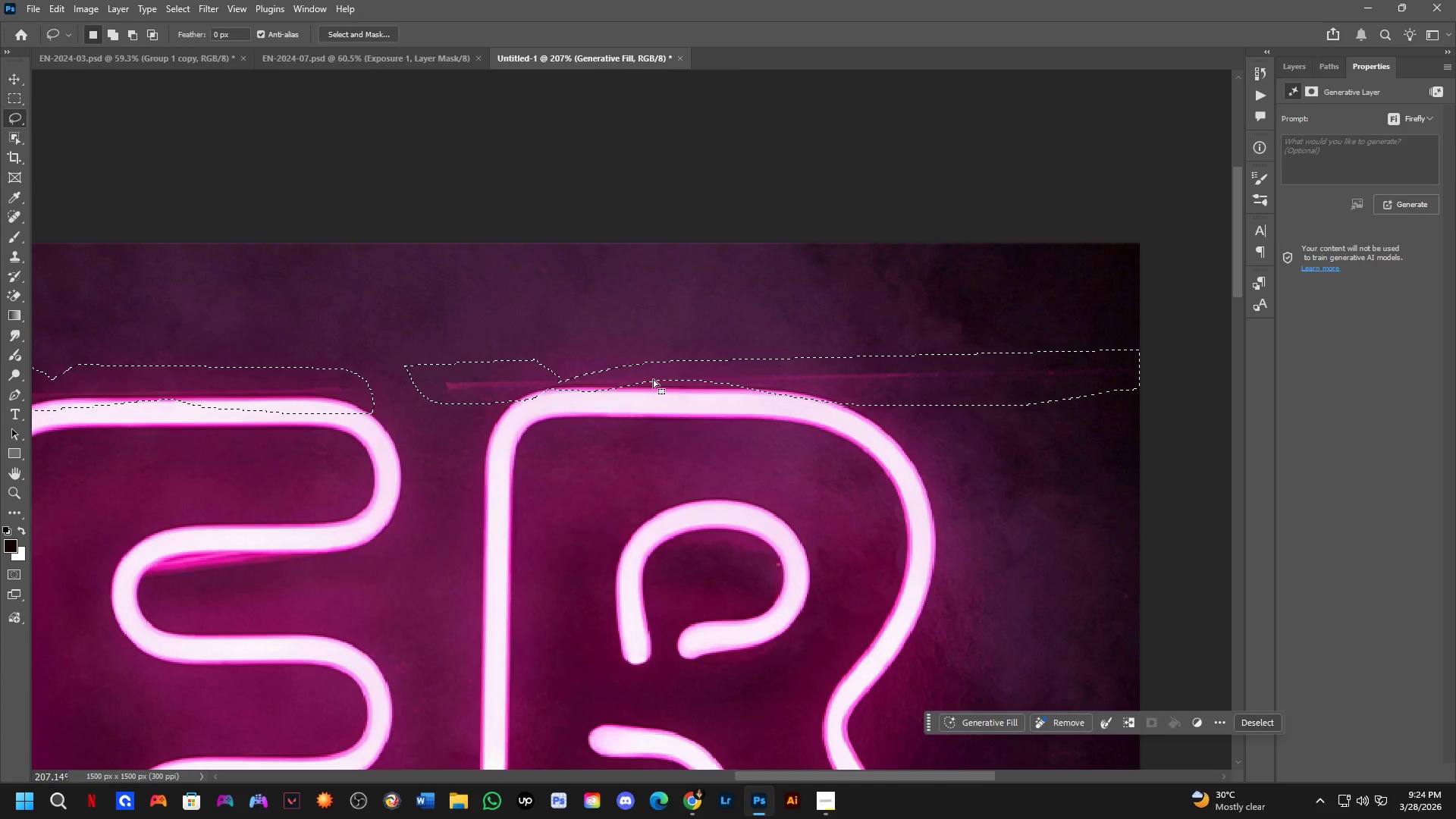 
hold_key(key=ShiftLeft, duration=0.33)
left_click_drag(start_coordinate=[644, 375], to_coordinate=[728, 361])
 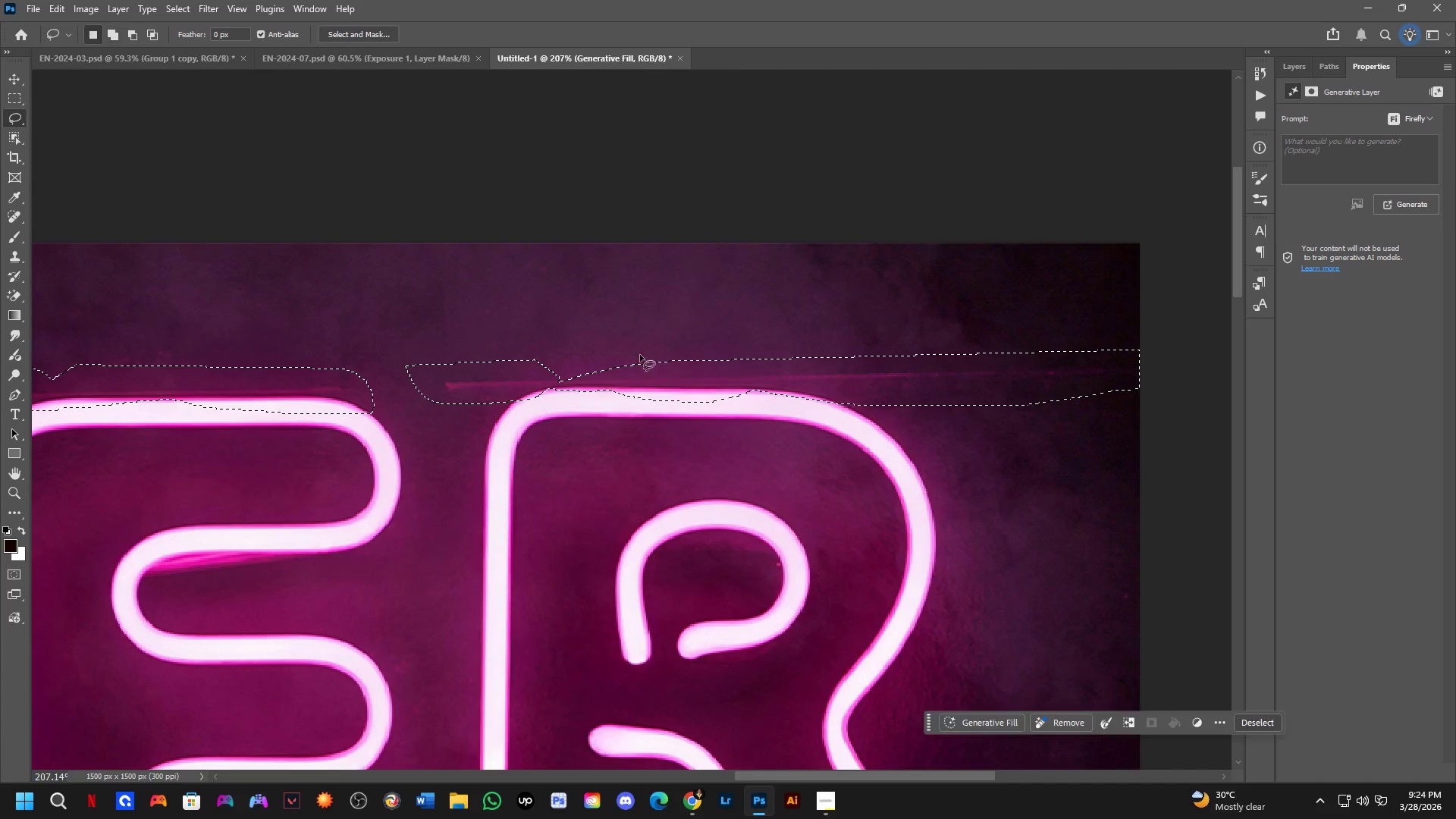 
key(Shift+ShiftLeft)
 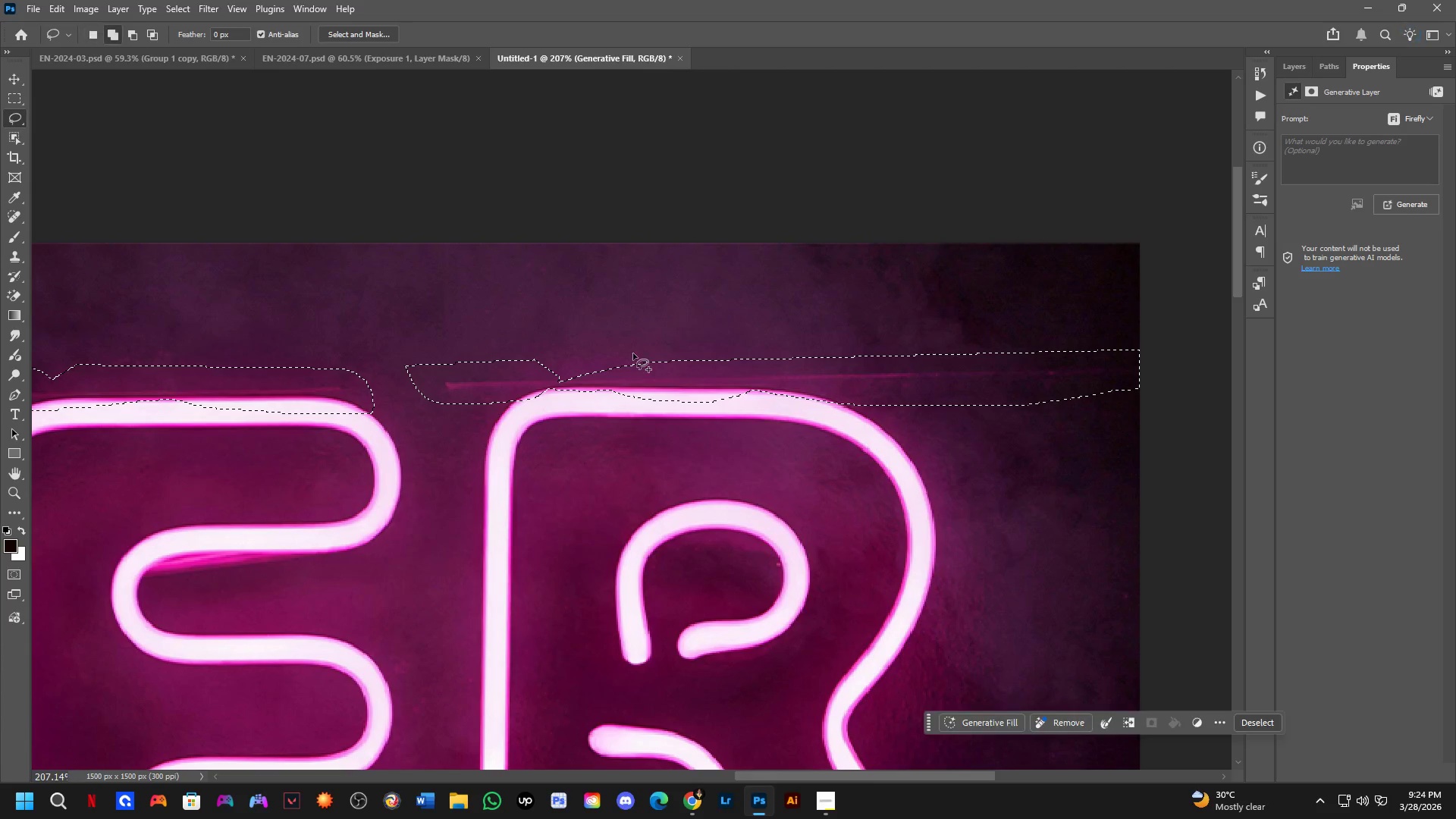 
left_click_drag(start_coordinate=[632, 353], to_coordinate=[694, 395])
 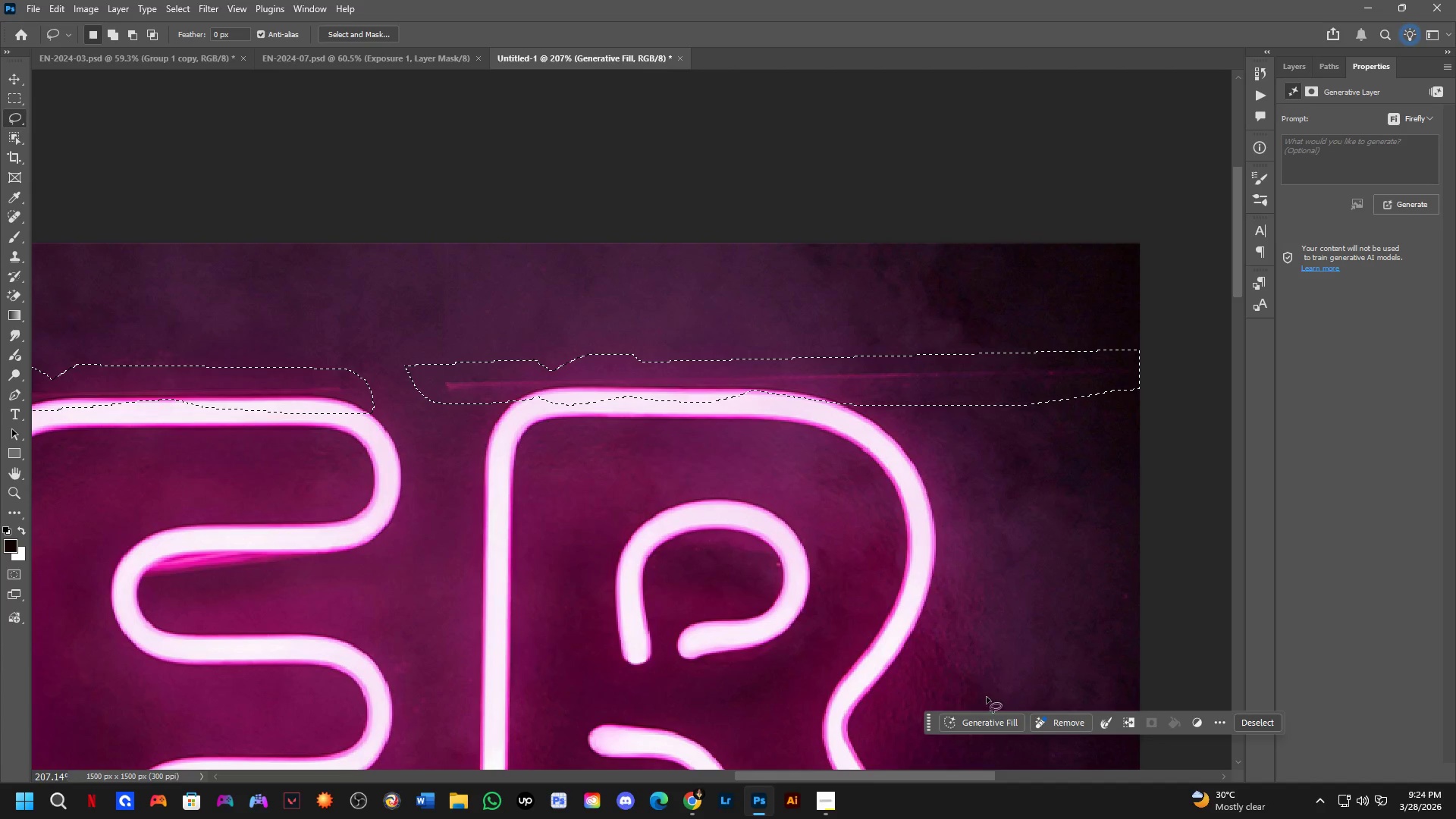 
left_click([988, 717])
 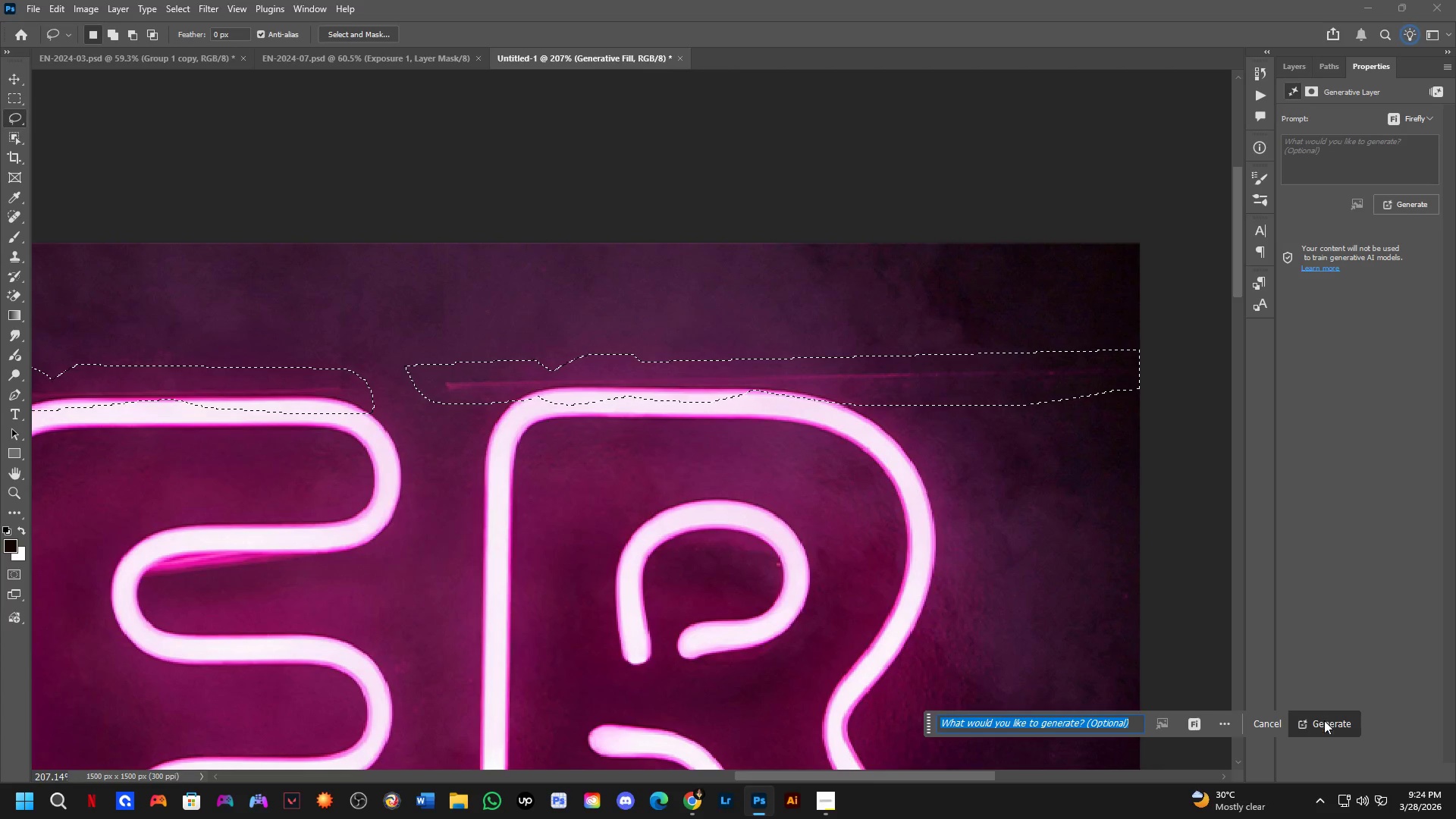 
left_click([1324, 724])
 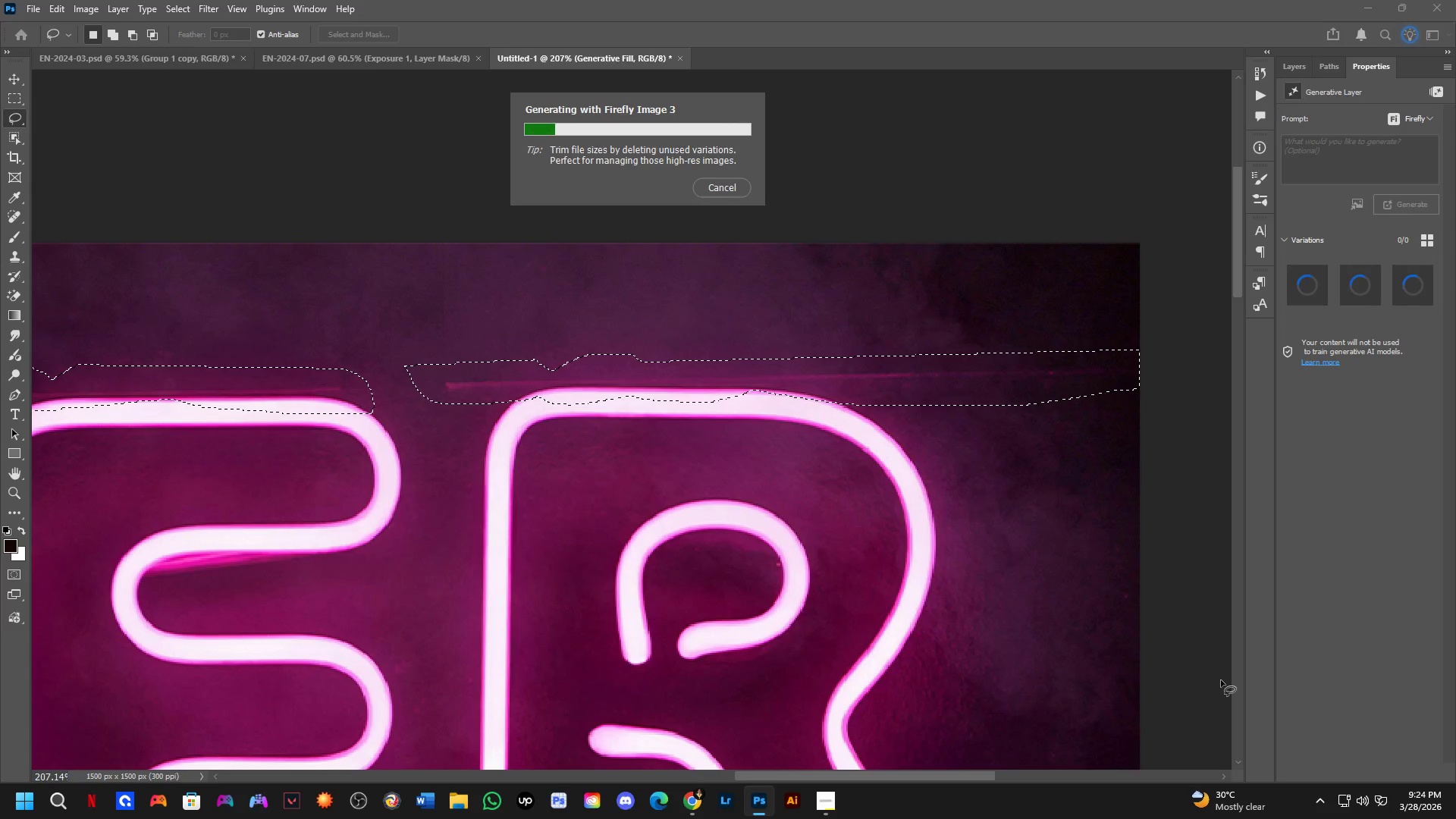 
key(NumpadEnter)
 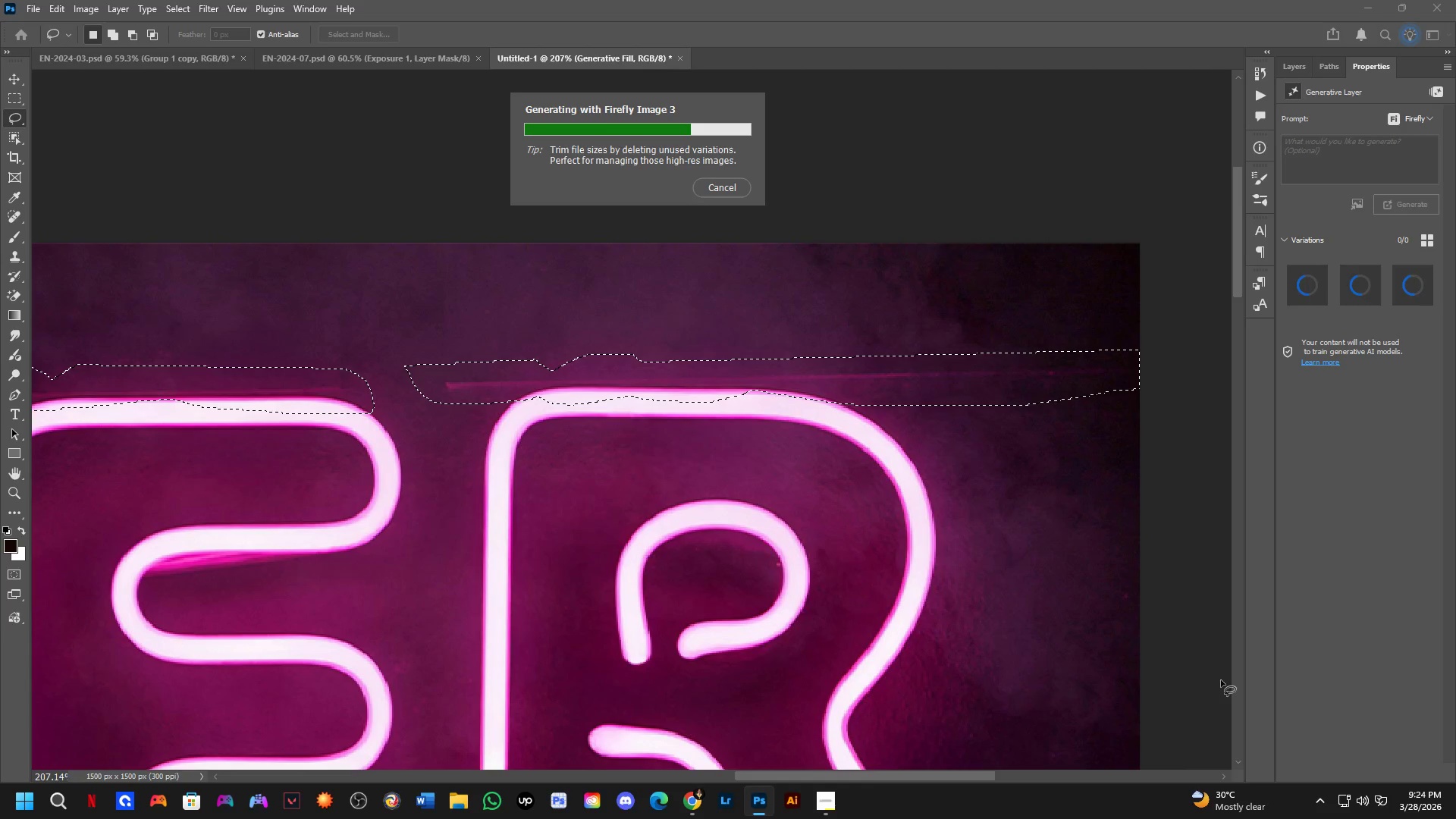 
wait(13.61)
 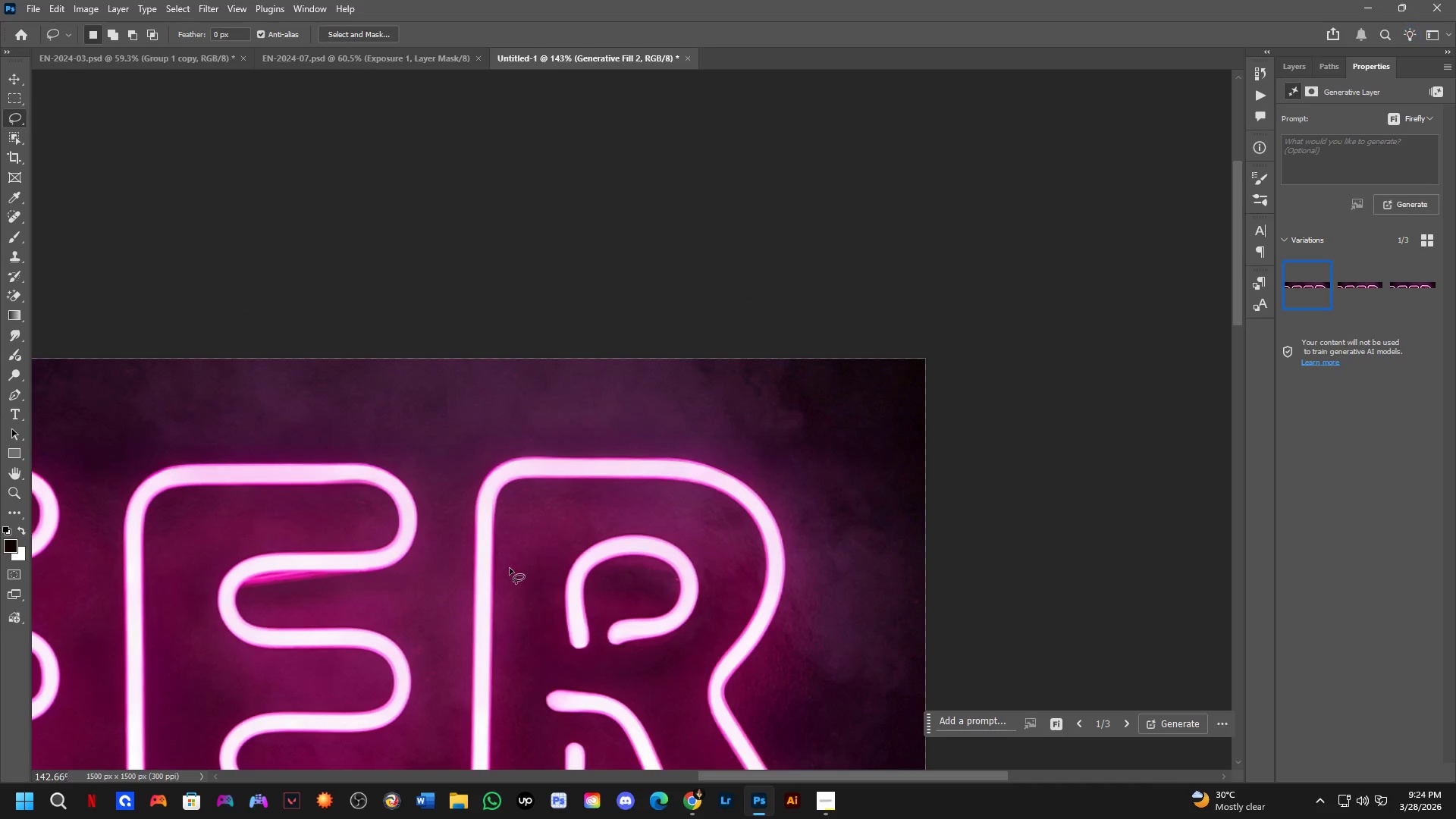 
hold_key(key=Space, duration=0.61)
 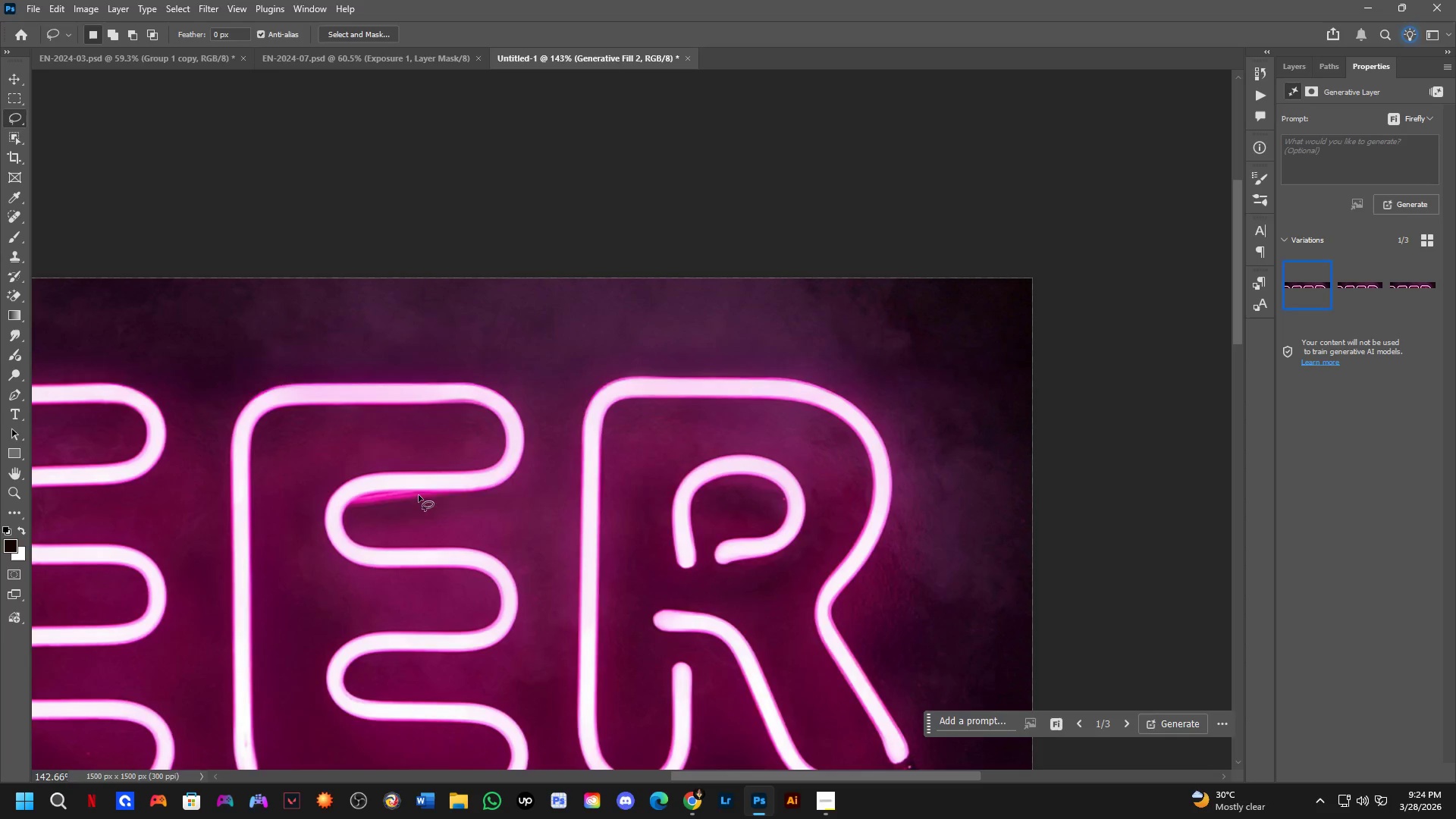 
scroll: coordinate [463, 611], scroll_direction: down, amount: 3.0
 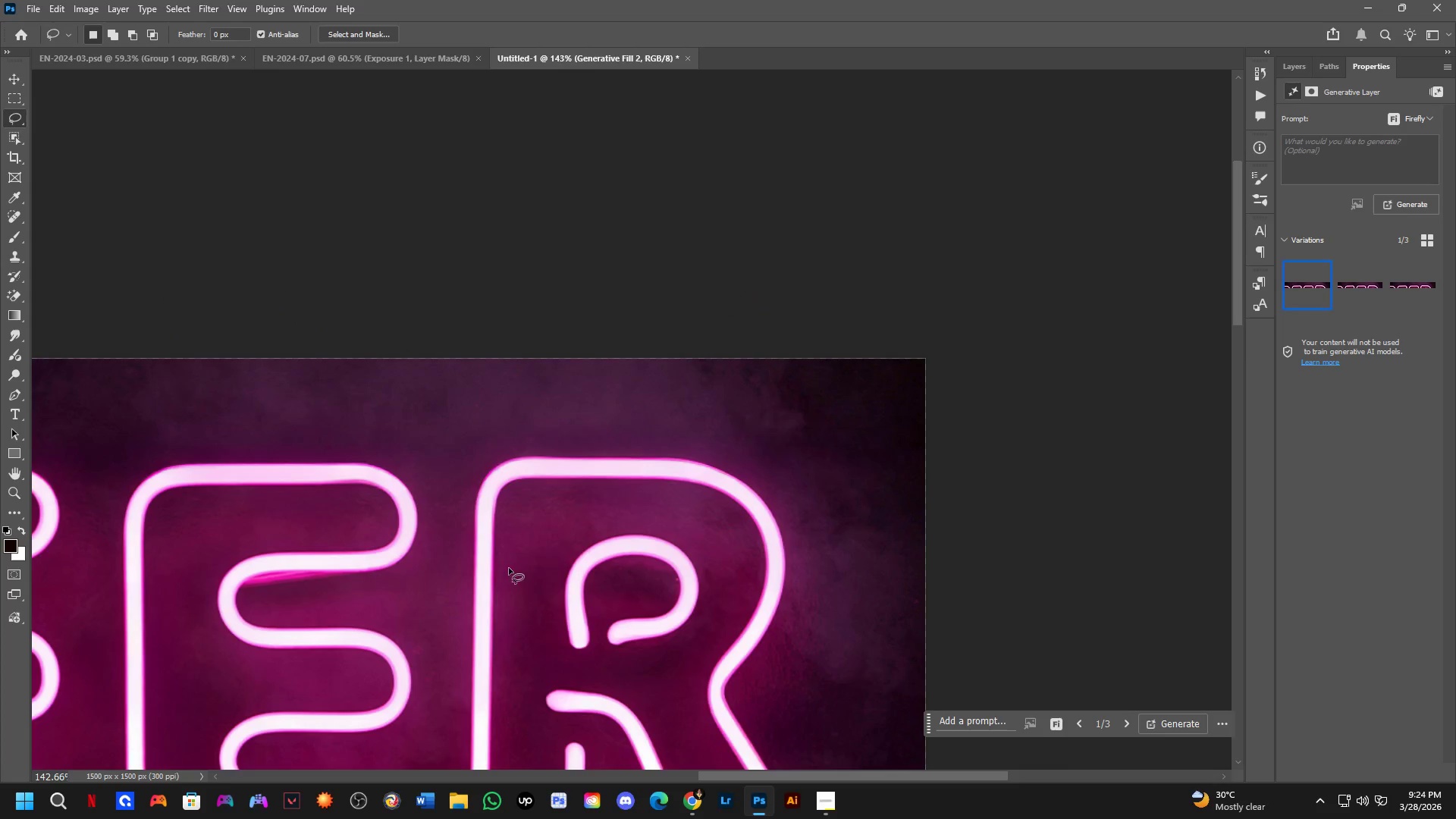 
left_click_drag(start_coordinate=[528, 523], to_coordinate=[635, 443])
 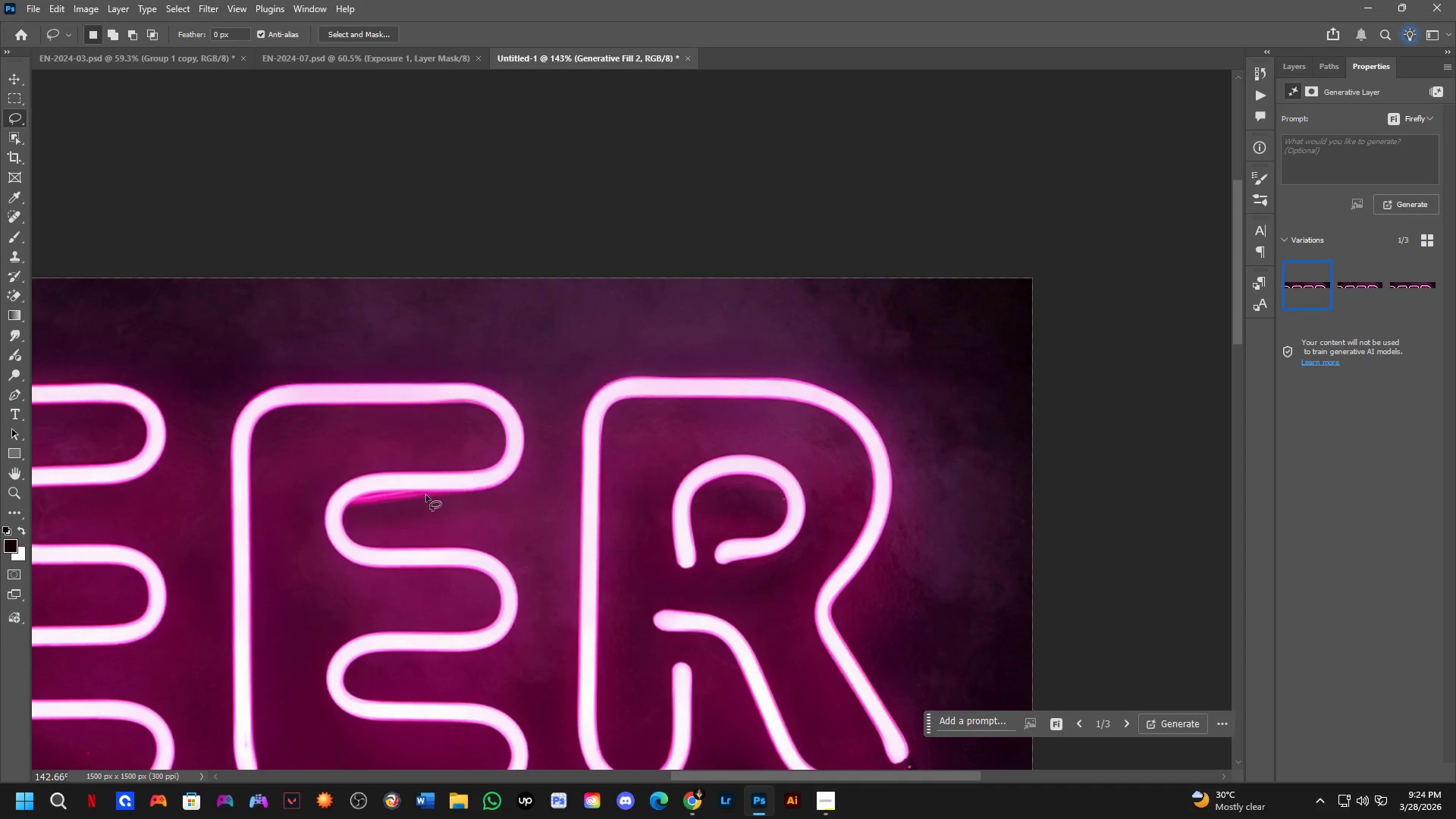 
key(Shift+ShiftLeft)
 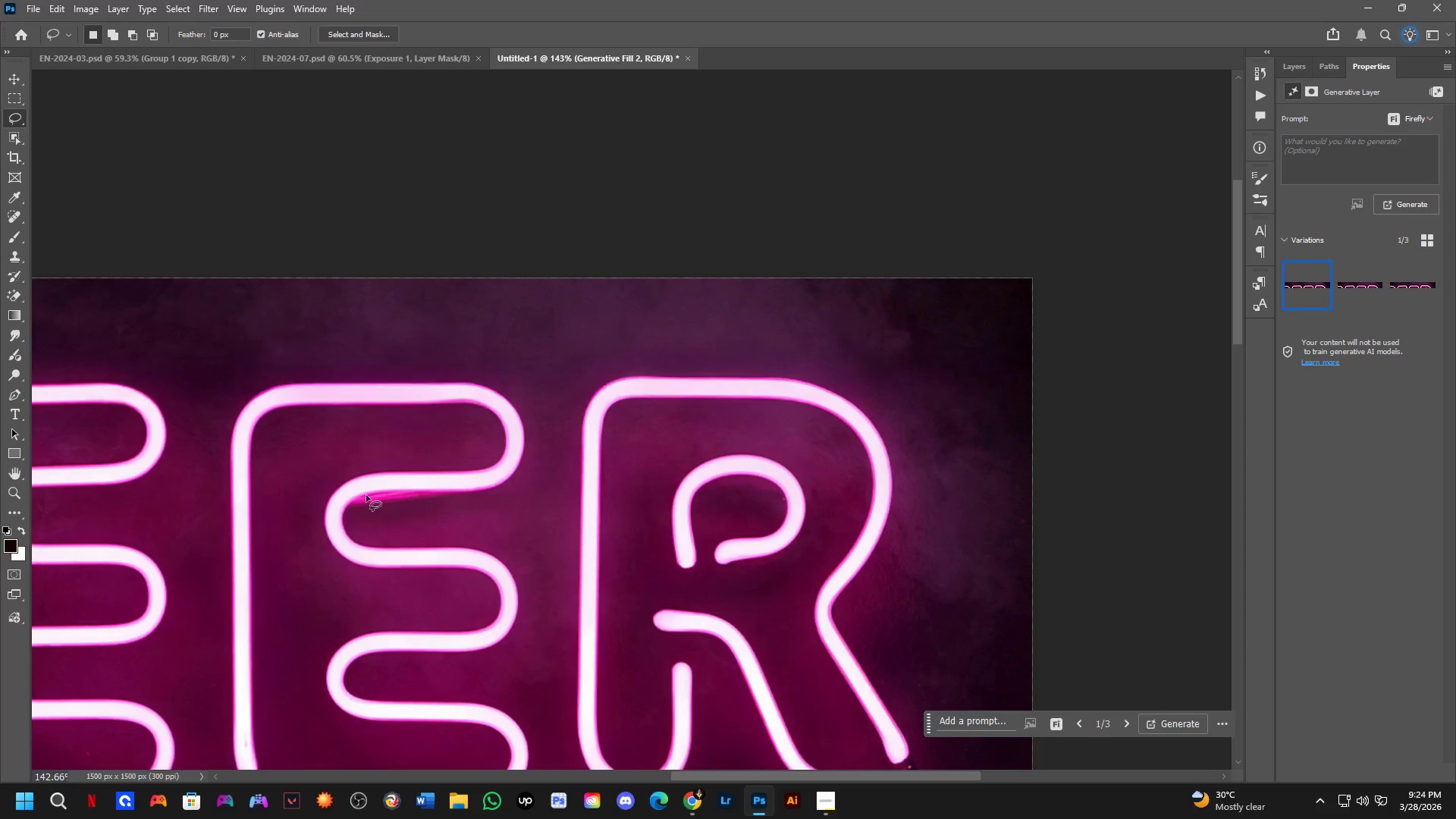 
scroll: coordinate [345, 497], scroll_direction: up, amount: 1.0
 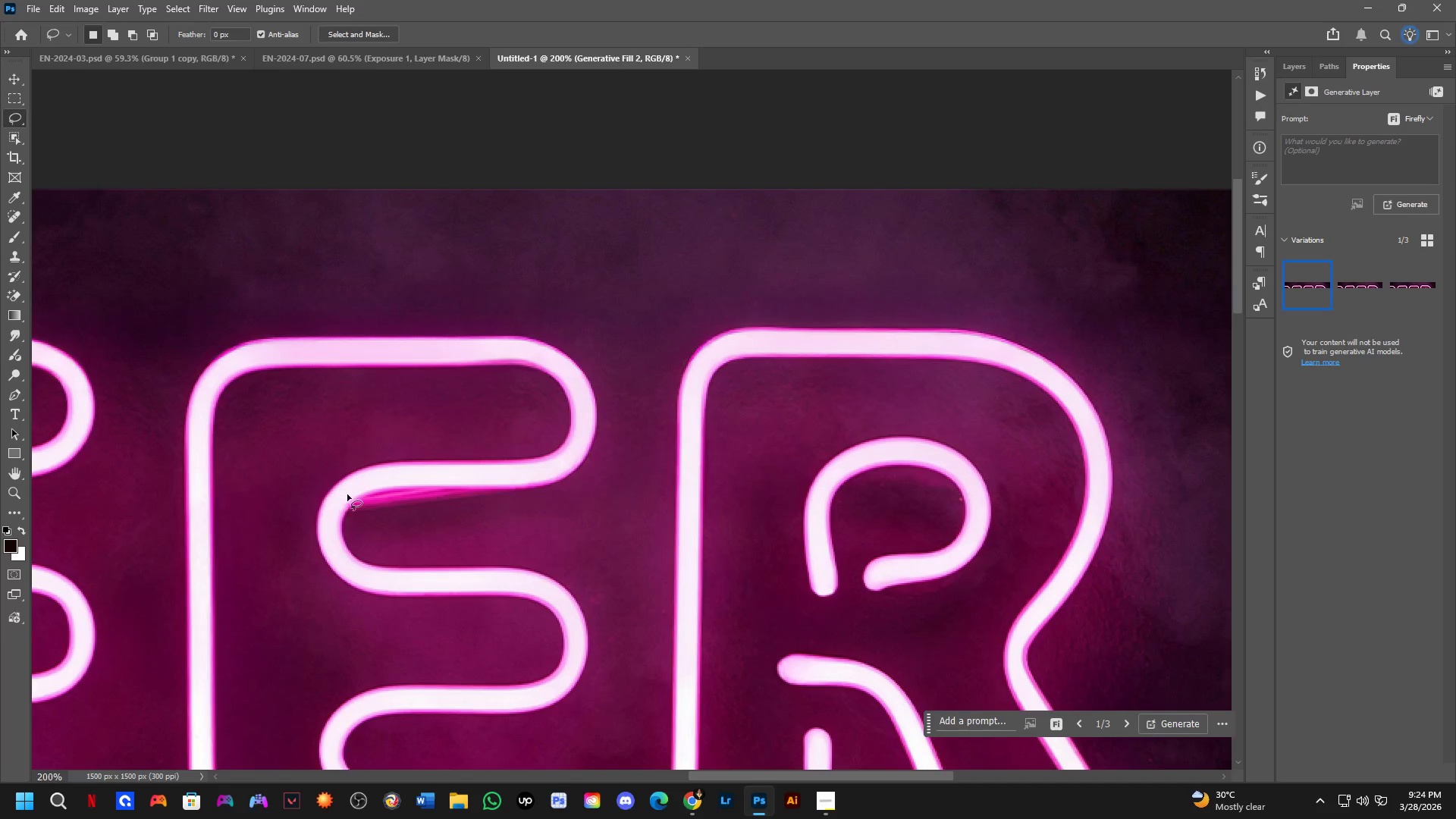 
key(Shift+ShiftLeft)
 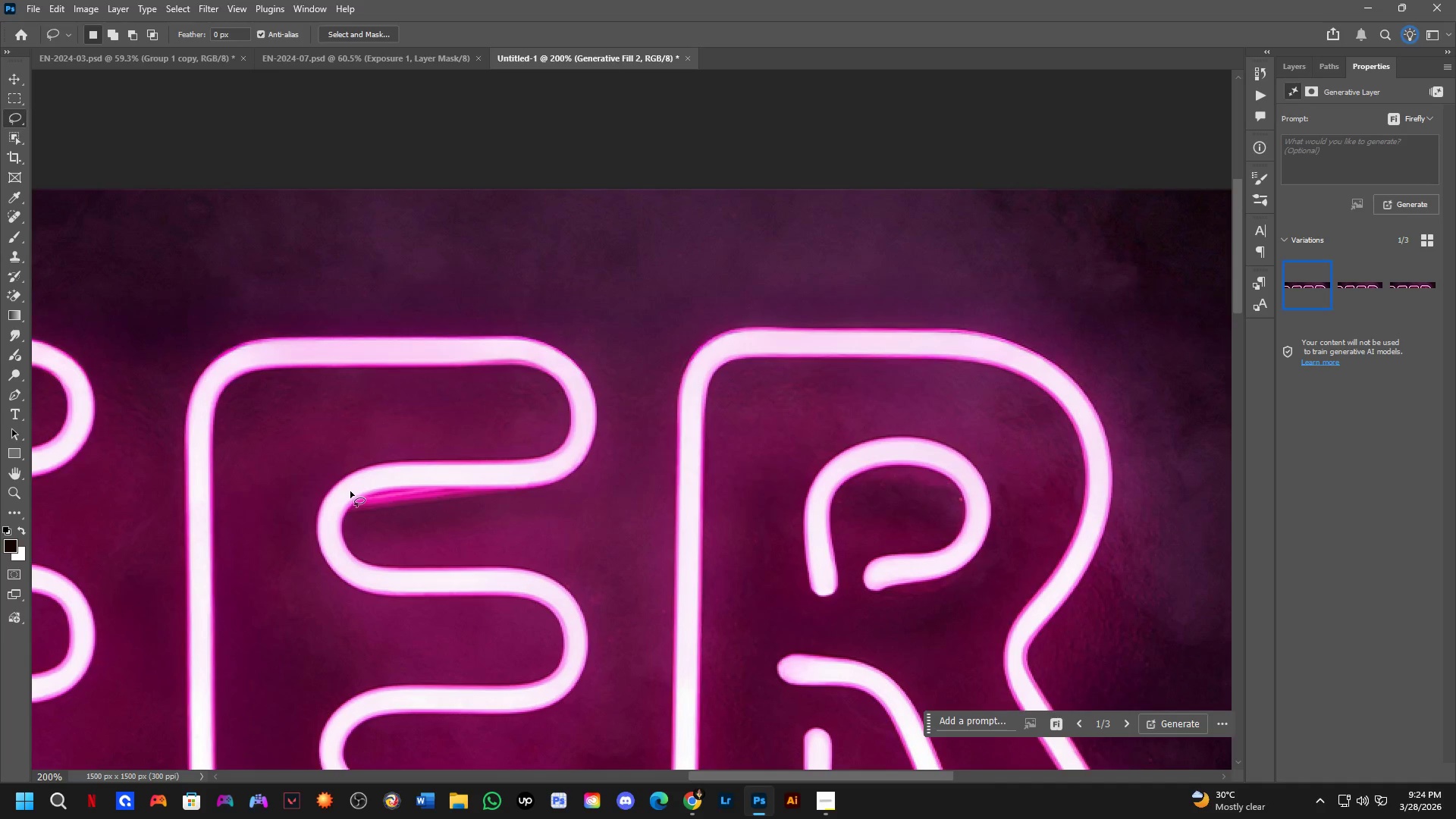 
left_click_drag(start_coordinate=[350, 491], to_coordinate=[445, 491])
 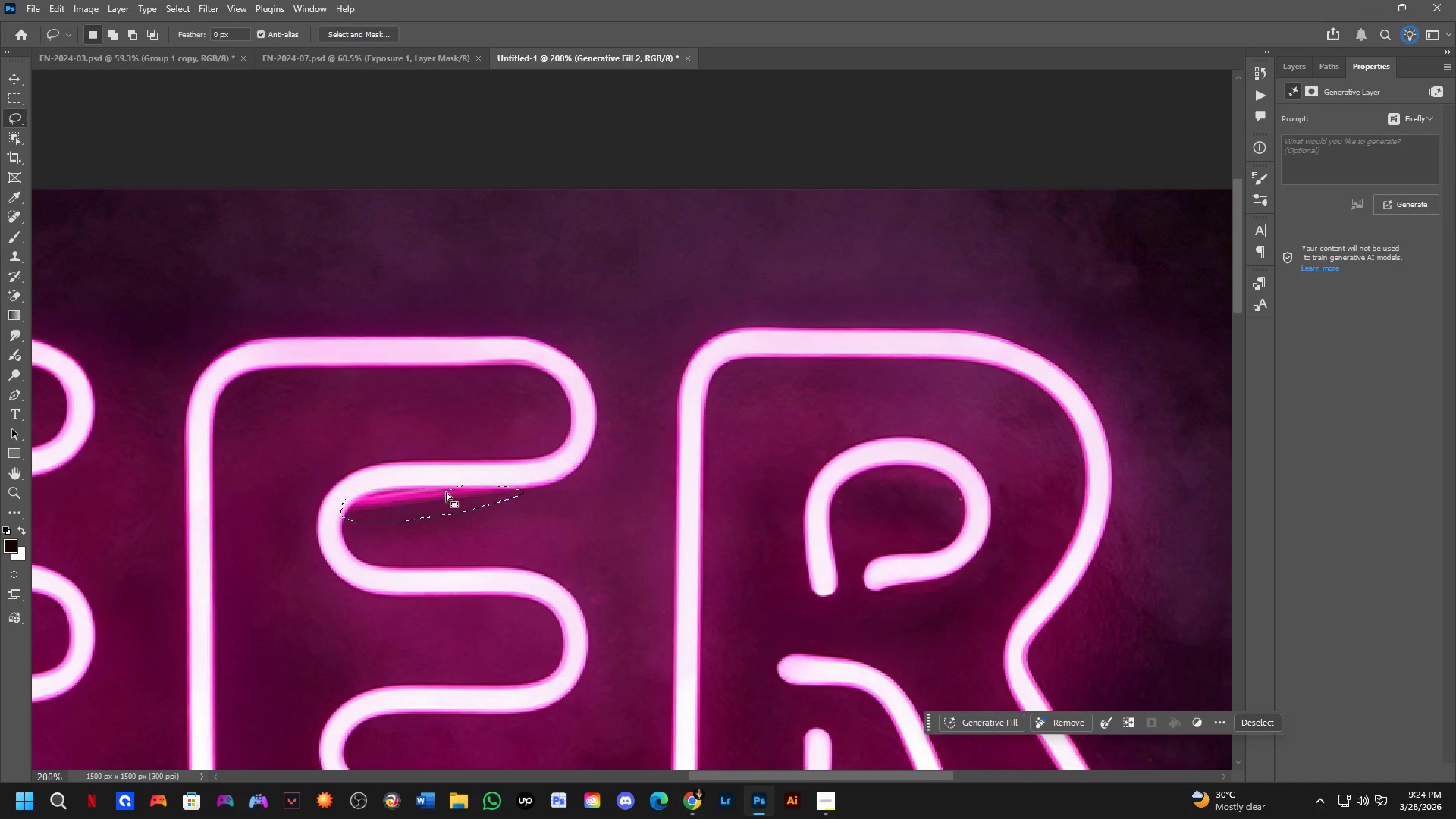 
hold_key(key=ShiftLeft, duration=0.36)
left_click_drag(start_coordinate=[466, 486], to_coordinate=[409, 508])
 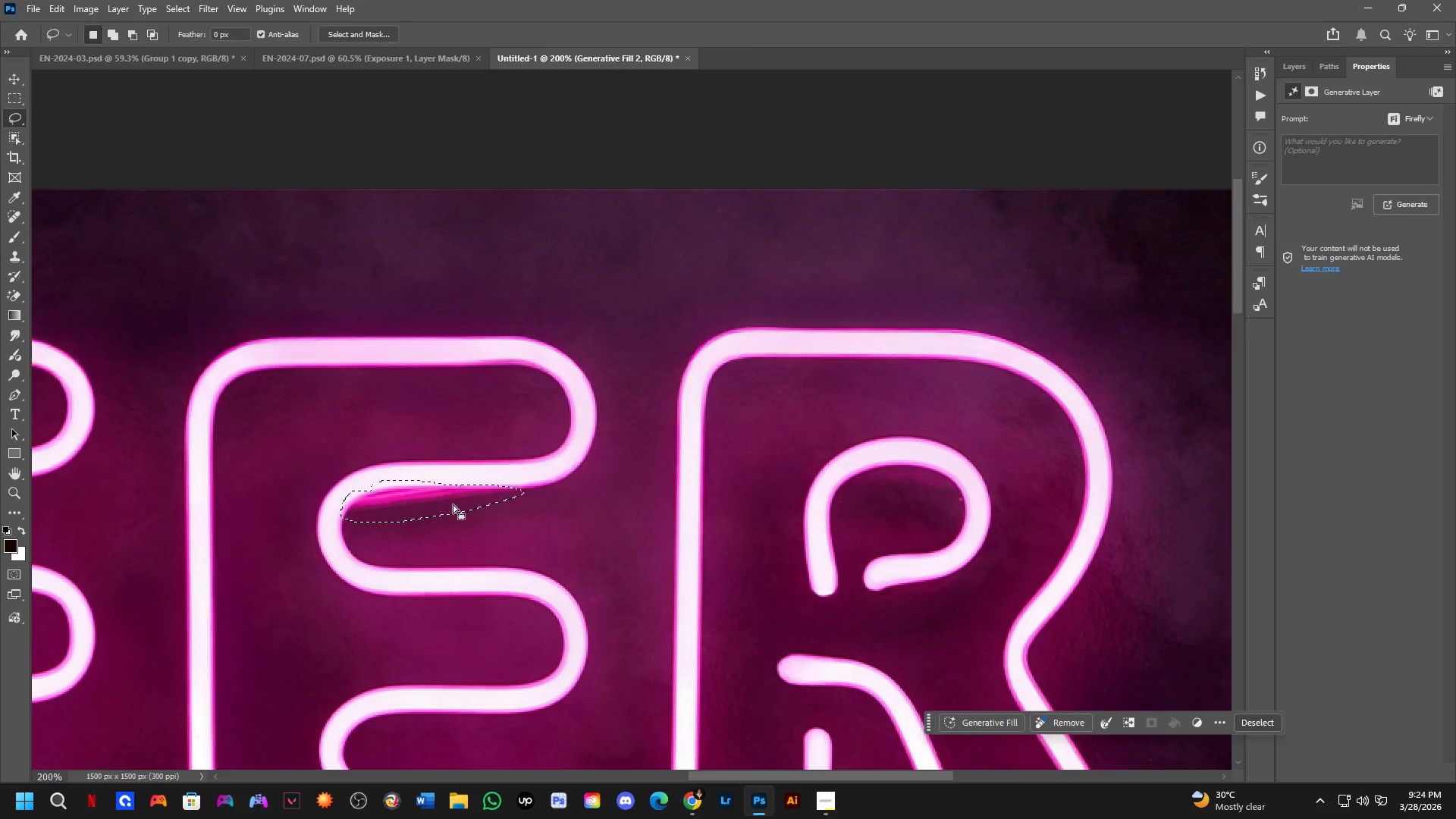 
hold_key(key=Space, duration=0.61)
 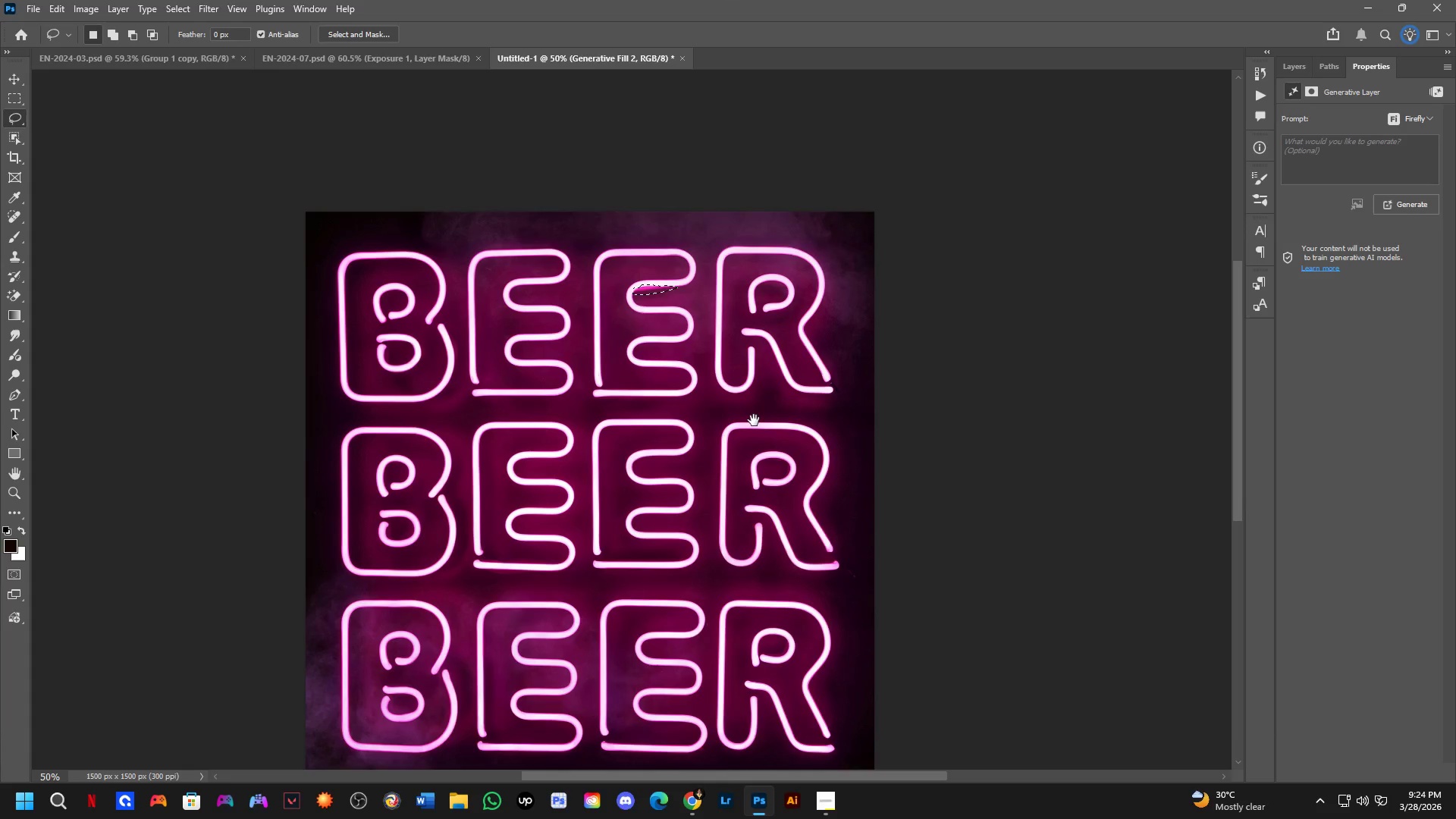 
left_click_drag(start_coordinate=[474, 540], to_coordinate=[670, 258])
 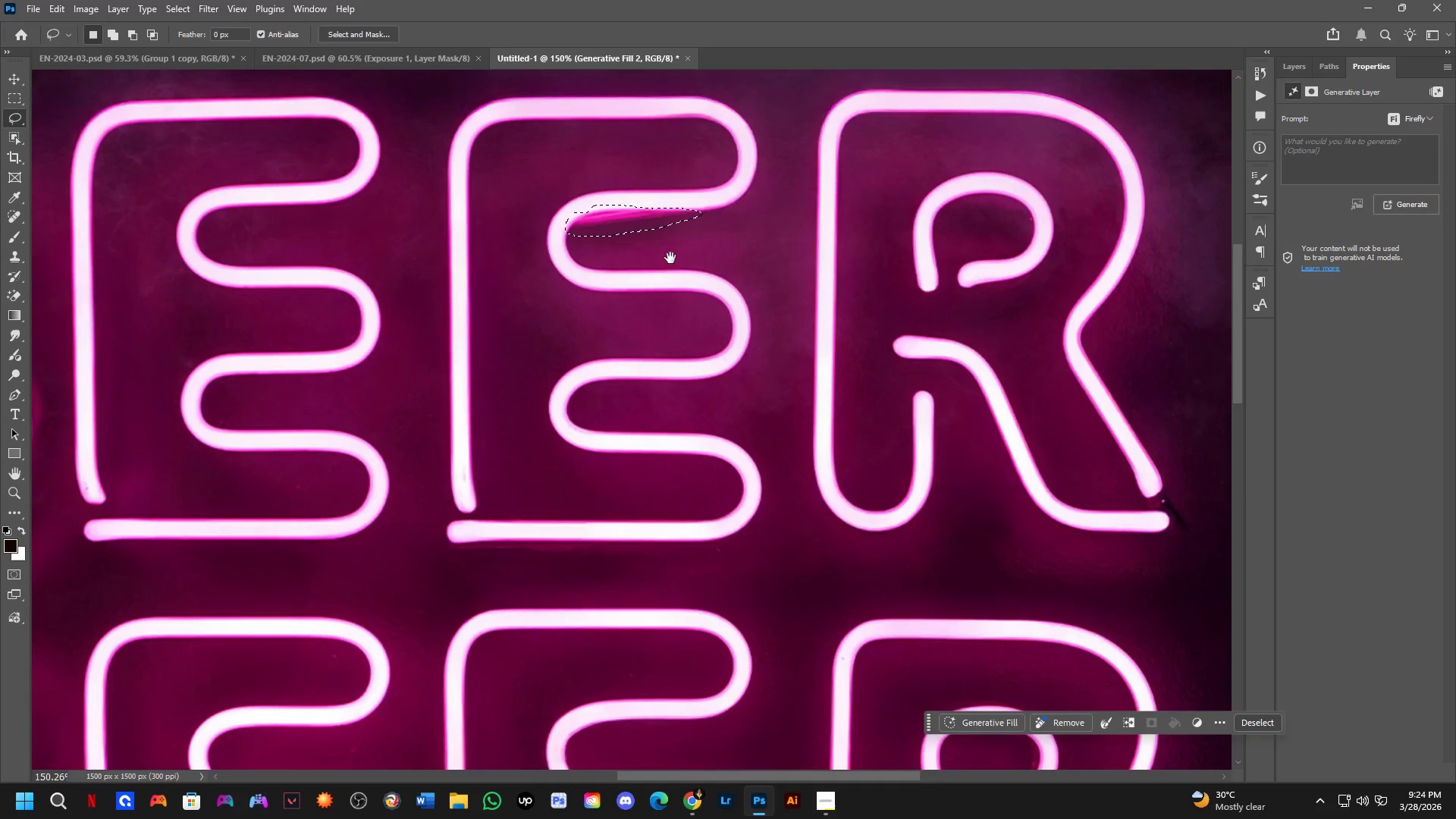 
scroll: coordinate [454, 504], scroll_direction: down, amount: 3.0
 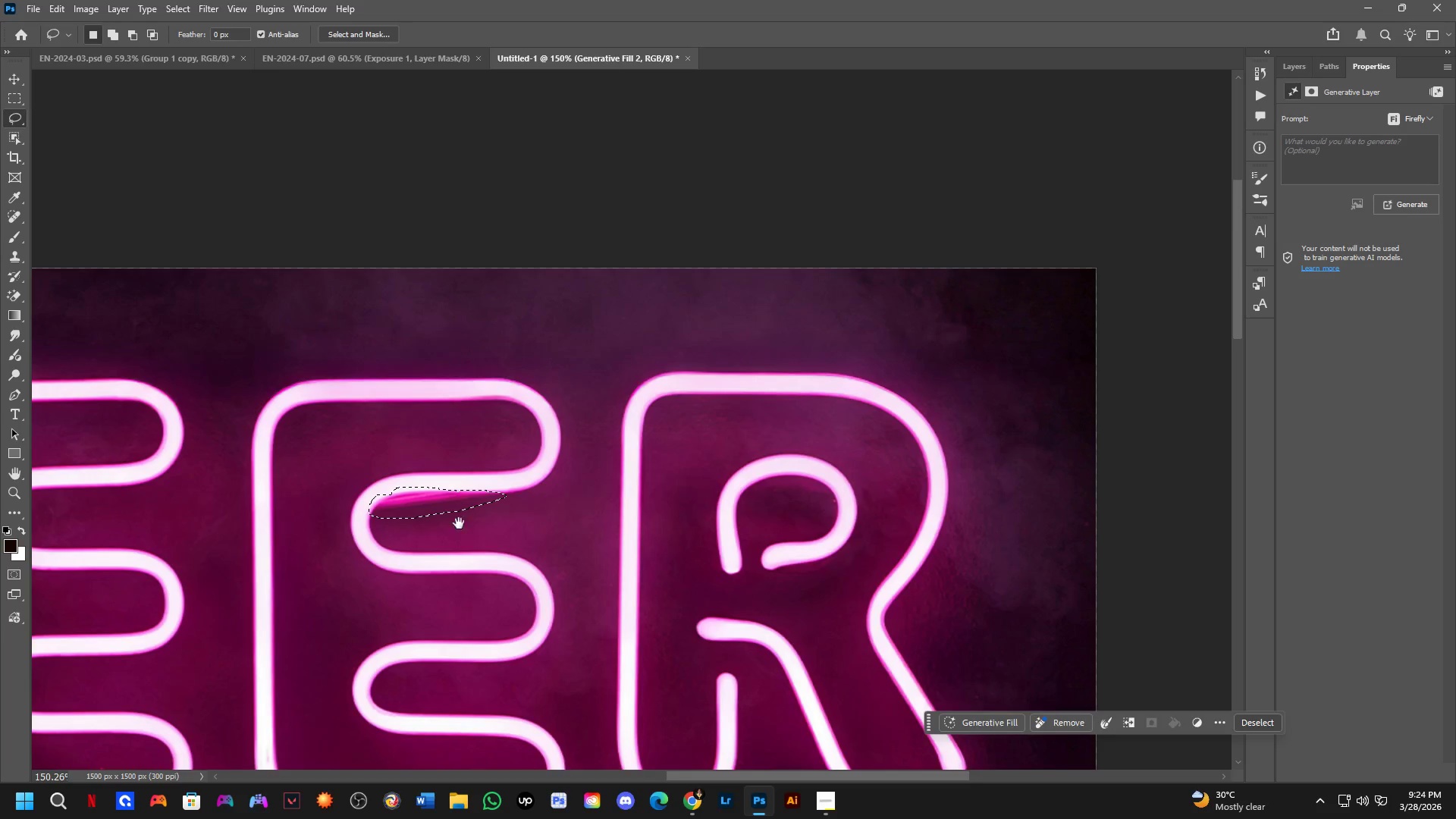 
key(Shift+ShiftLeft)
 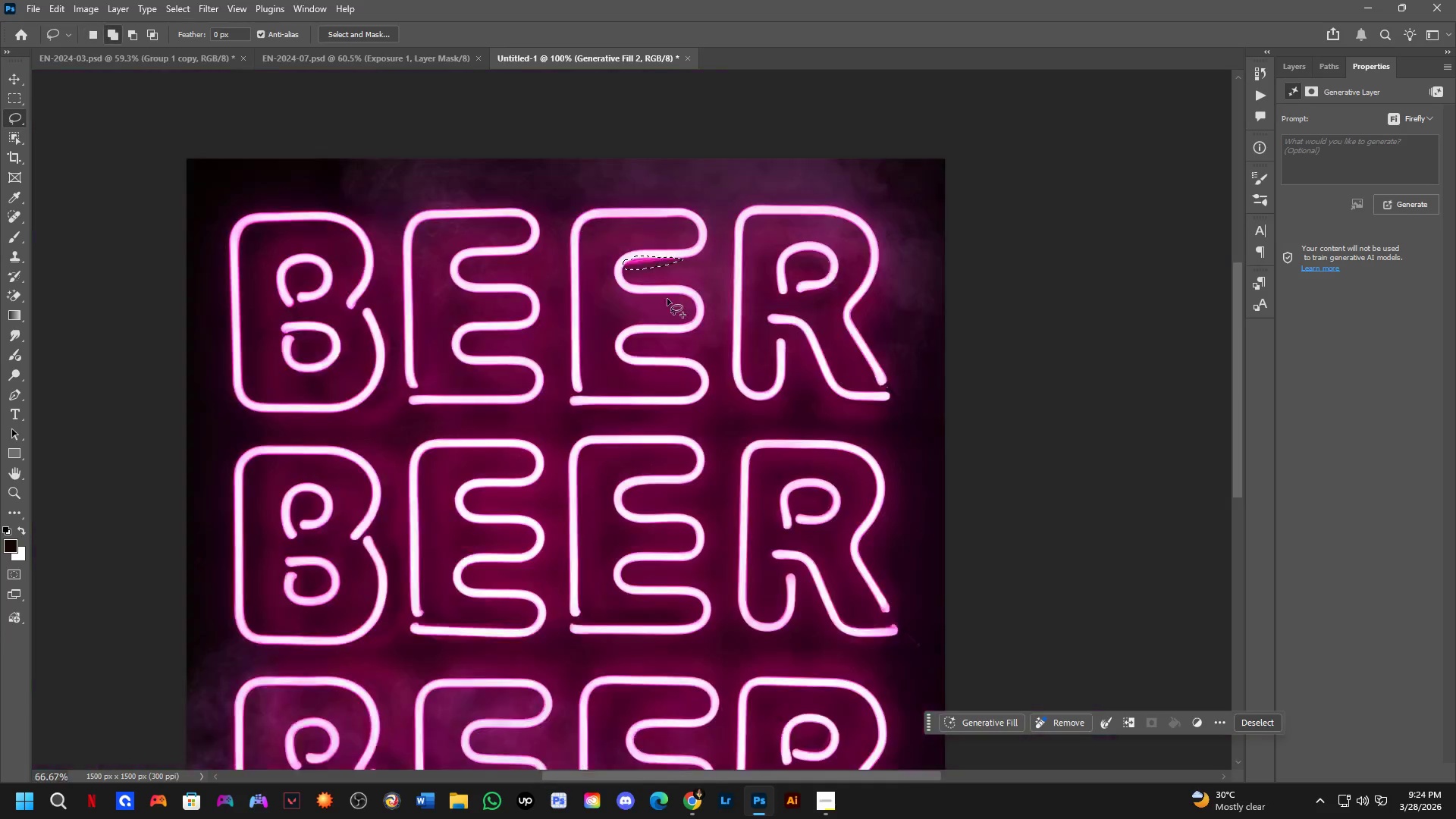 
hold_key(key=Space, duration=0.56)
 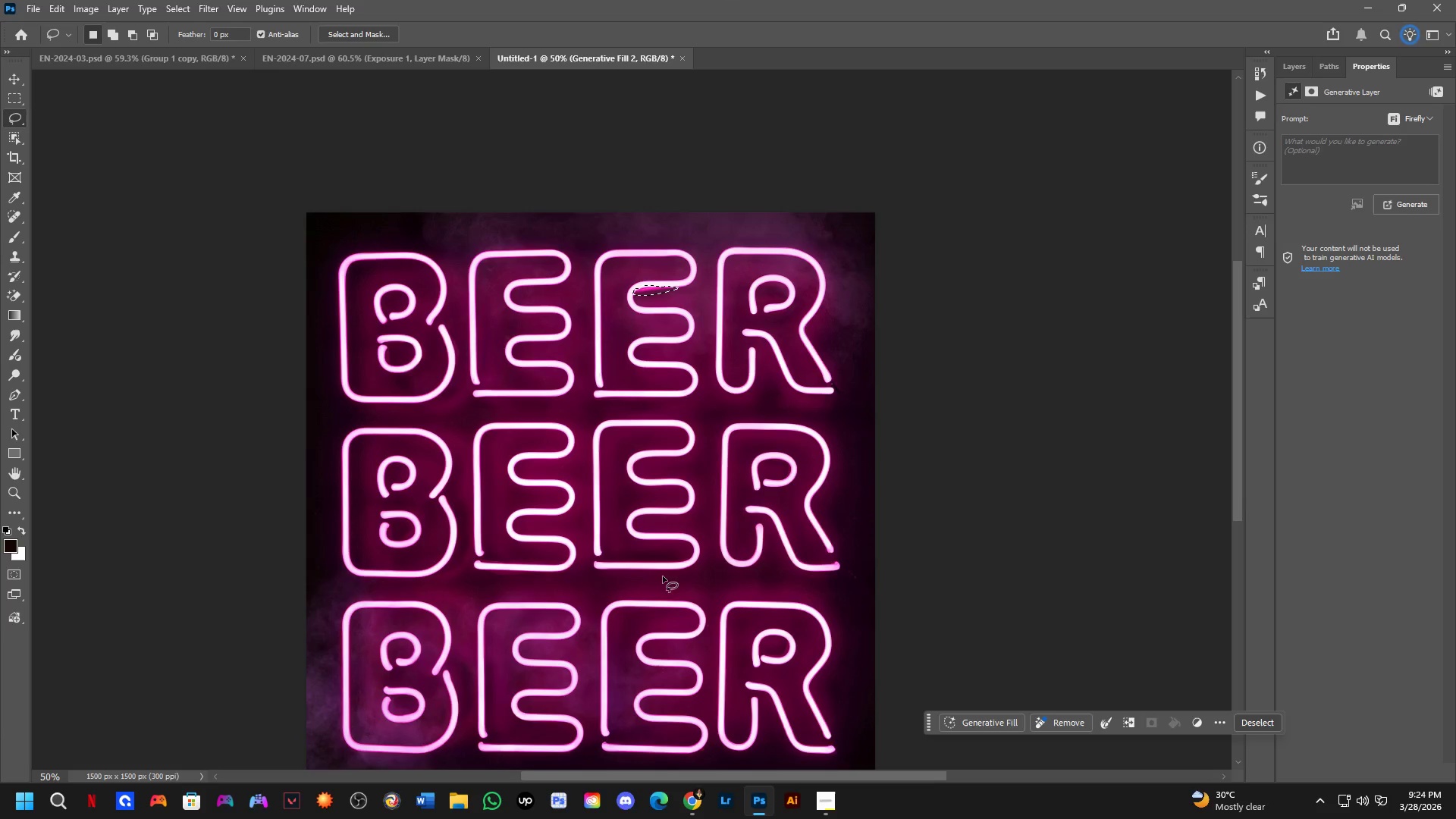 
left_click_drag(start_coordinate=[755, 405], to_coordinate=[755, 421])
 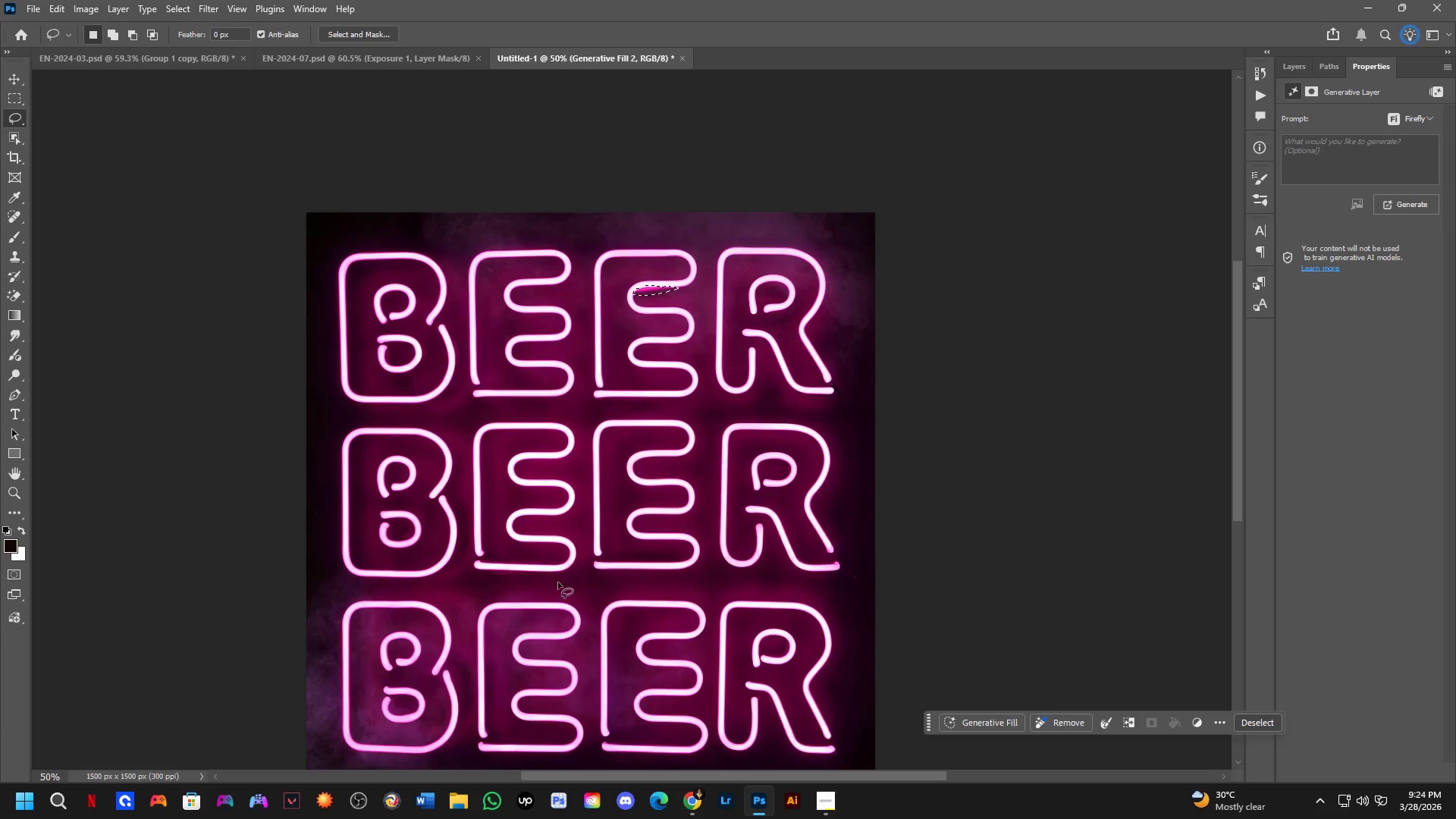 
scroll: coordinate [667, 310], scroll_direction: down, amount: 3.0
 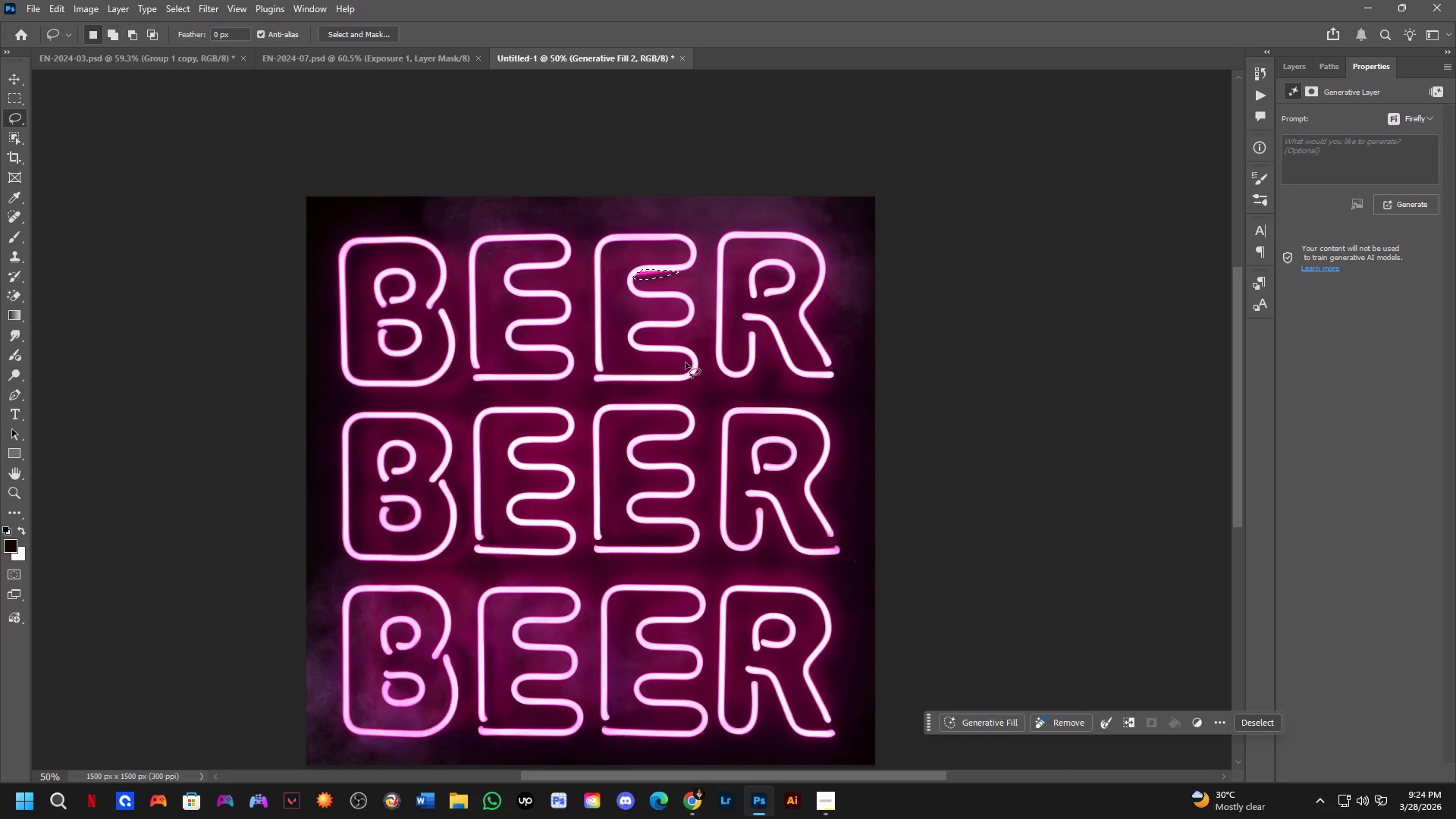 
key(Shift+ShiftLeft)
 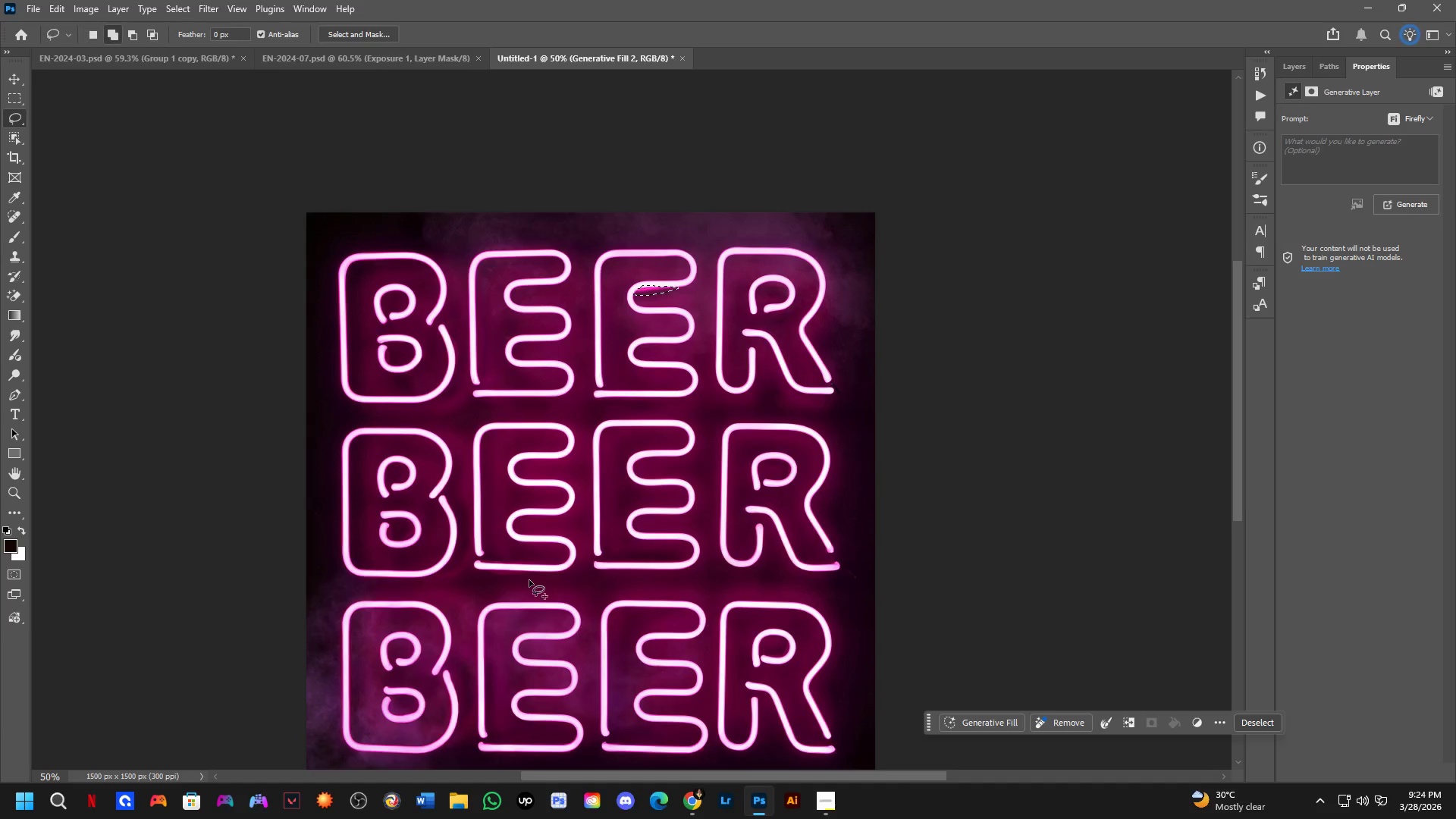 
hold_key(key=Space, duration=0.45)
 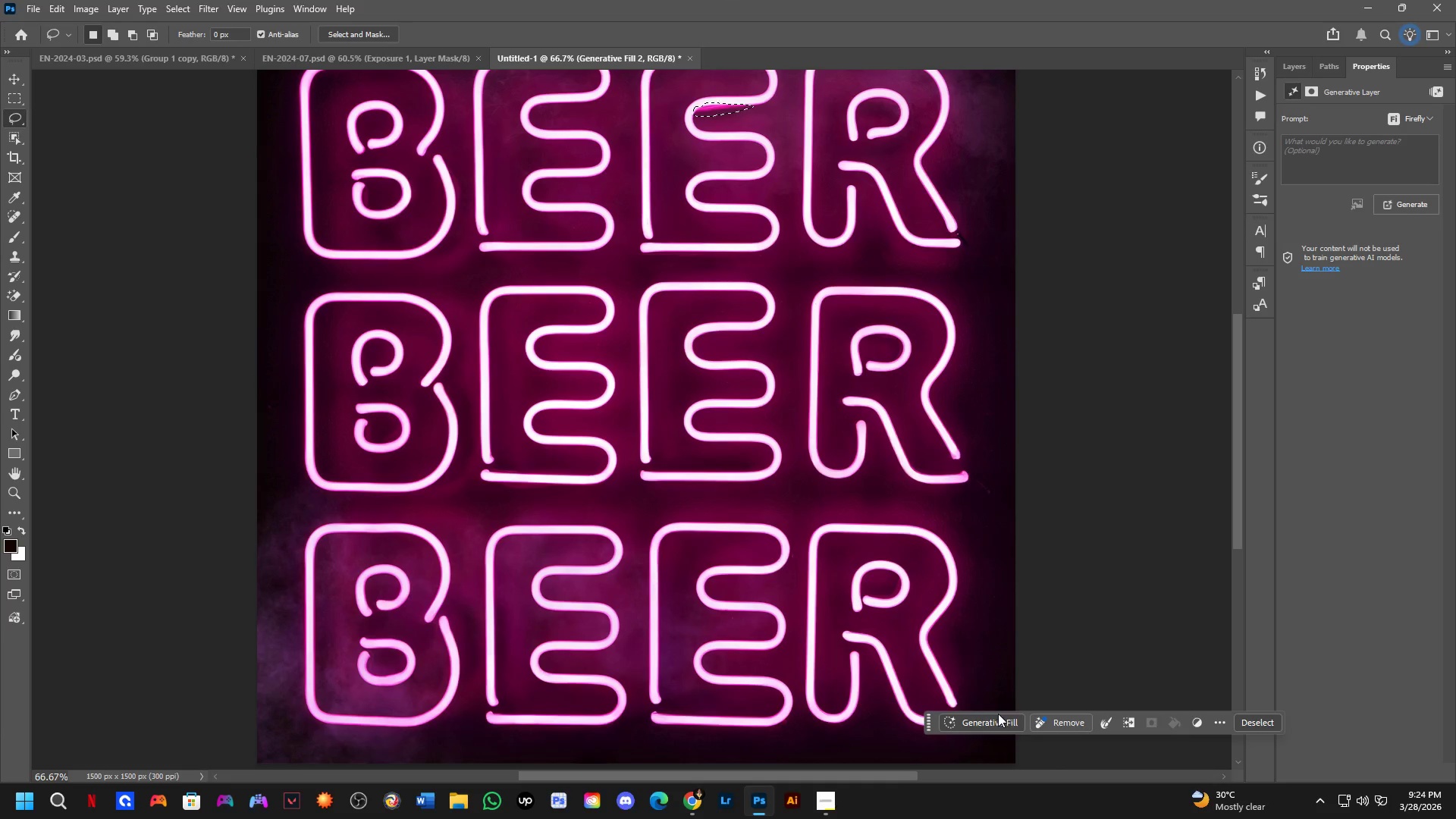 
left_click_drag(start_coordinate=[602, 595], to_coordinate=[627, 512])
 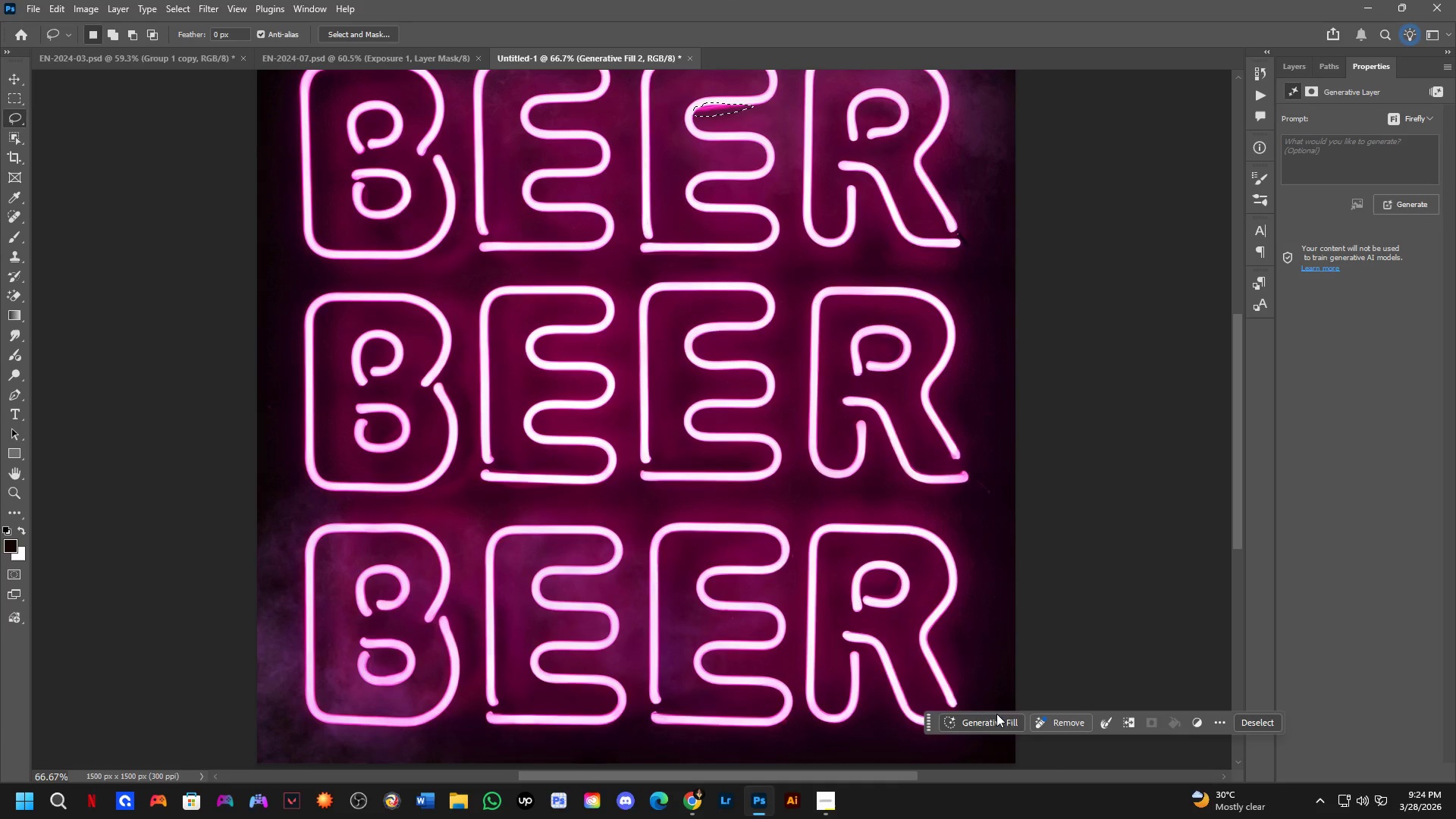 
scroll: coordinate [530, 583], scroll_direction: up, amount: 1.0
 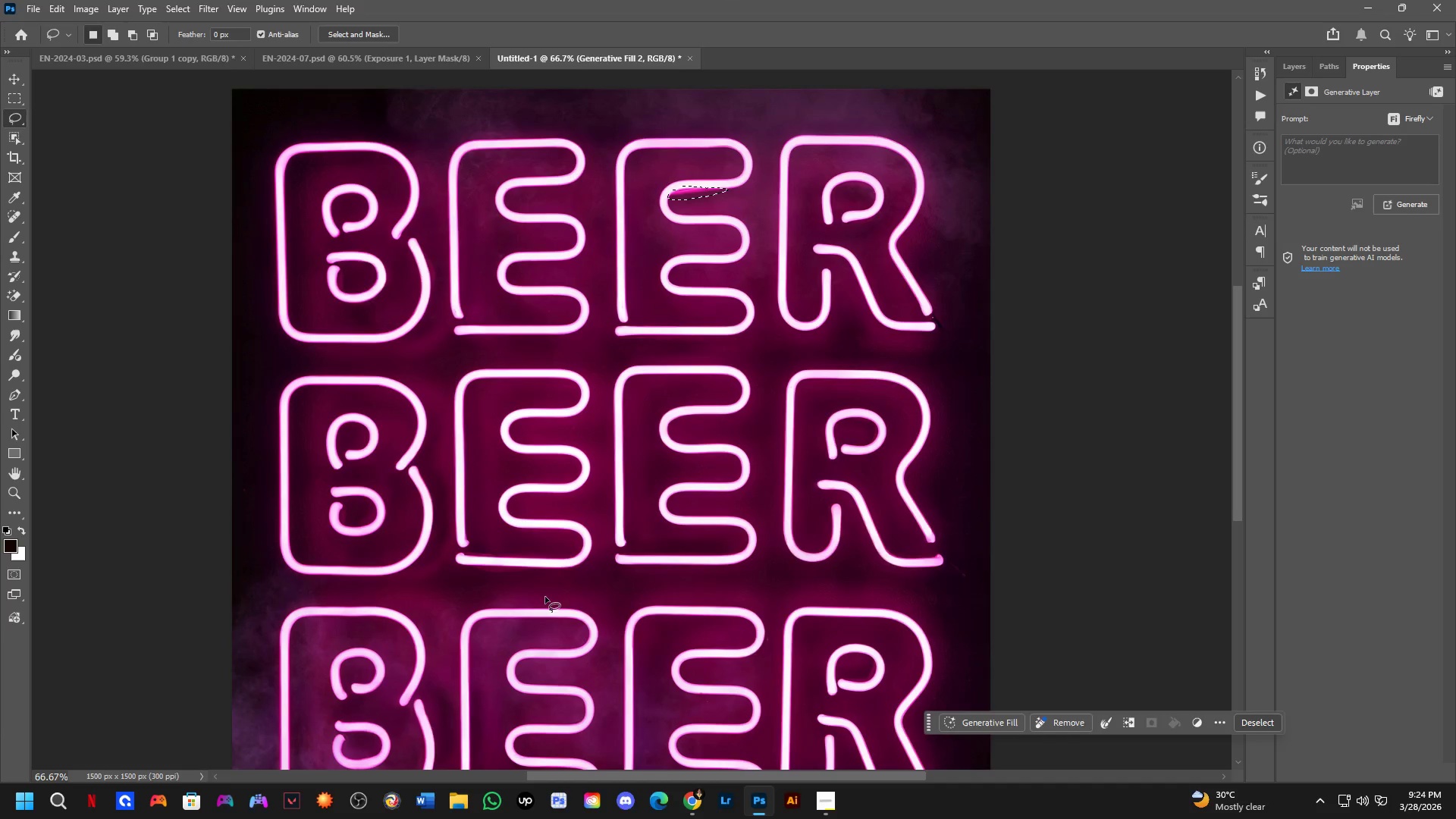 
left_click([998, 714])
 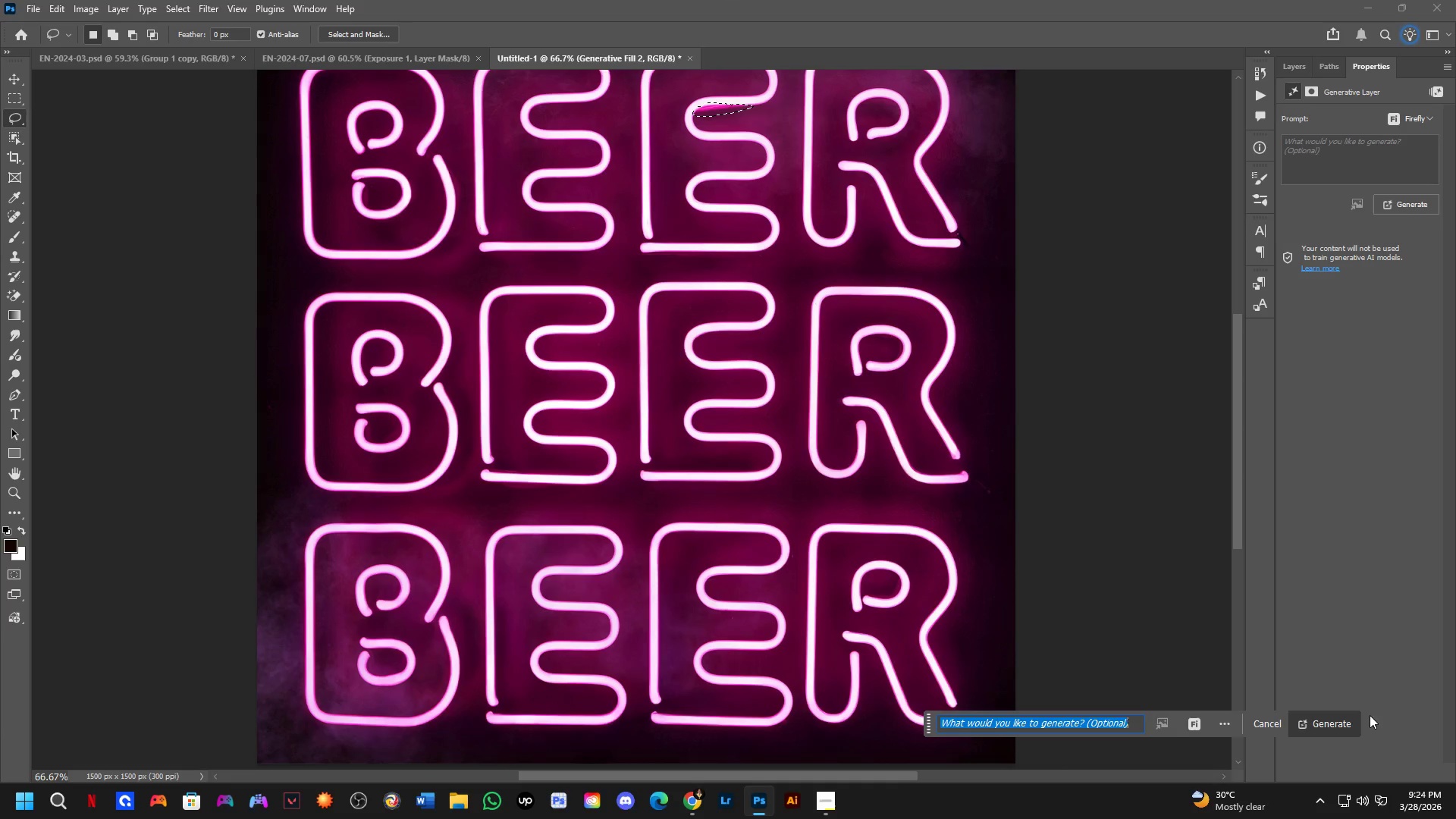 
left_click([1349, 720])
 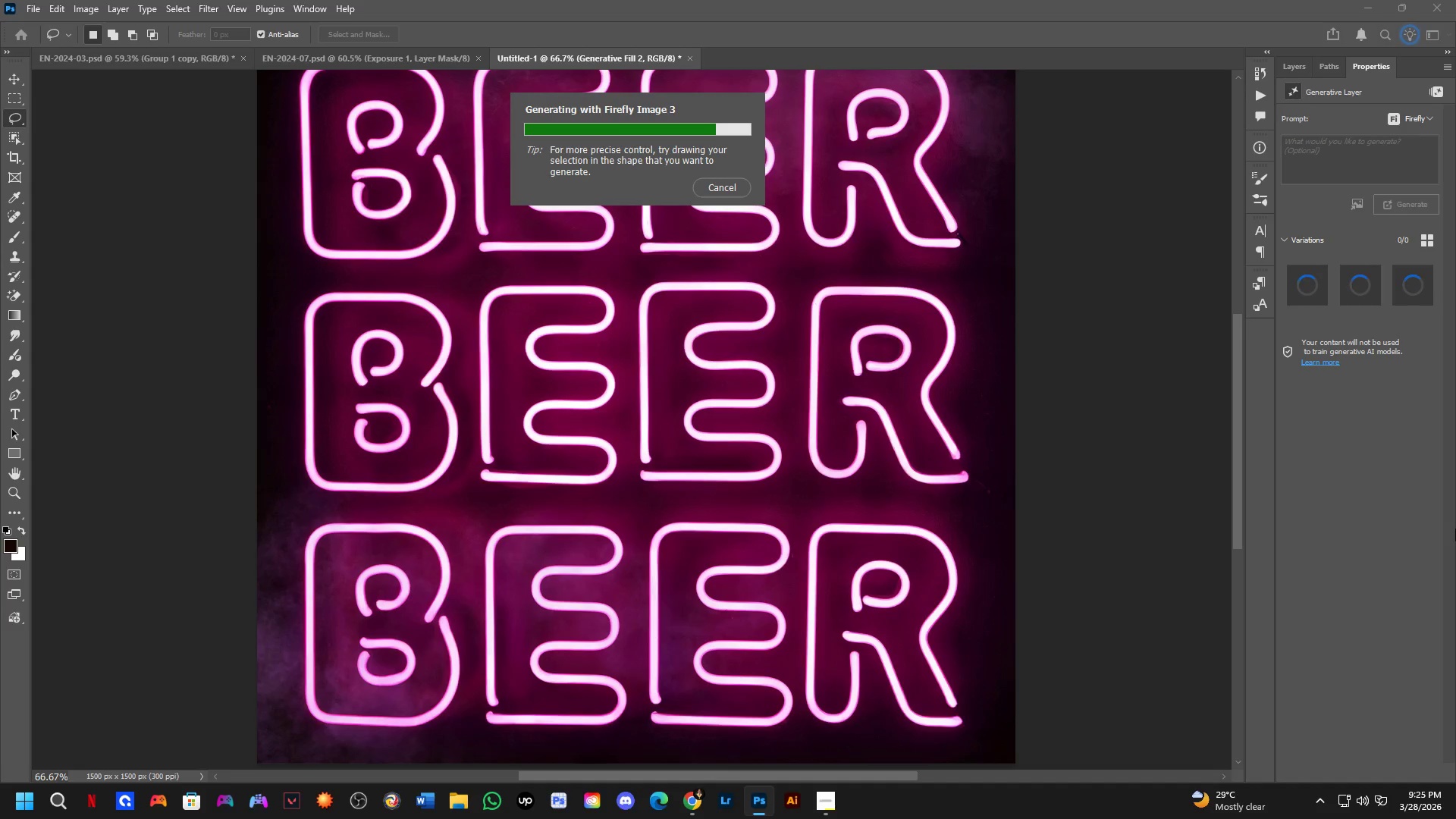 
wait(19.75)
 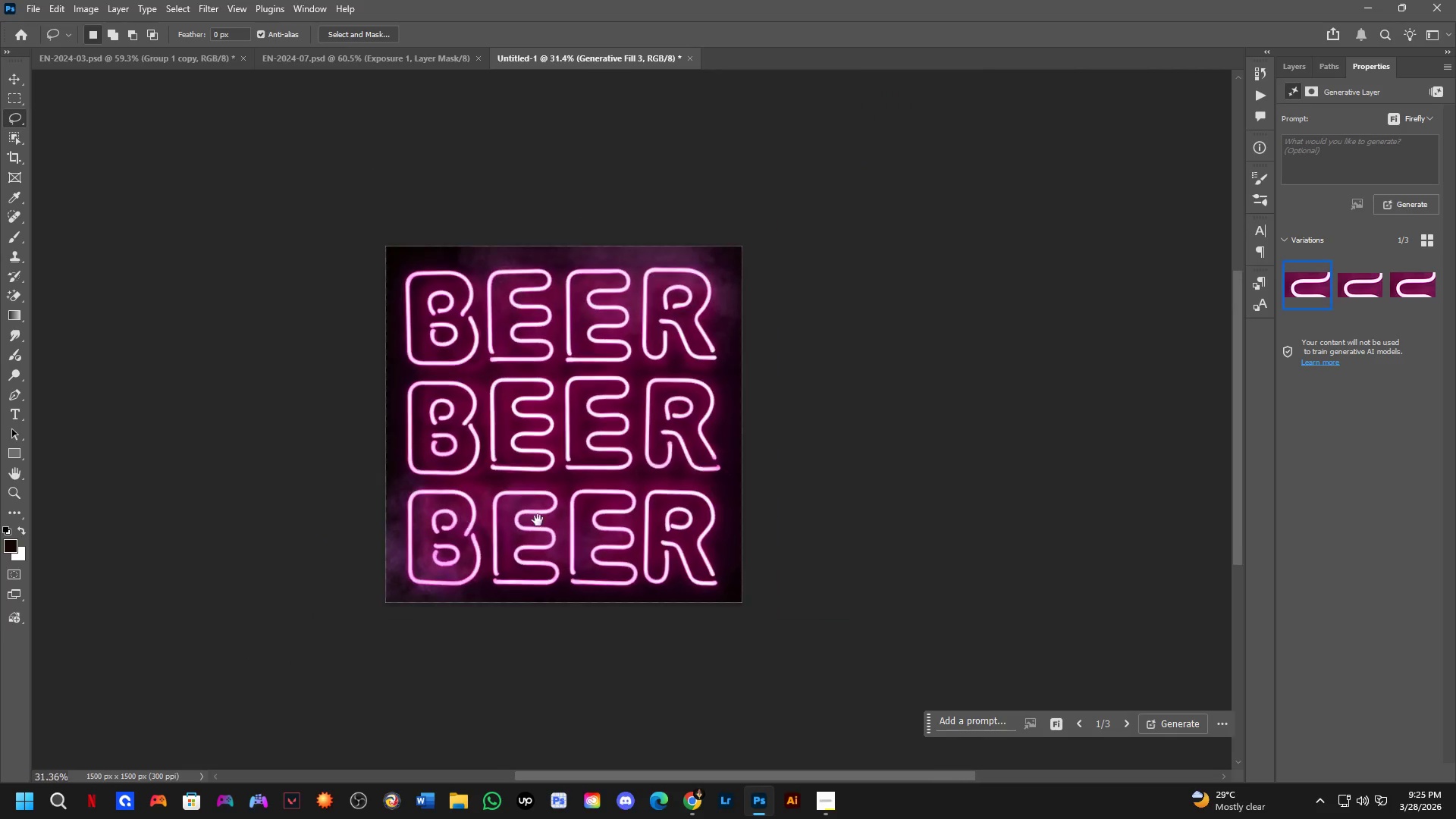 
hold_key(key=Space, duration=0.44)
 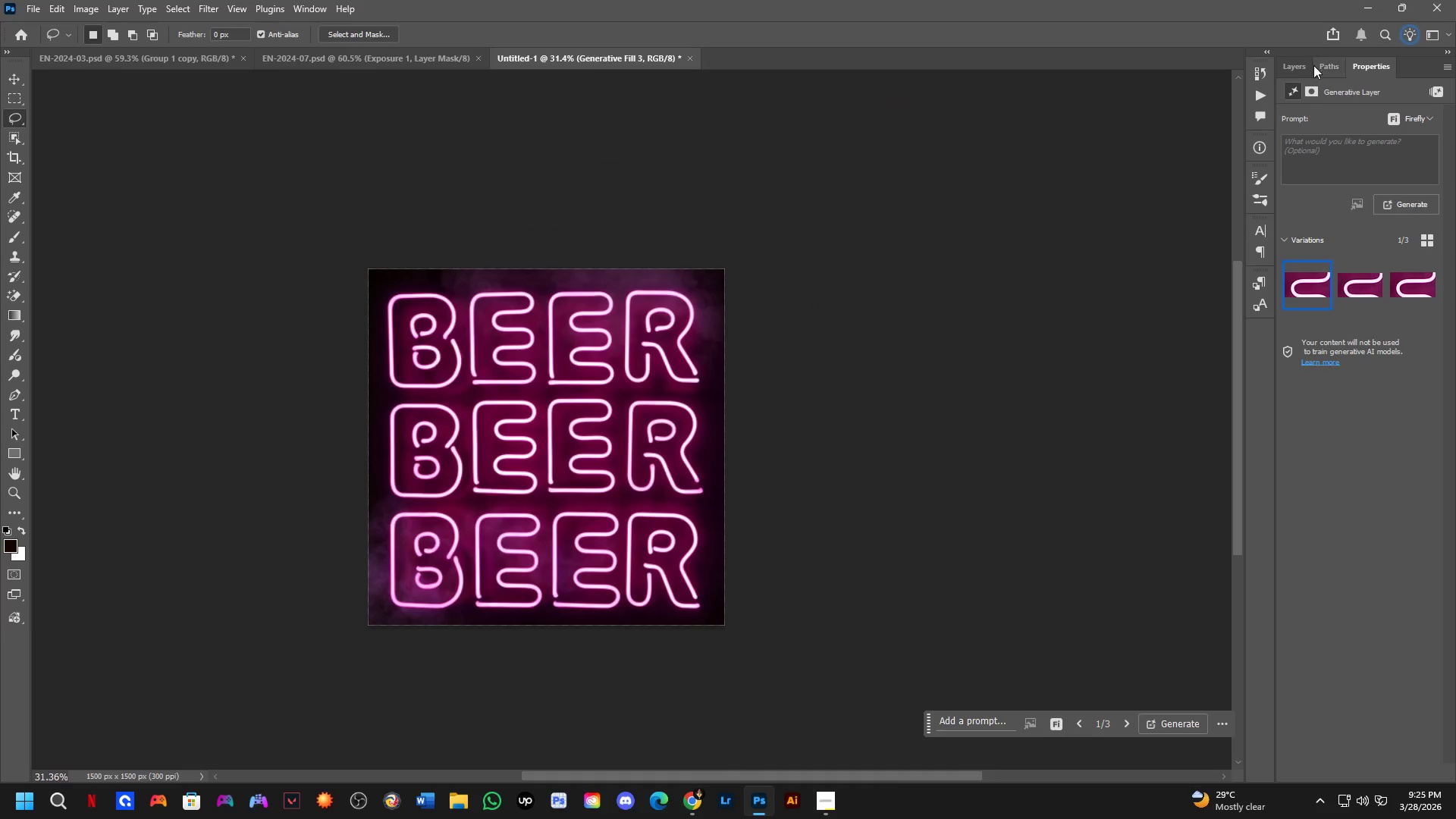 
left_click_drag(start_coordinate=[555, 485], to_coordinate=[538, 508])
 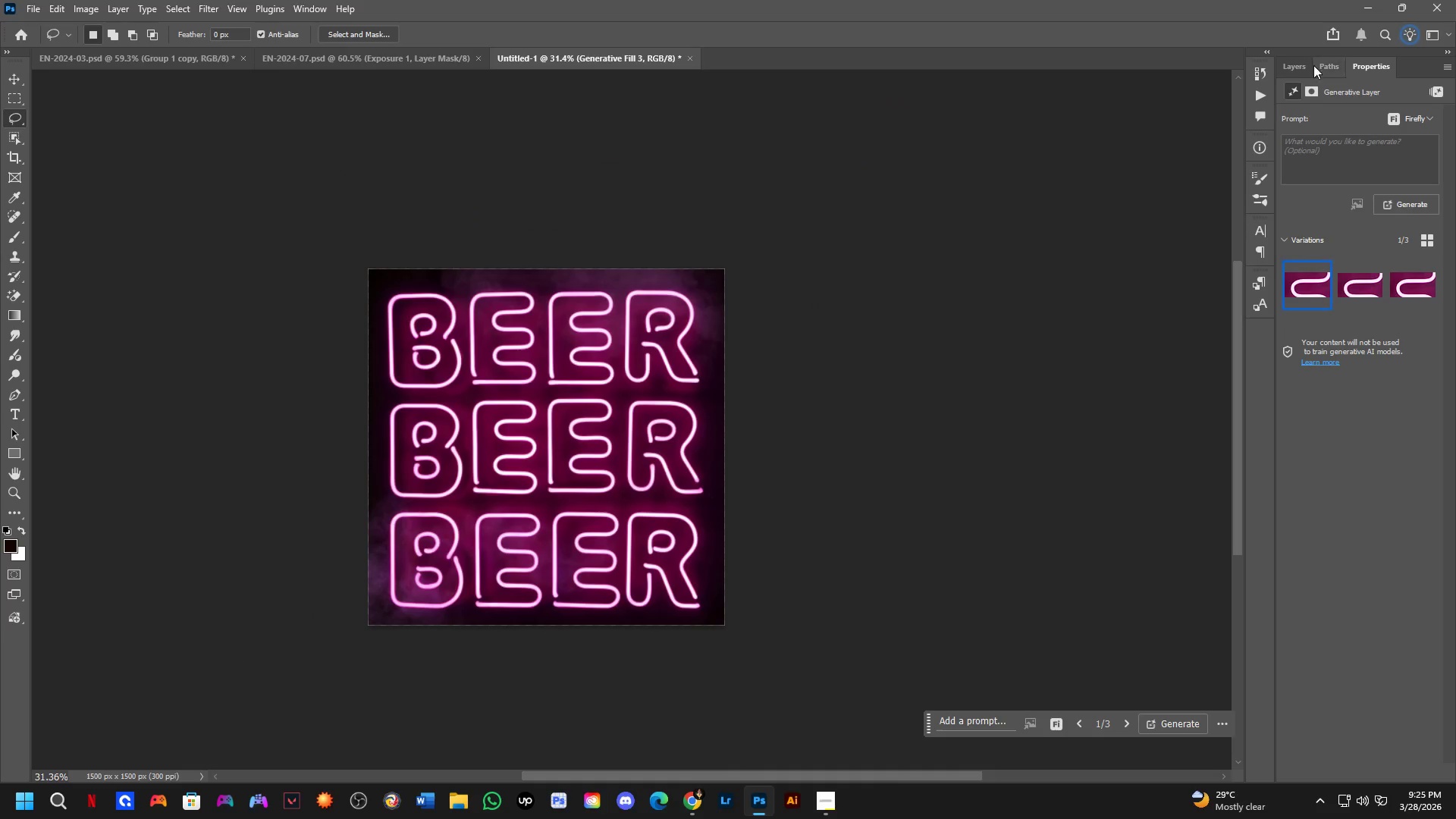 
scroll: coordinate [416, 488], scroll_direction: down, amount: 8.0
 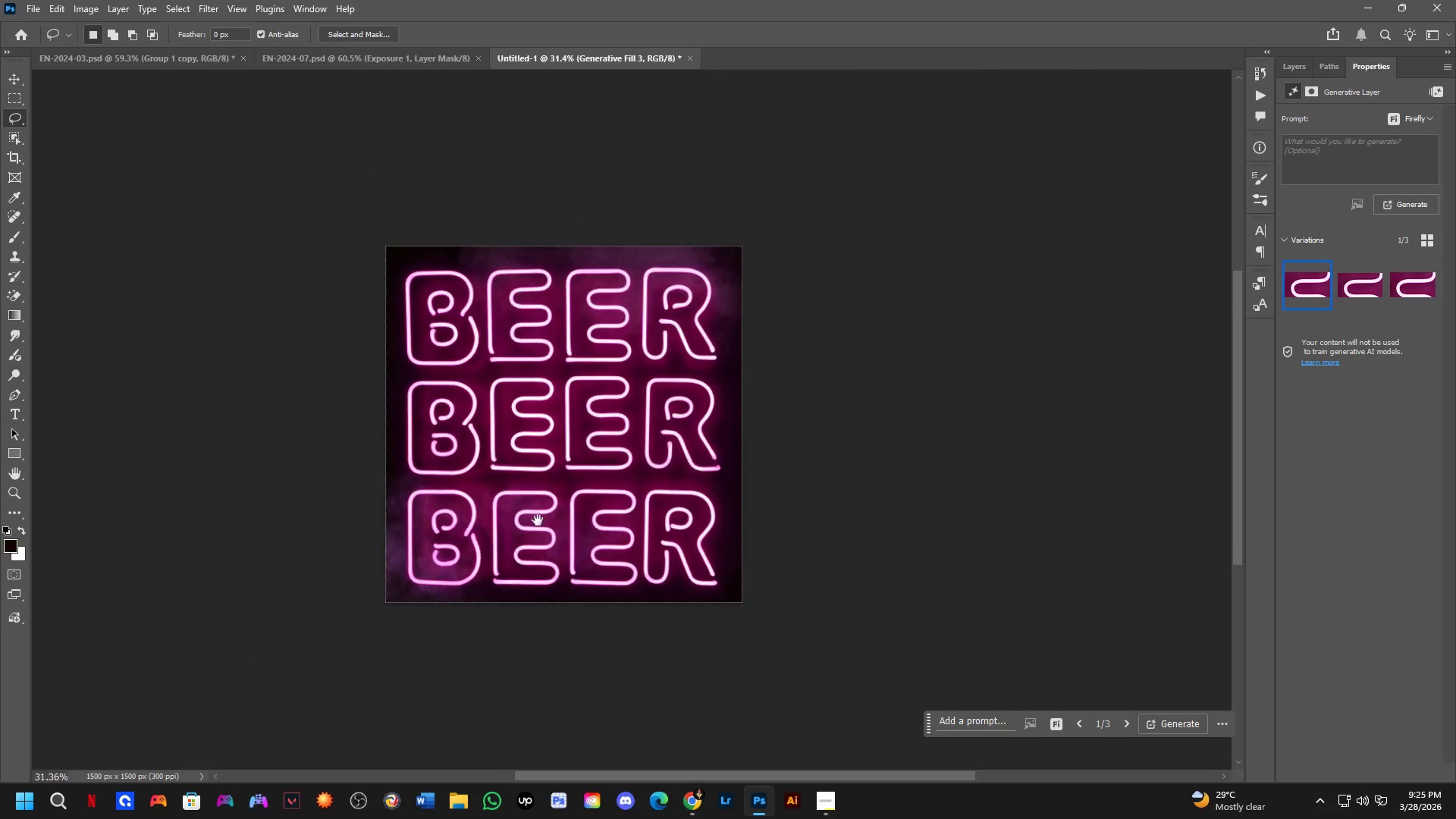 
left_click([1302, 64])
 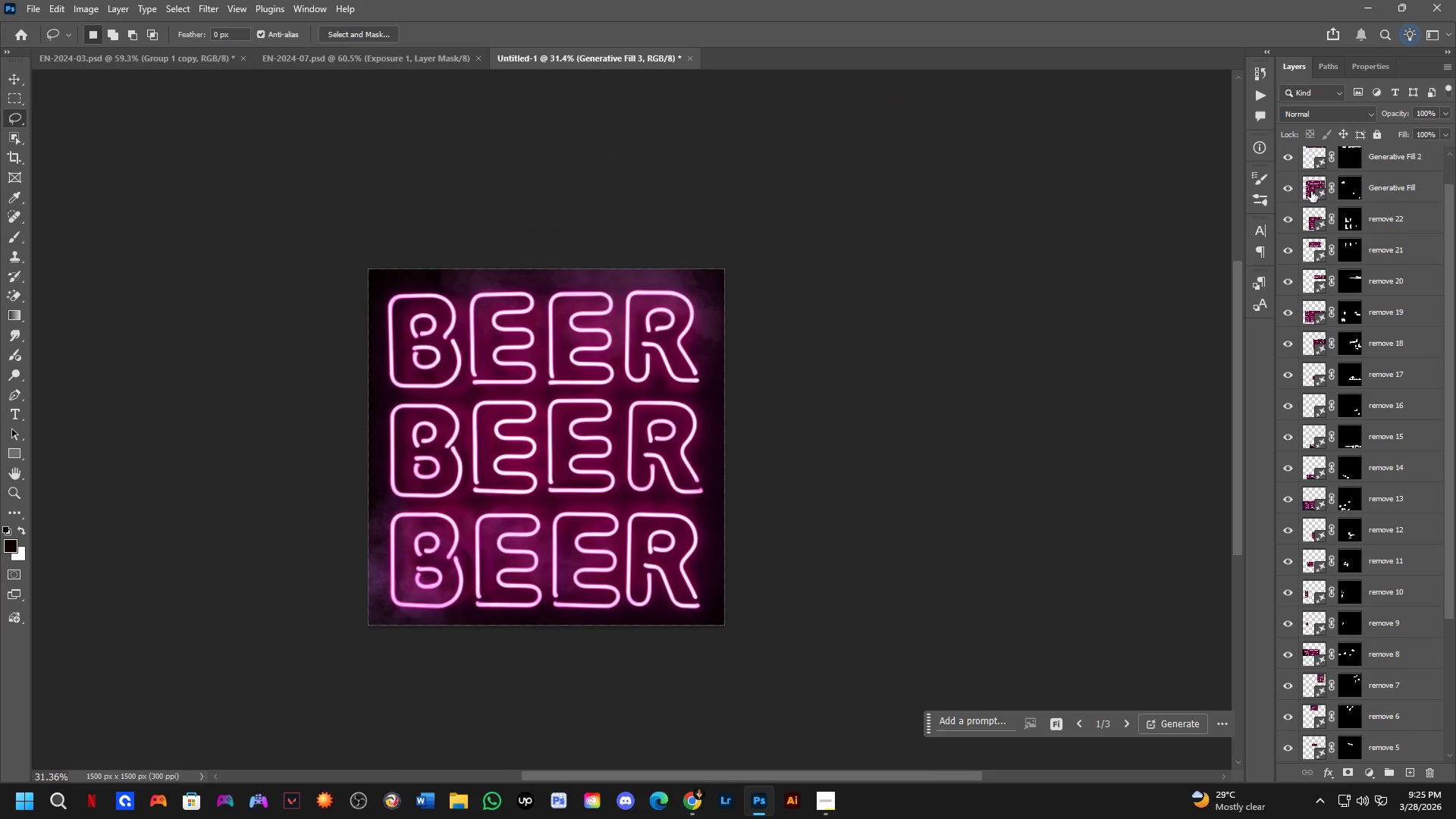 
hold_key(key=ControlLeft, duration=0.42)
 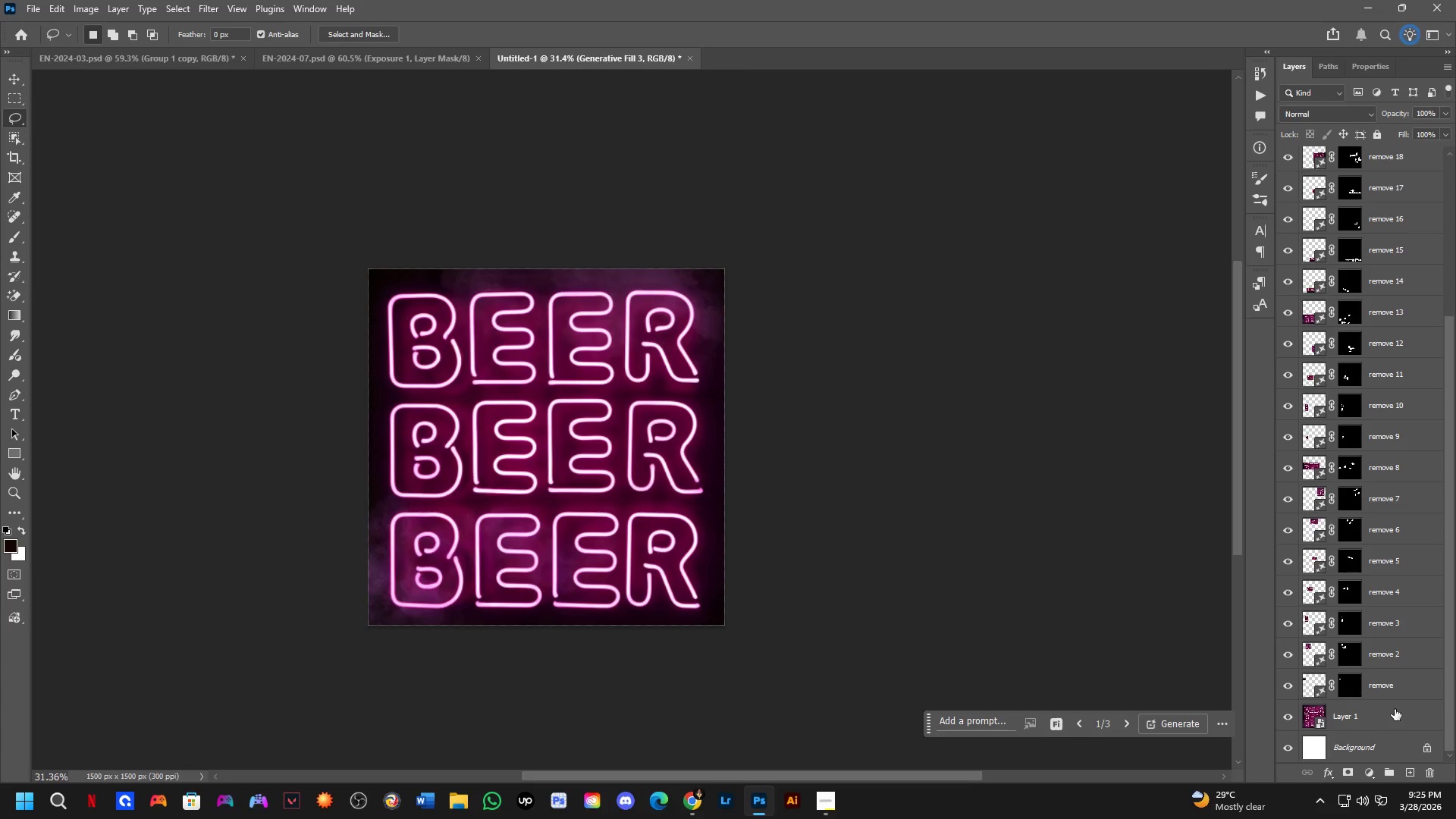 
hold_key(key=ShiftLeft, duration=0.41)
 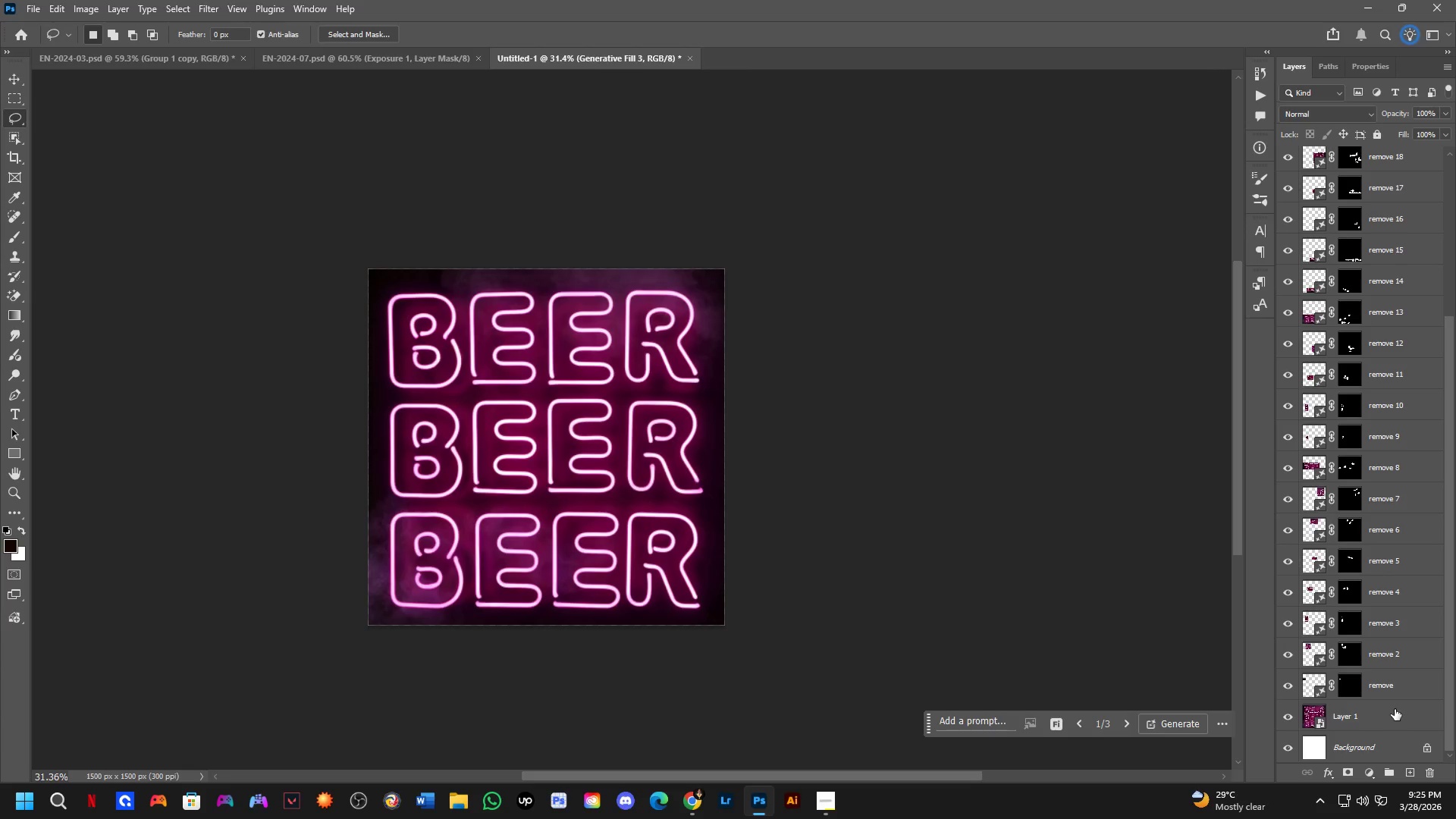 
scroll: coordinate [1382, 670], scroll_direction: down, amount: 6.0
 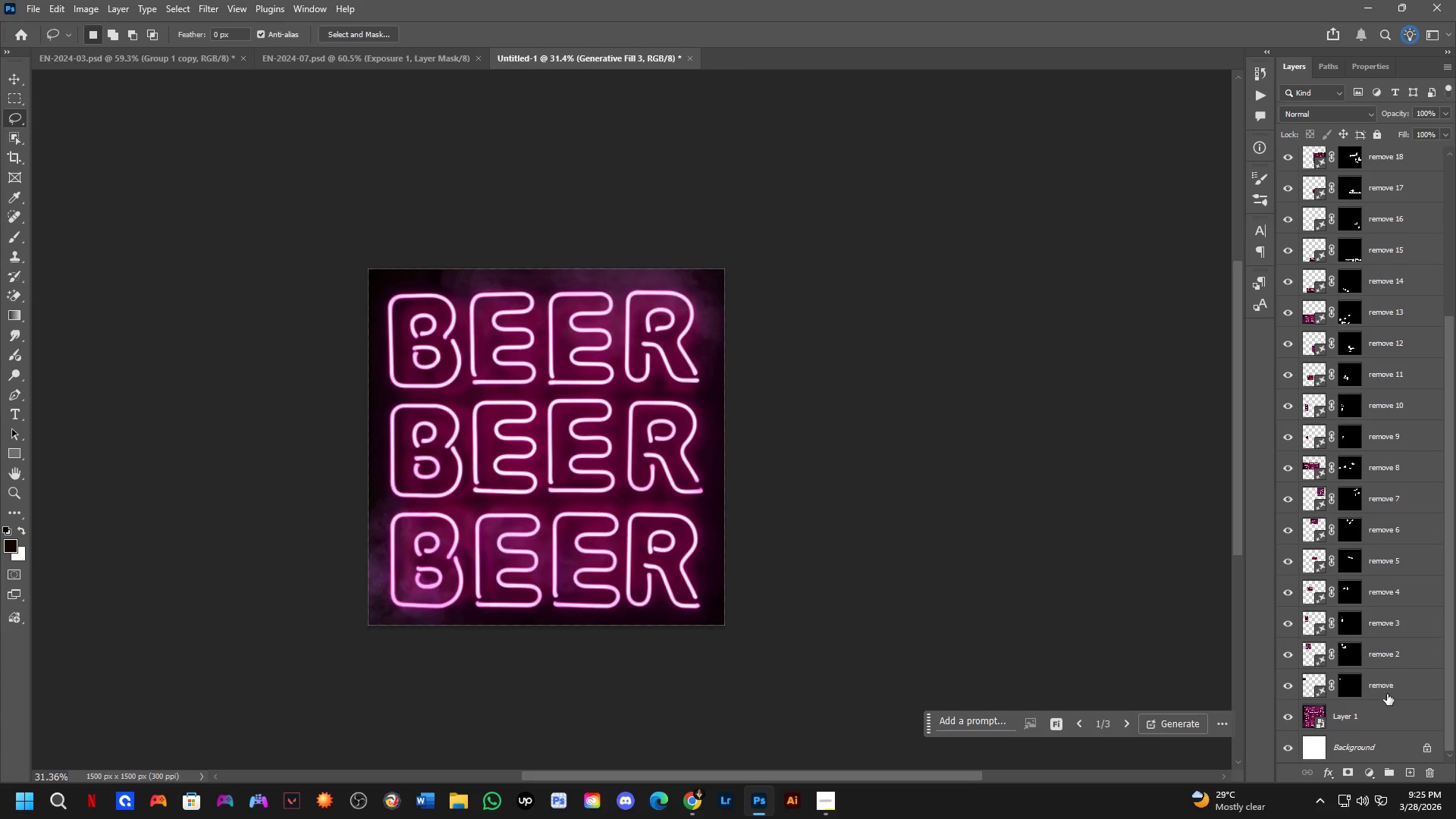 
key(Control+ControlLeft)
 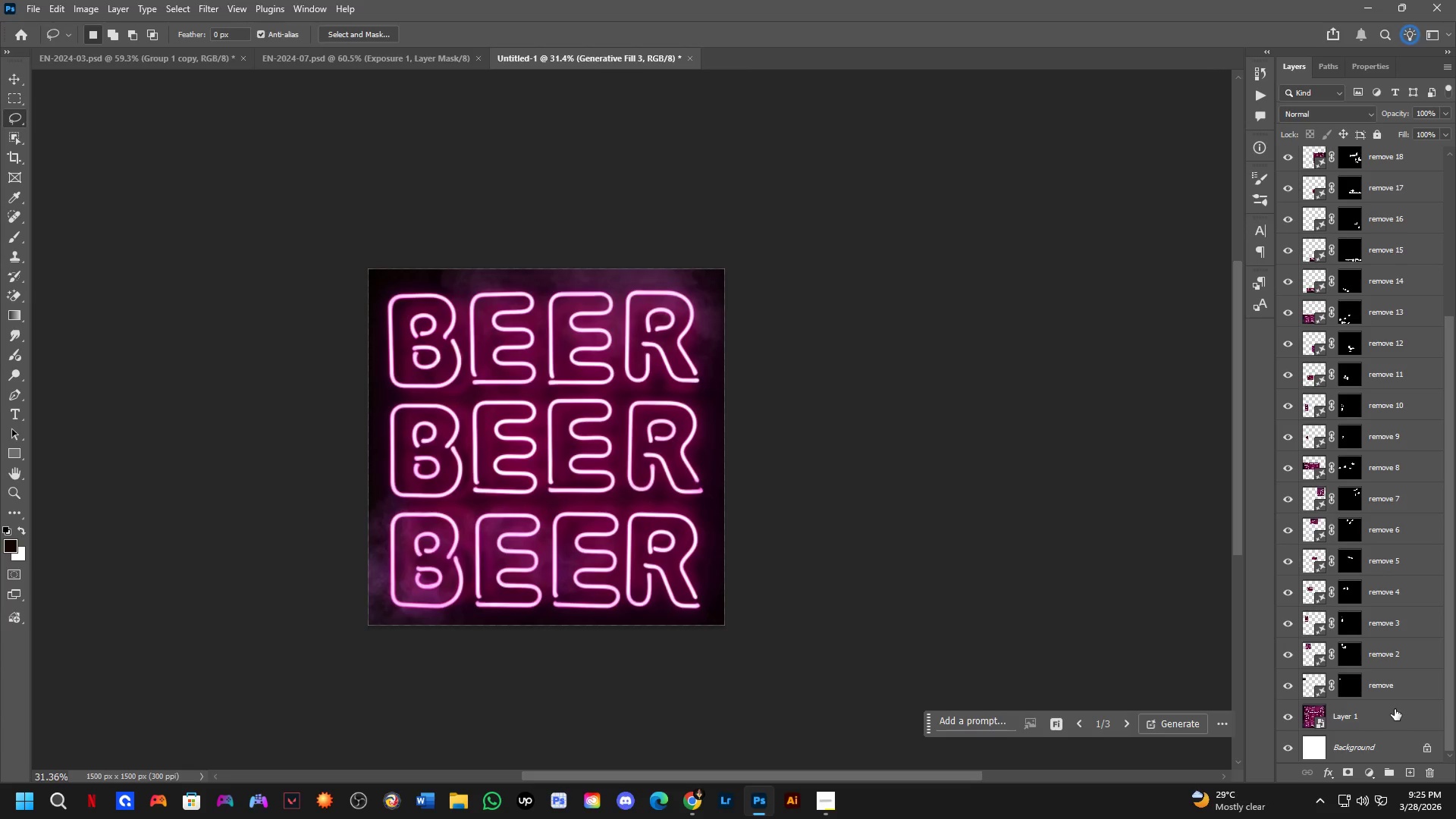 
key(Control+Shift+ShiftLeft)
 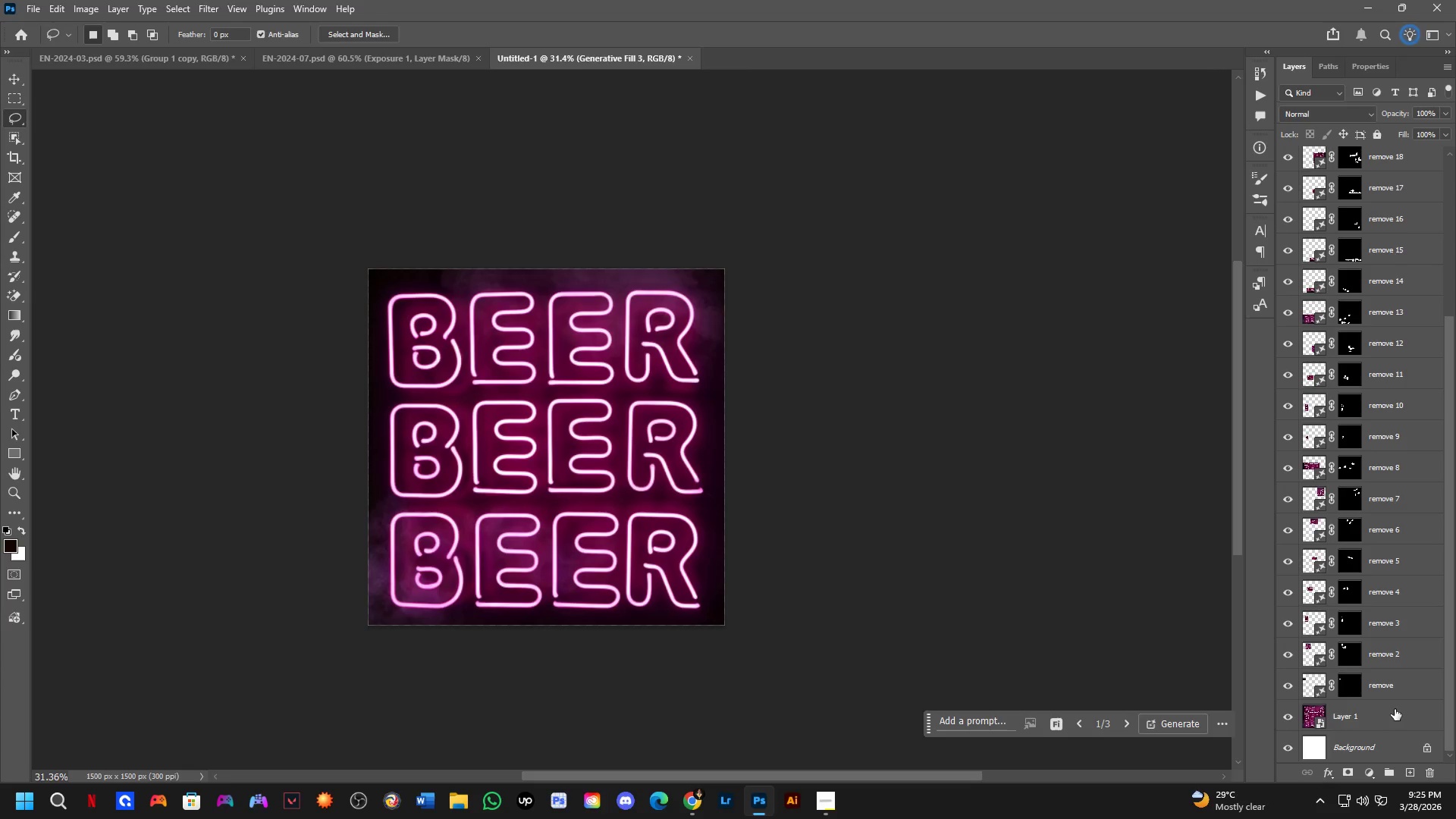 
left_click([1395, 709])
 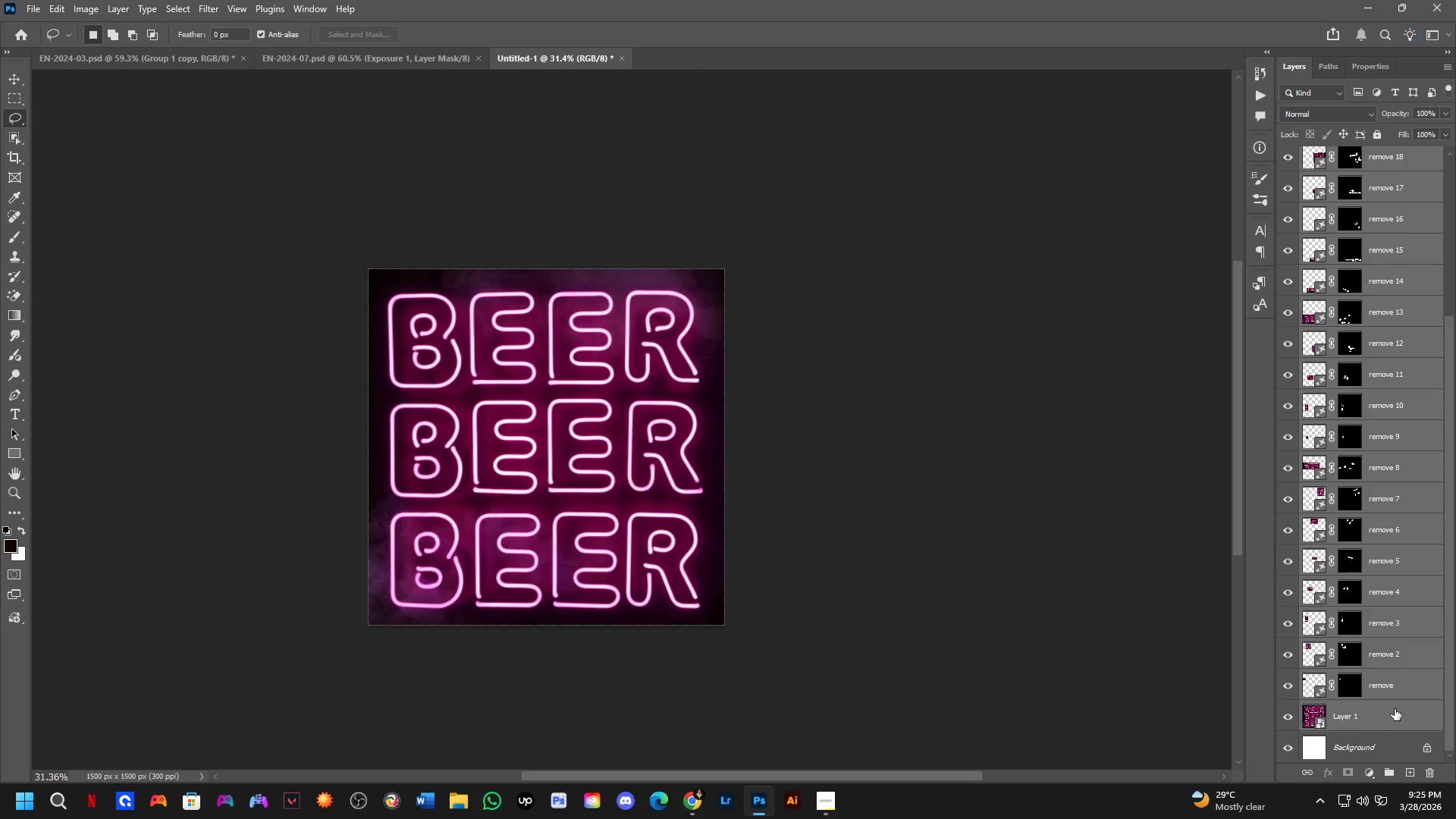 
hold_key(key=ControlLeft, duration=0.66)
 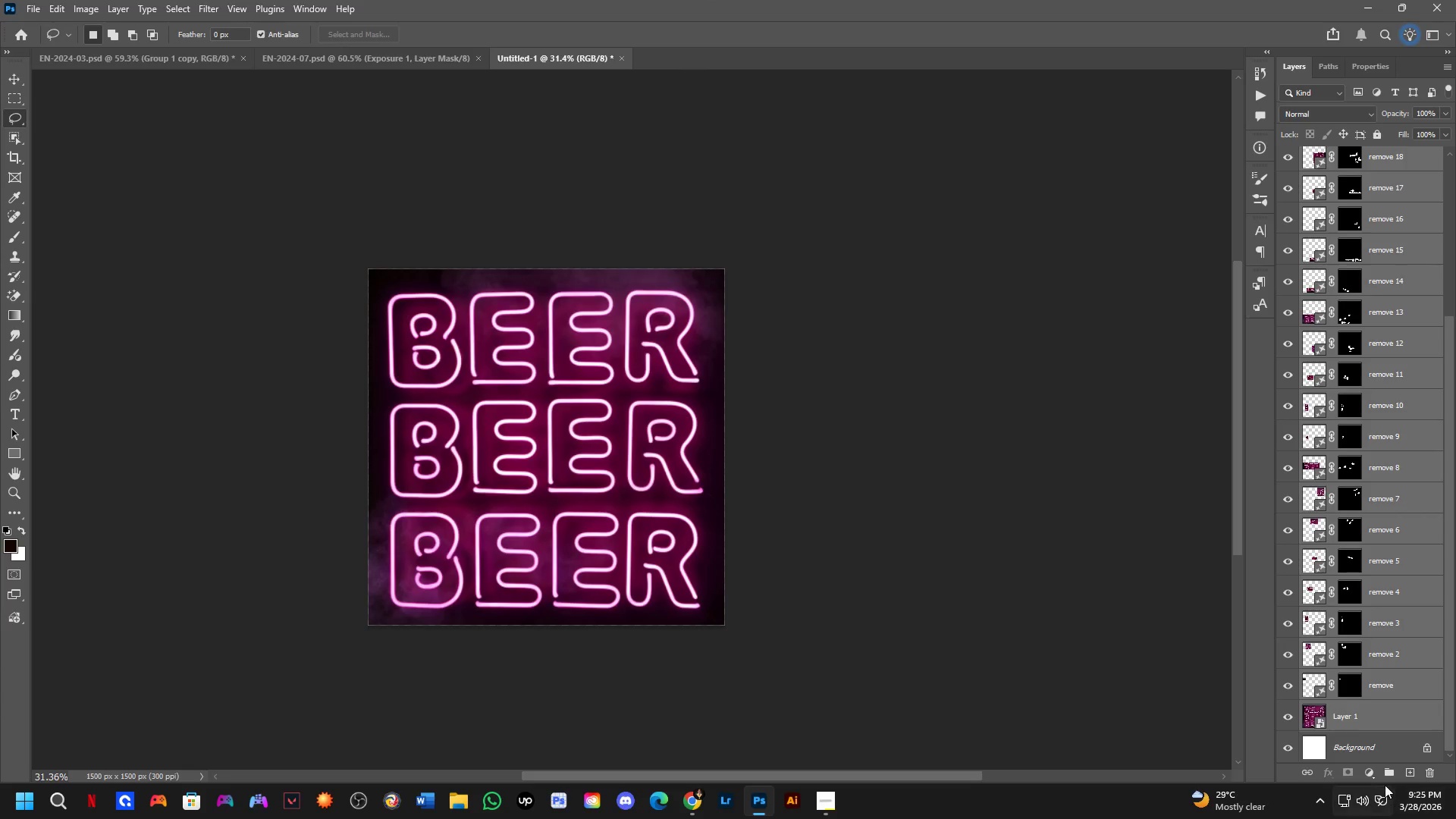 
left_click([1383, 777])
 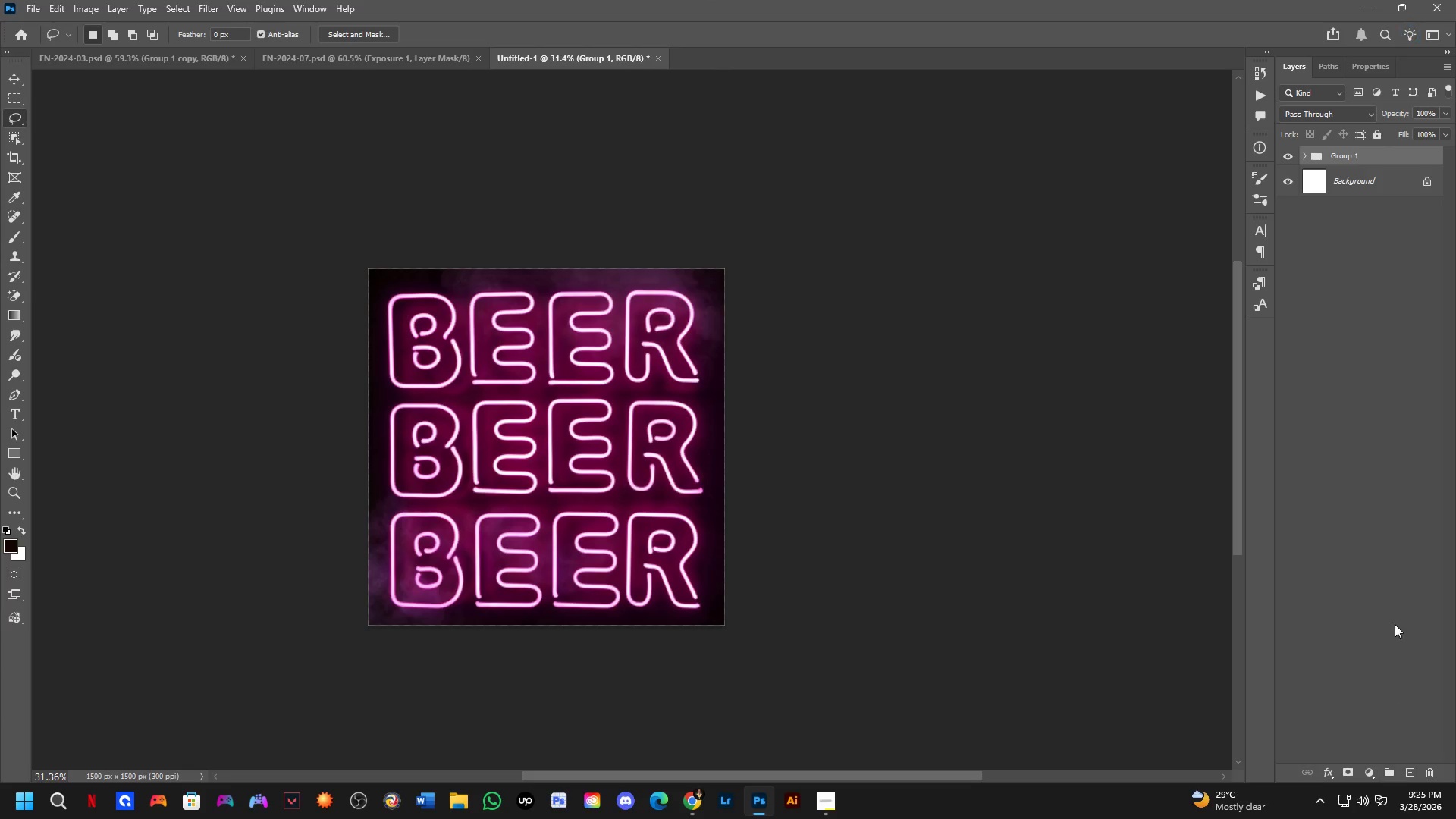 
key(Control+J)
 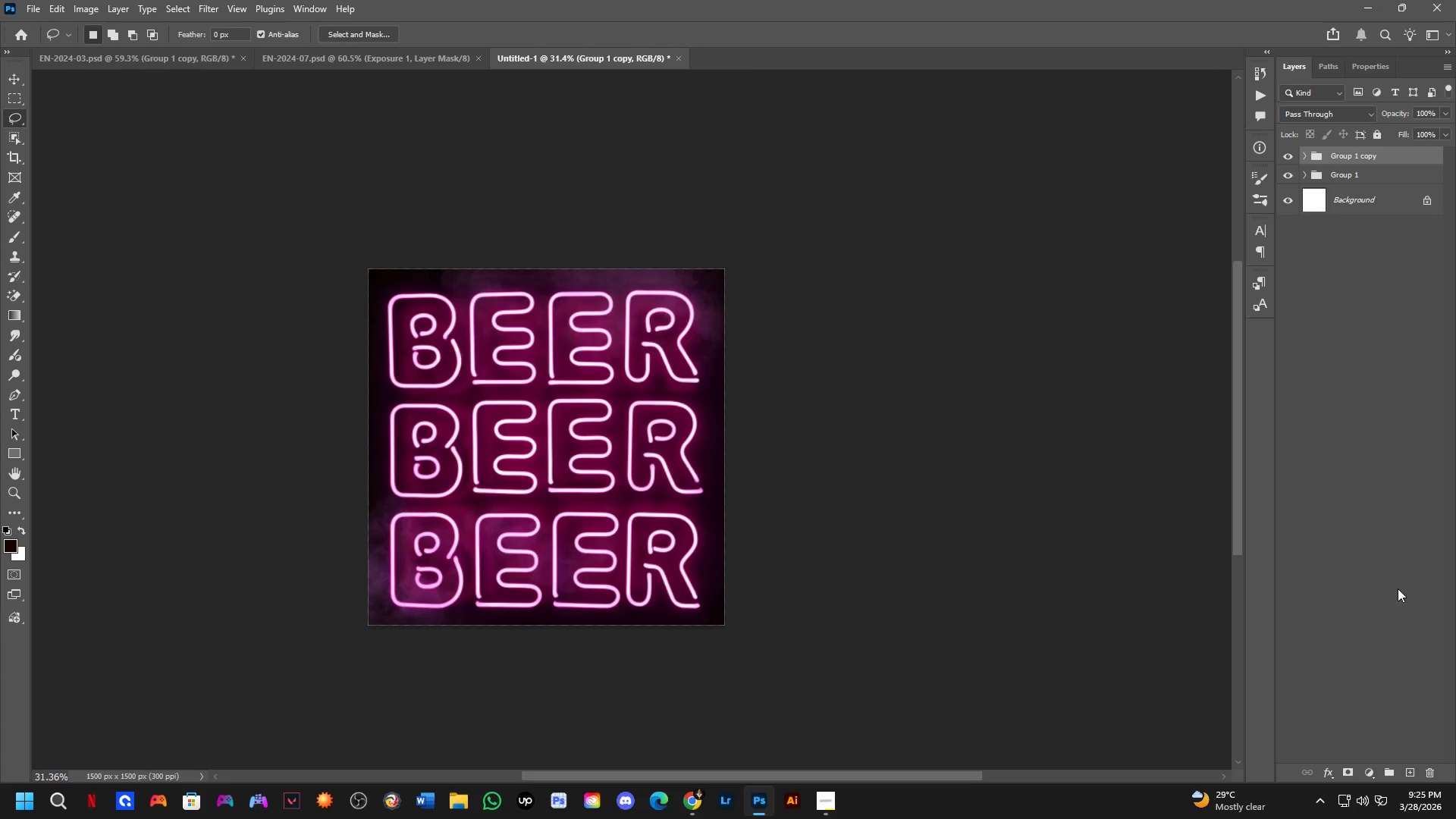 
key(Control+E)
 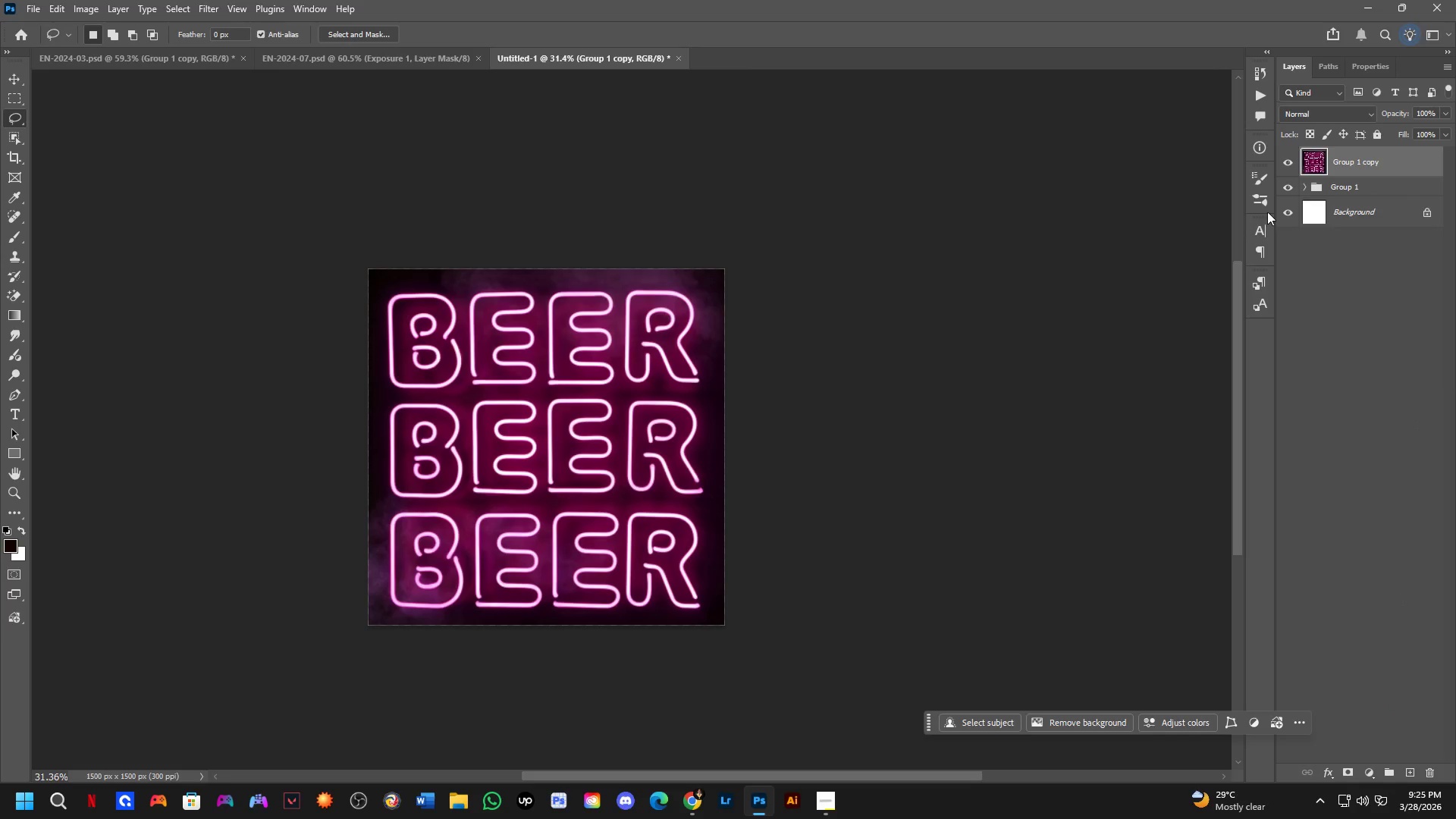 
left_click([1294, 191])
 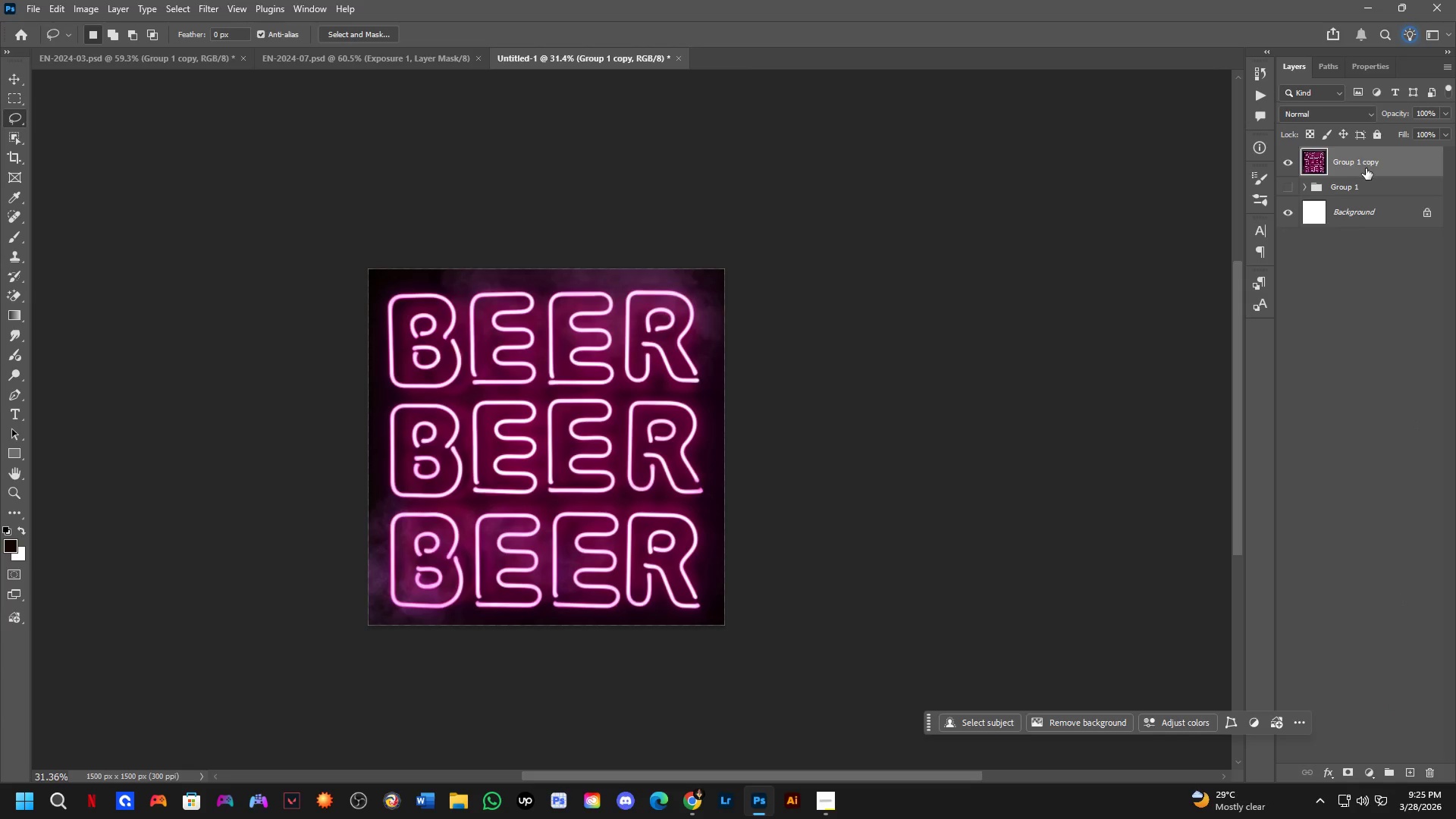 
right_click([1366, 168])
 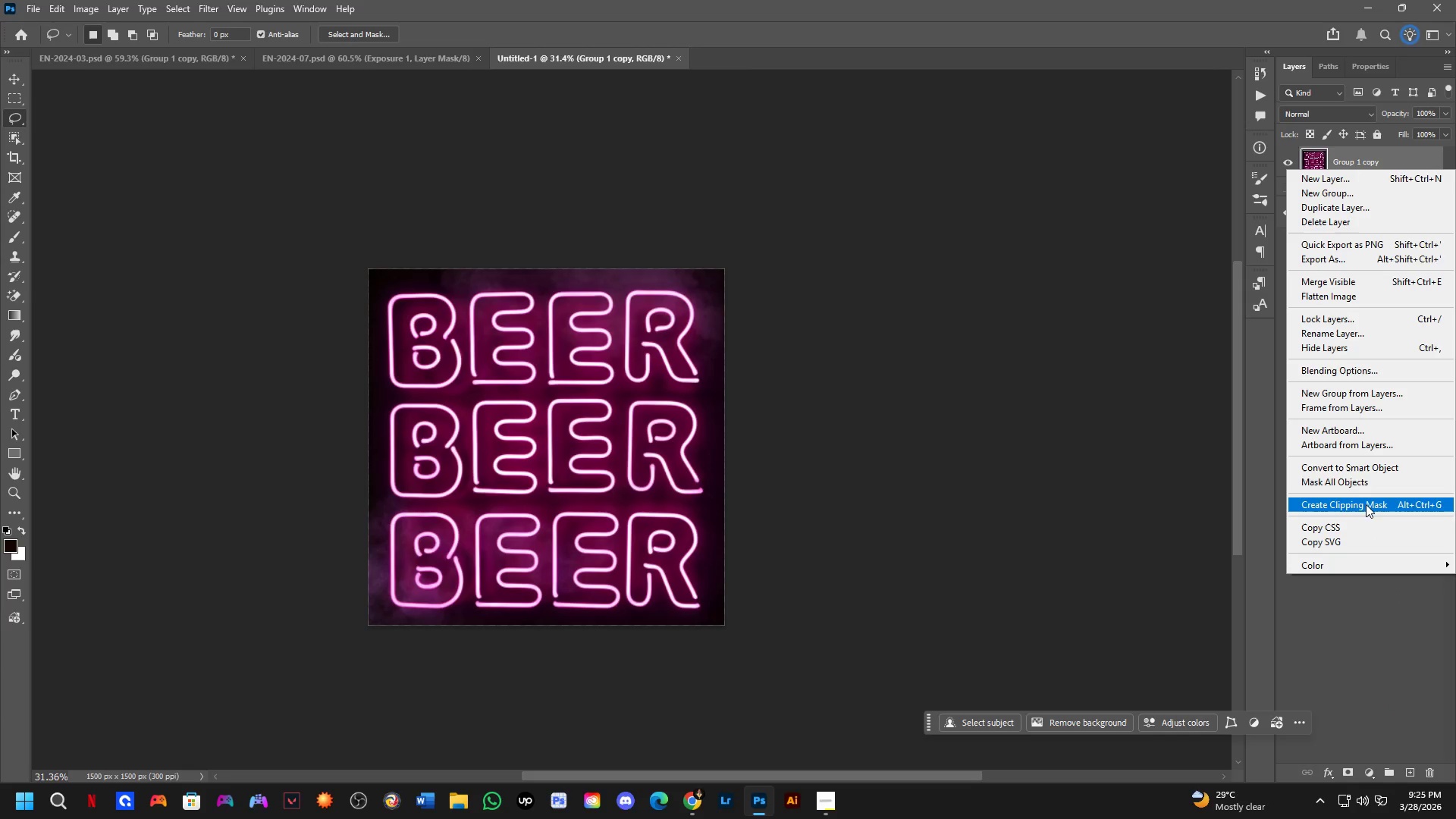 
left_click([1366, 472])
 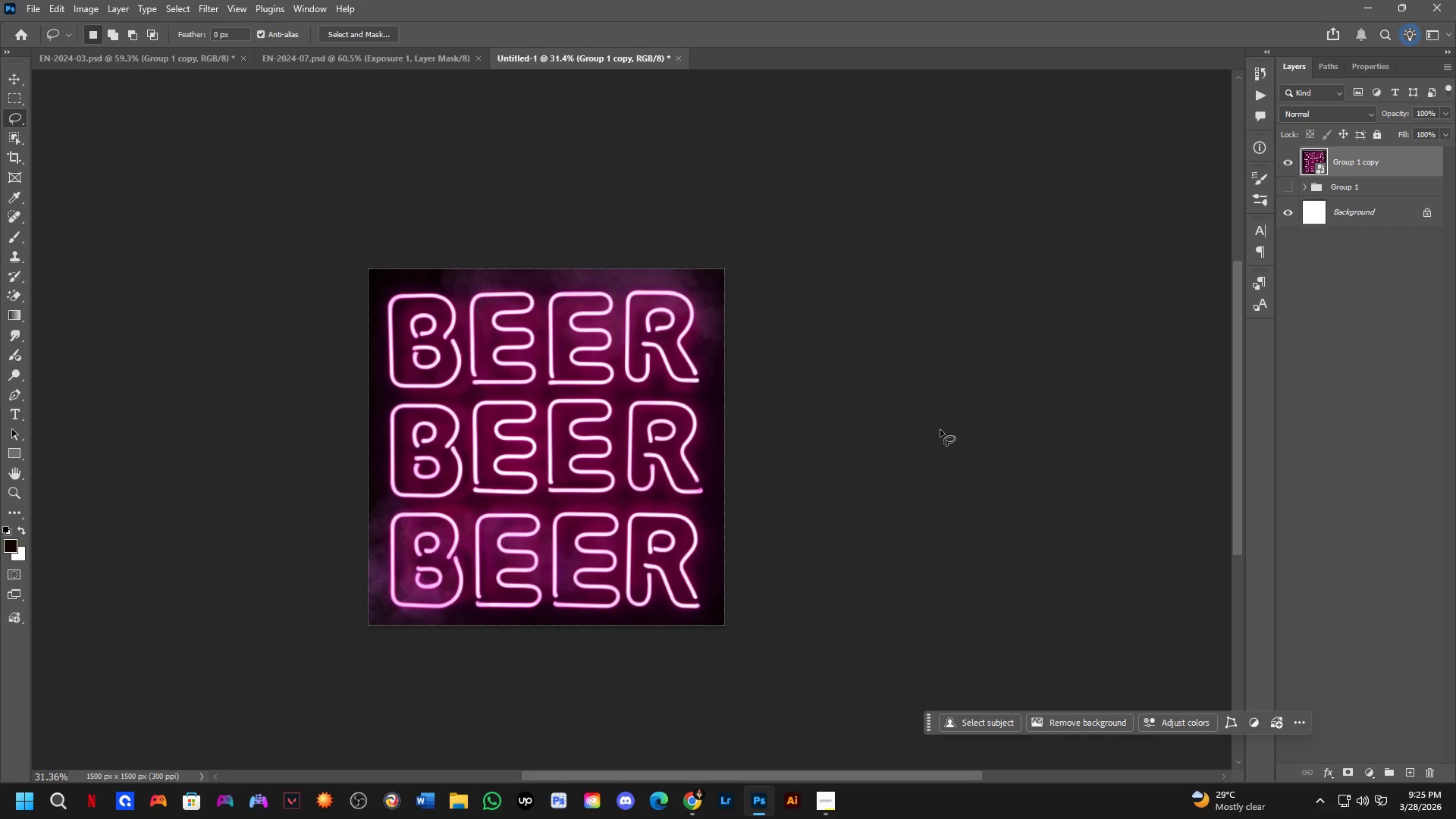 
wait(11.61)
 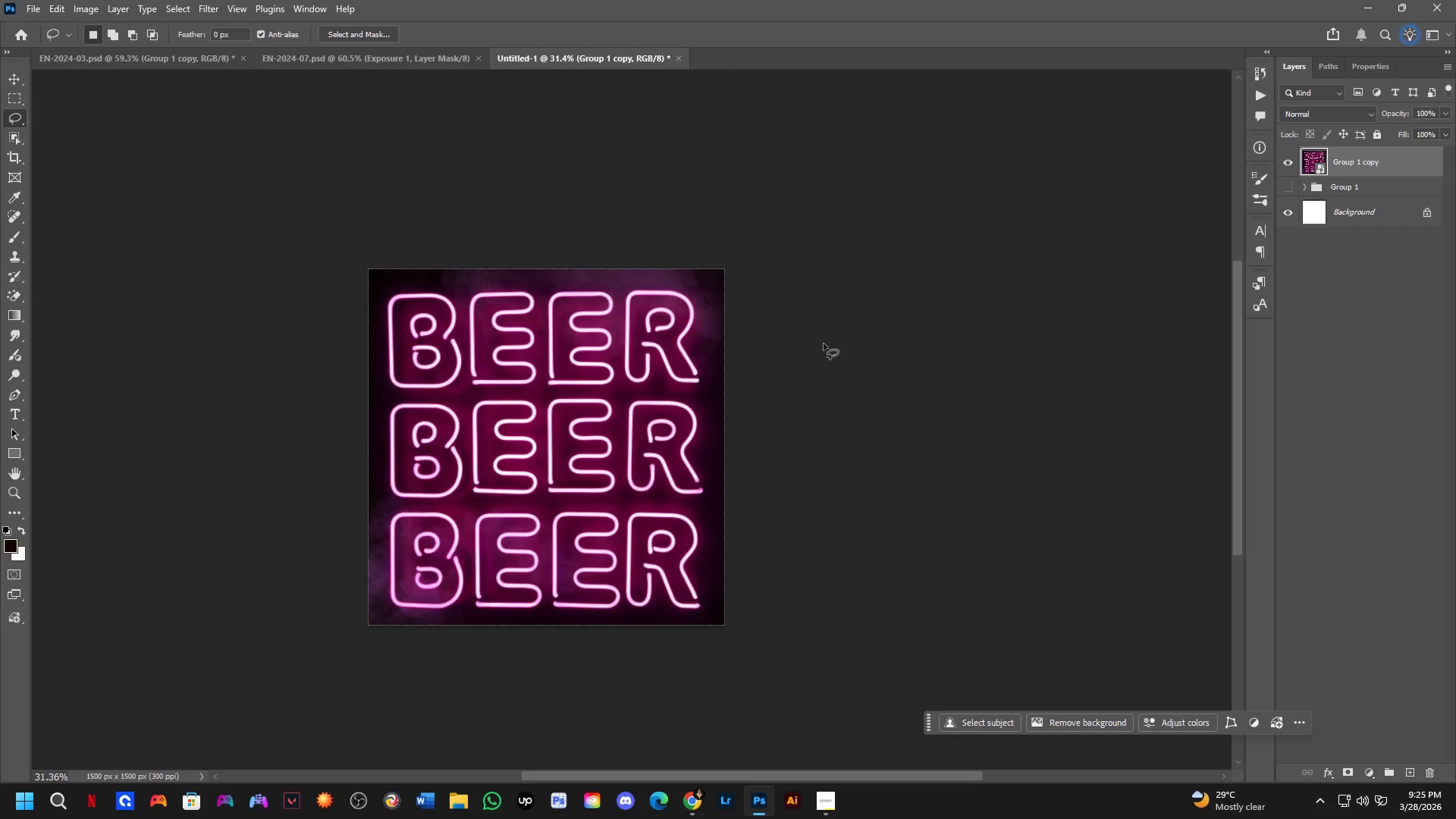 
key(Control+Shift+A)
 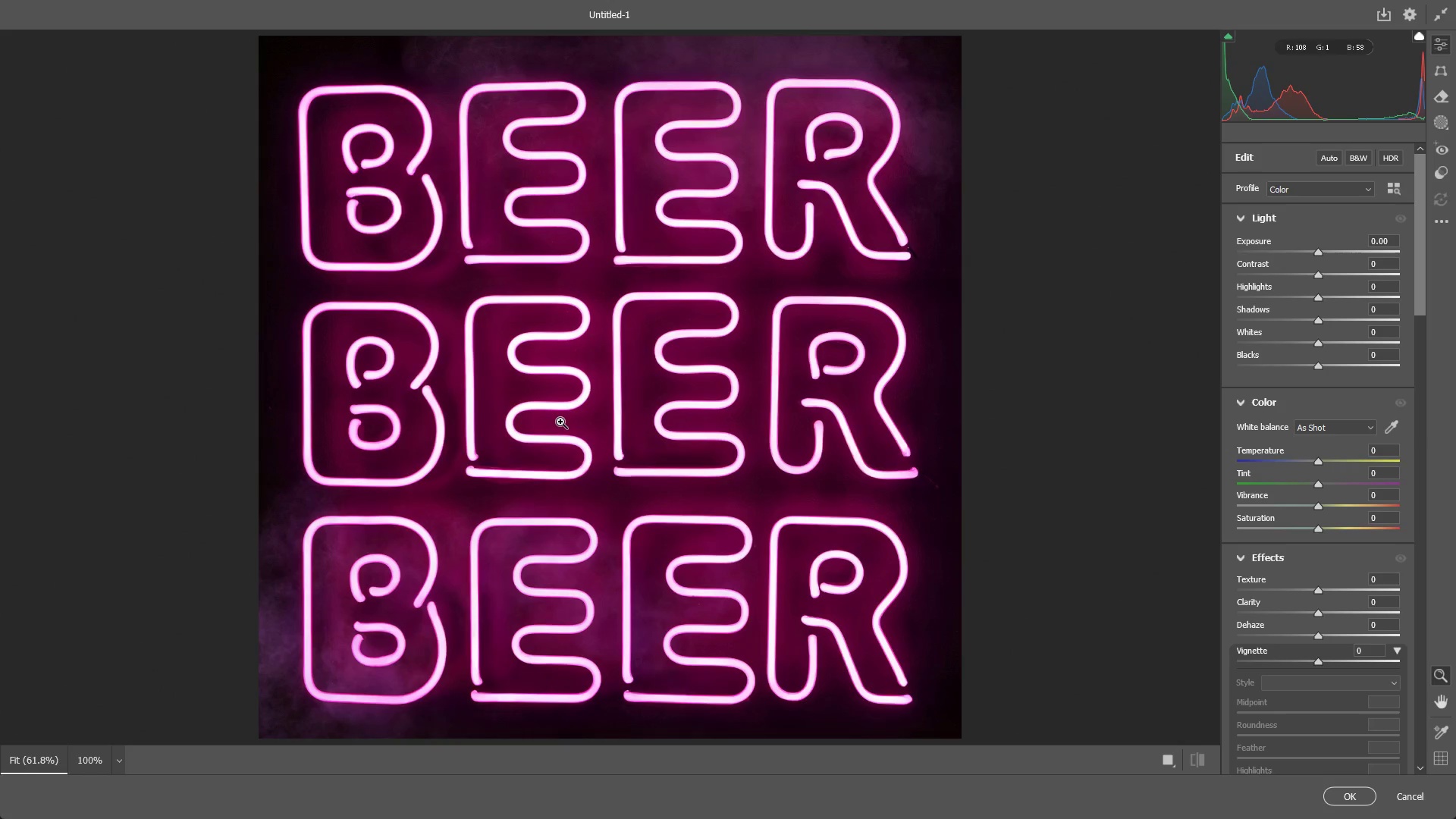 
left_click_drag(start_coordinate=[594, 387], to_coordinate=[644, 406])
 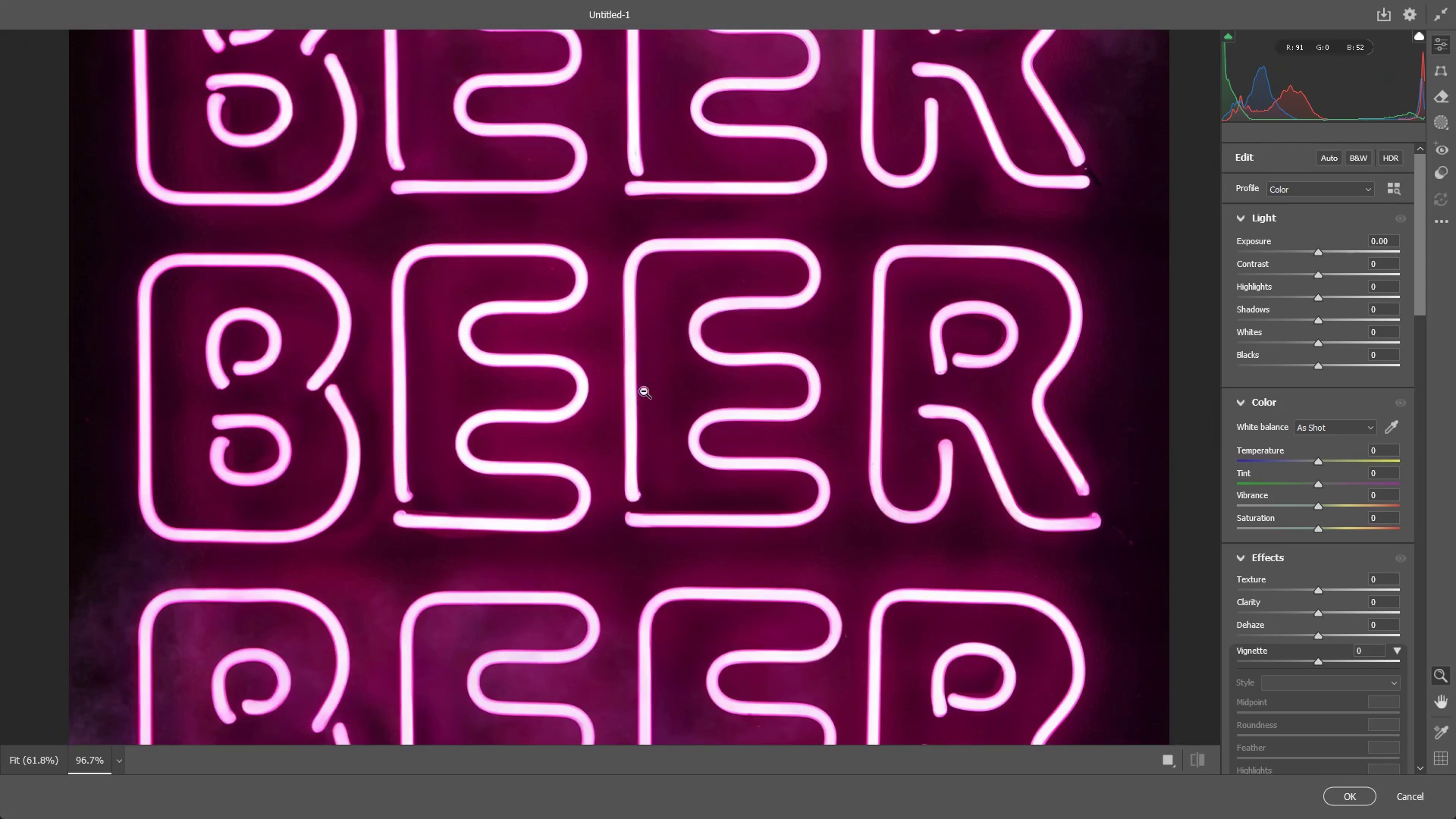 
hold_key(key=Space, duration=0.61)
 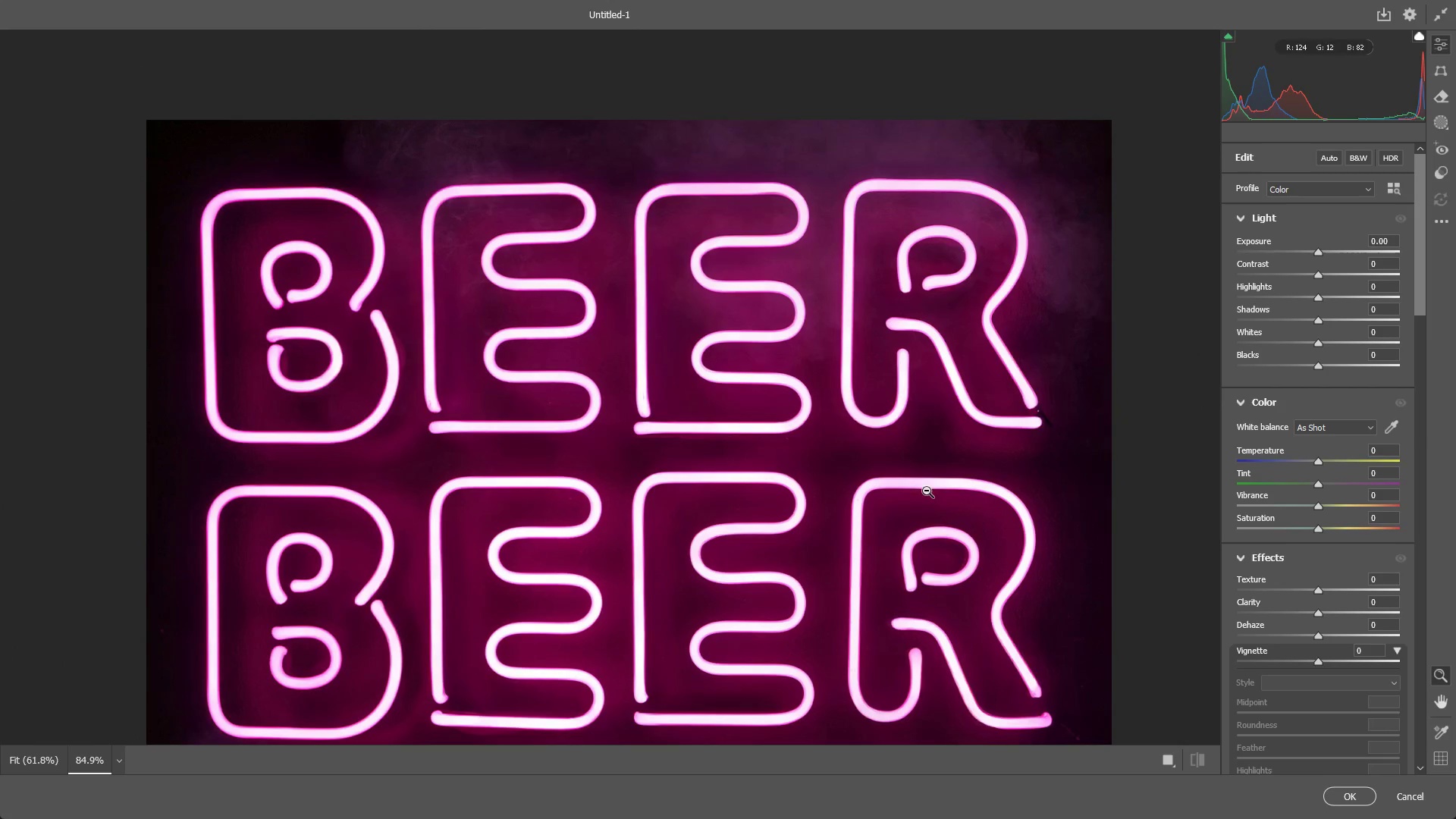 
left_click_drag(start_coordinate=[634, 419], to_coordinate=[632, 645])
 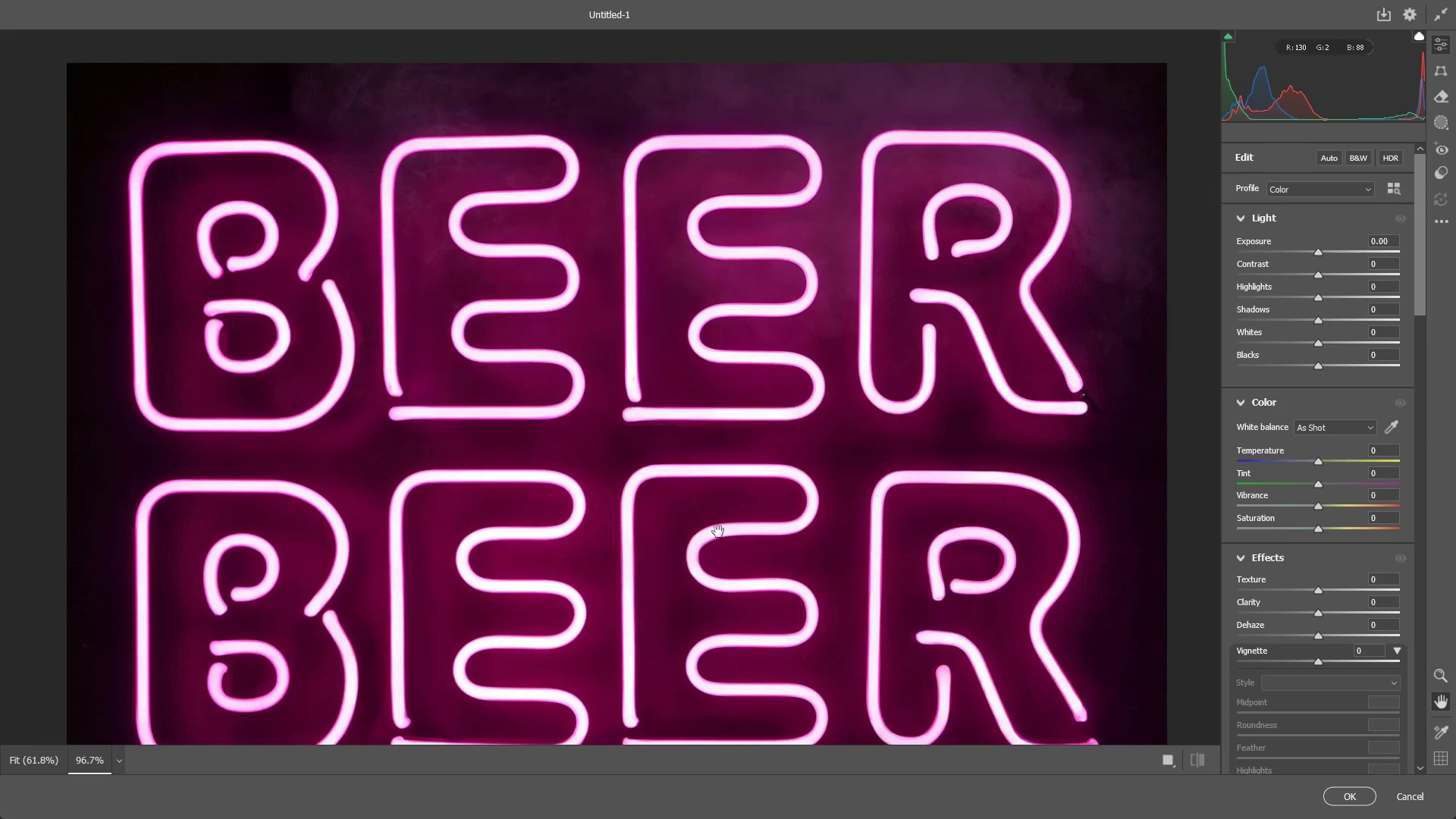 
hold_key(key=Space, duration=4.64)
 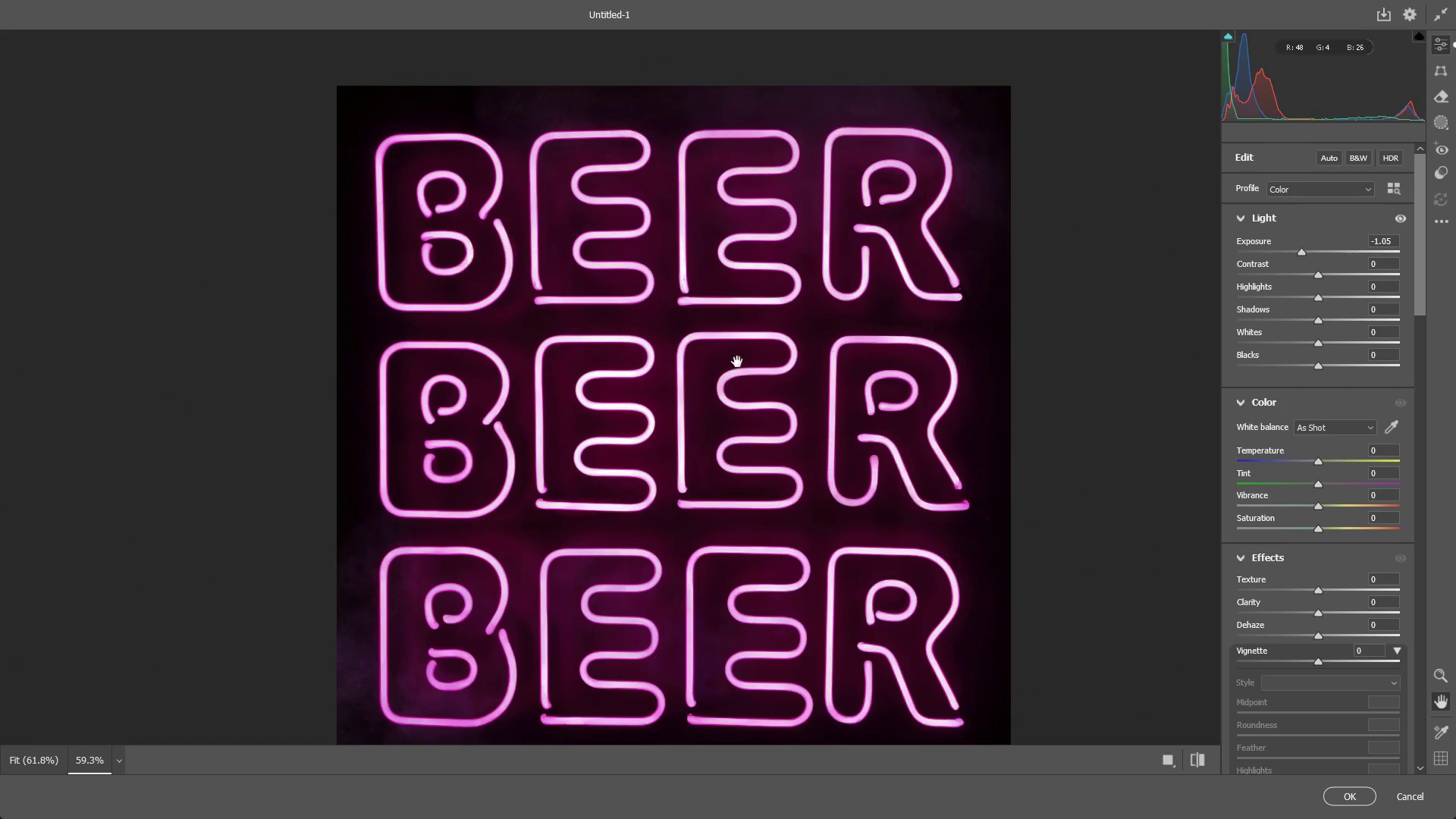 
left_click_drag(start_coordinate=[718, 532], to_coordinate=[703, 546])
 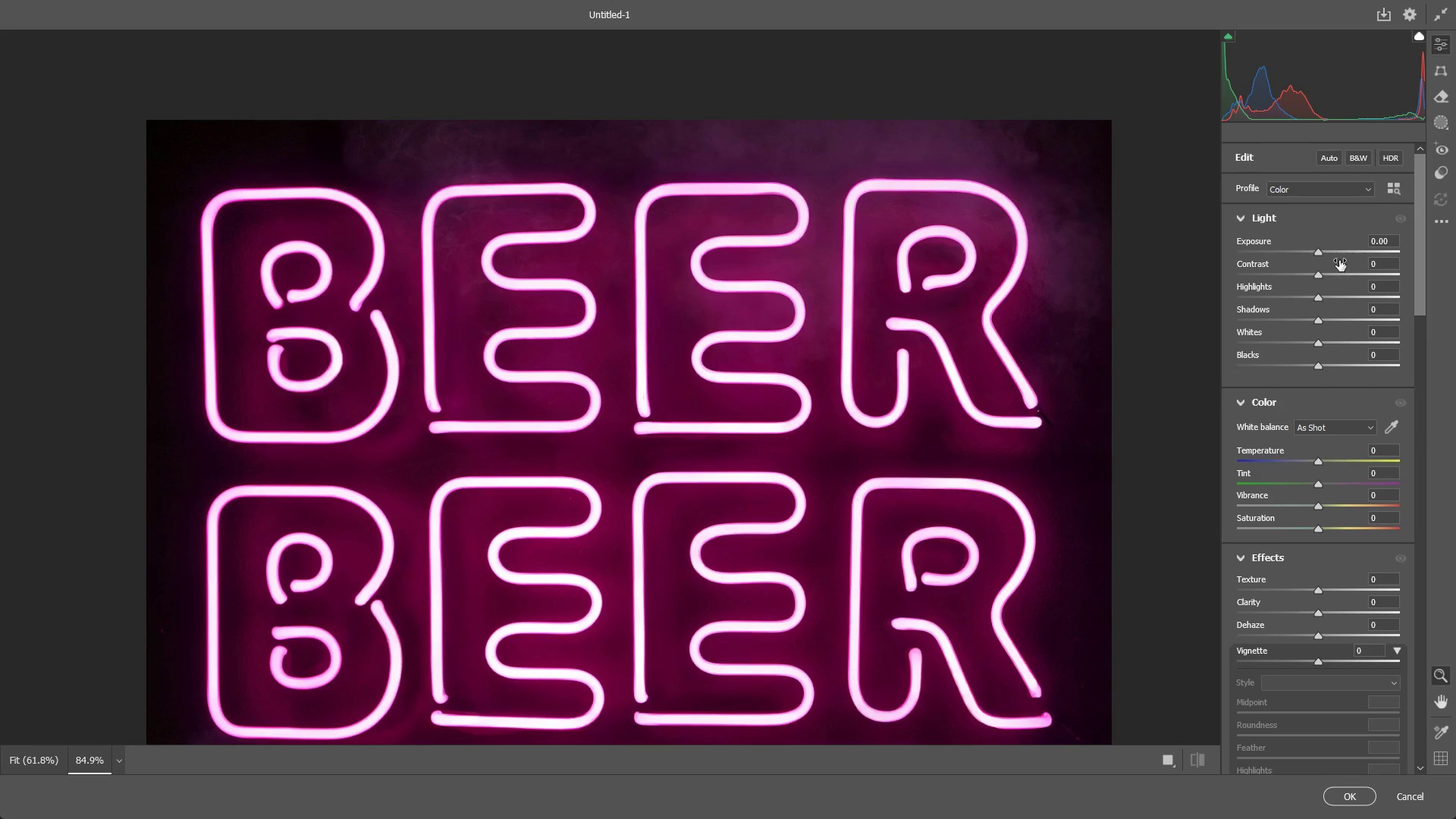 
left_click_drag(start_coordinate=[1320, 254], to_coordinate=[1303, 257])
 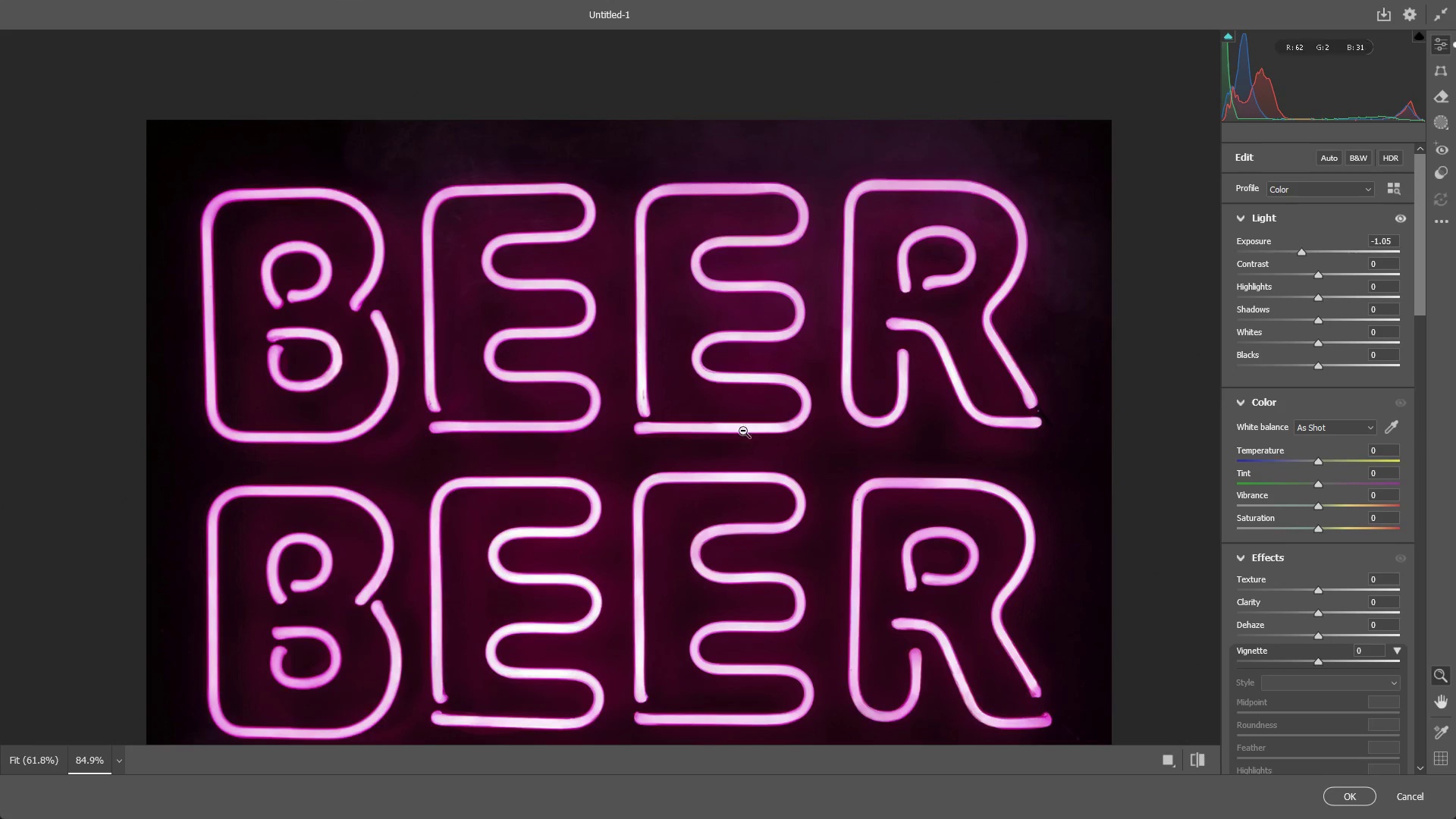 
left_click_drag(start_coordinate=[743, 431], to_coordinate=[703, 425])
 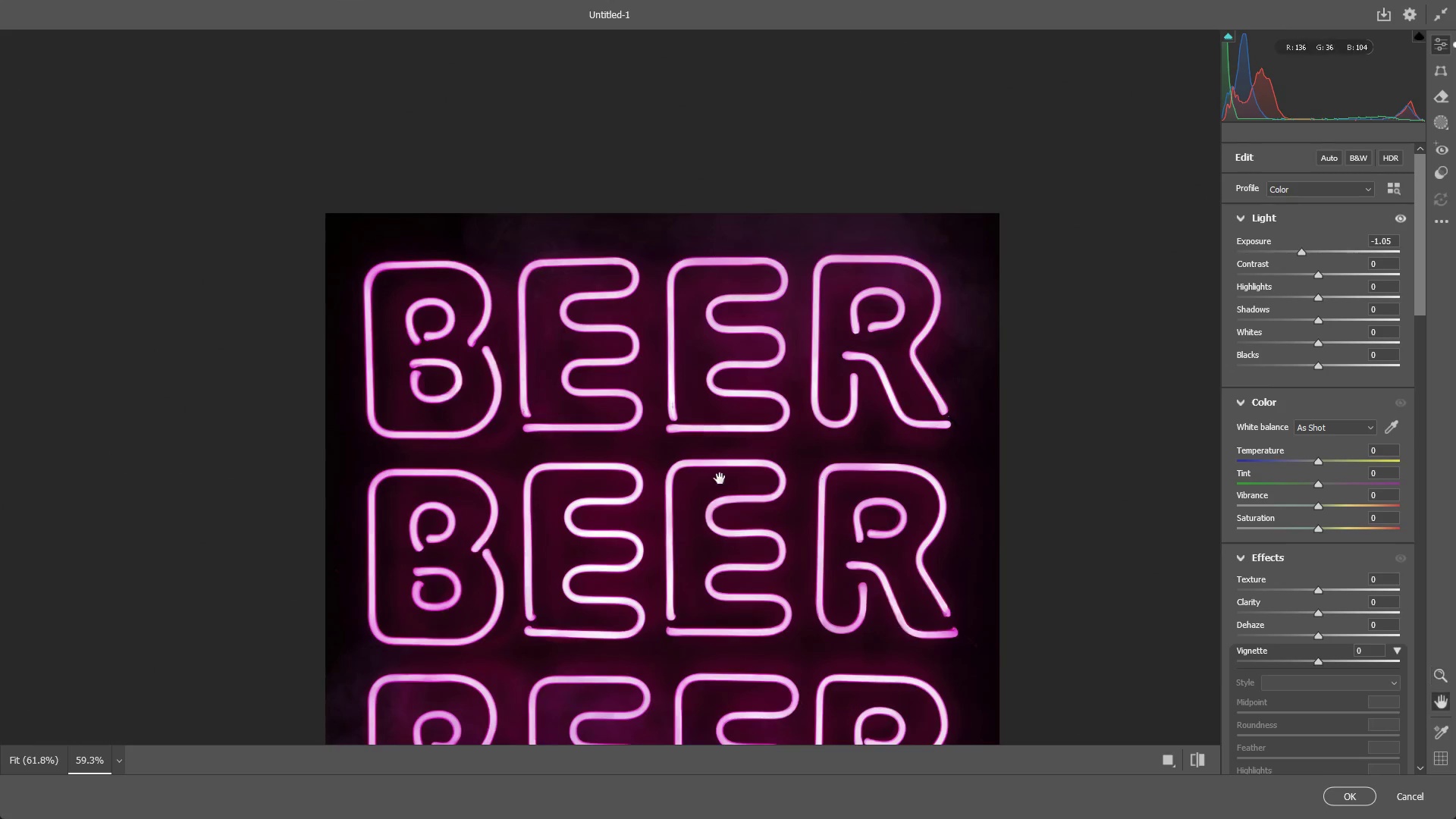 
hold_key(key=Space, duration=0.55)
 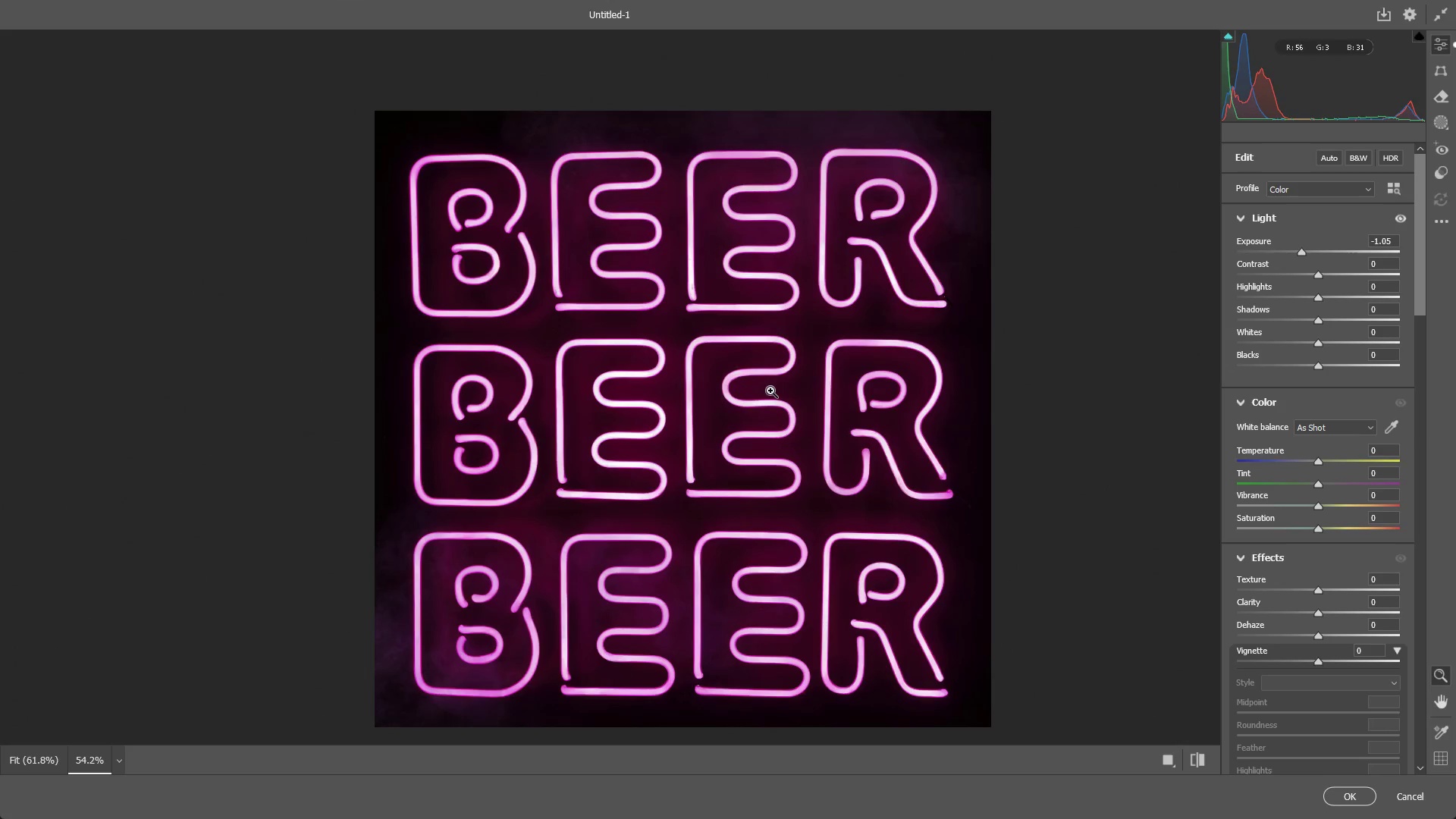 
left_click_drag(start_coordinate=[721, 486], to_coordinate=[733, 359])
 